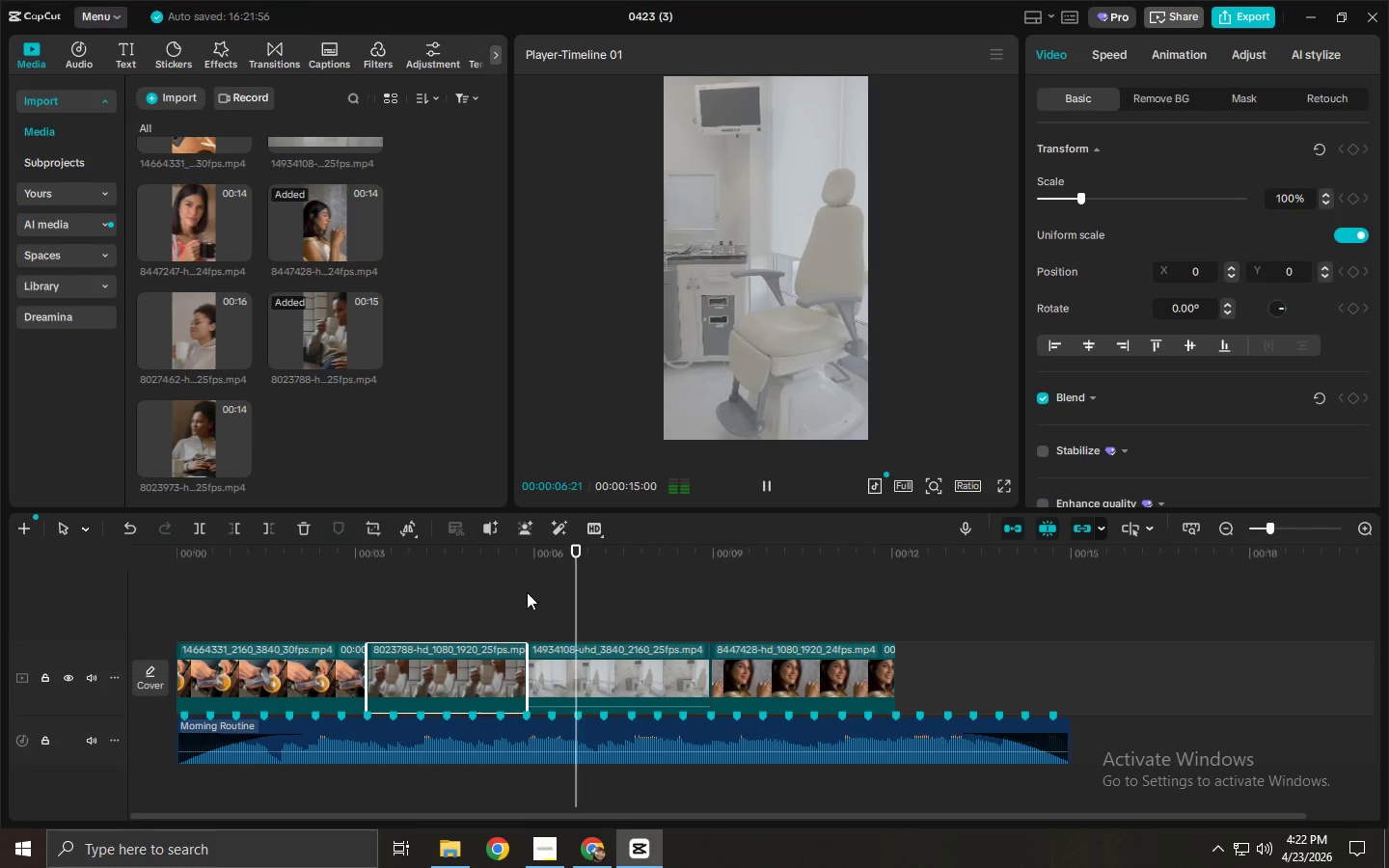 
left_click_drag(start_coordinate=[282, 549], to_coordinate=[163, 559])
 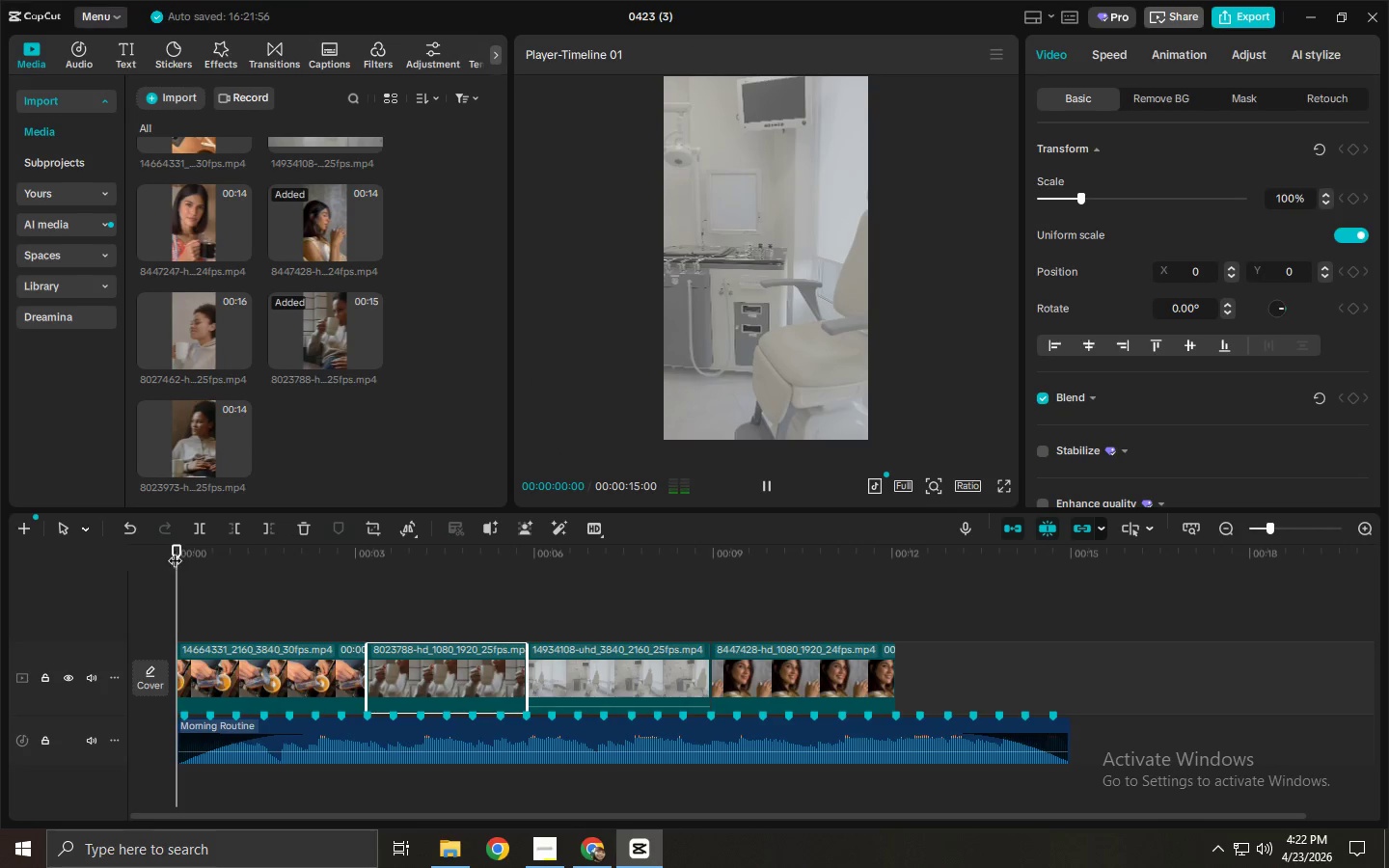 
key(Space)
 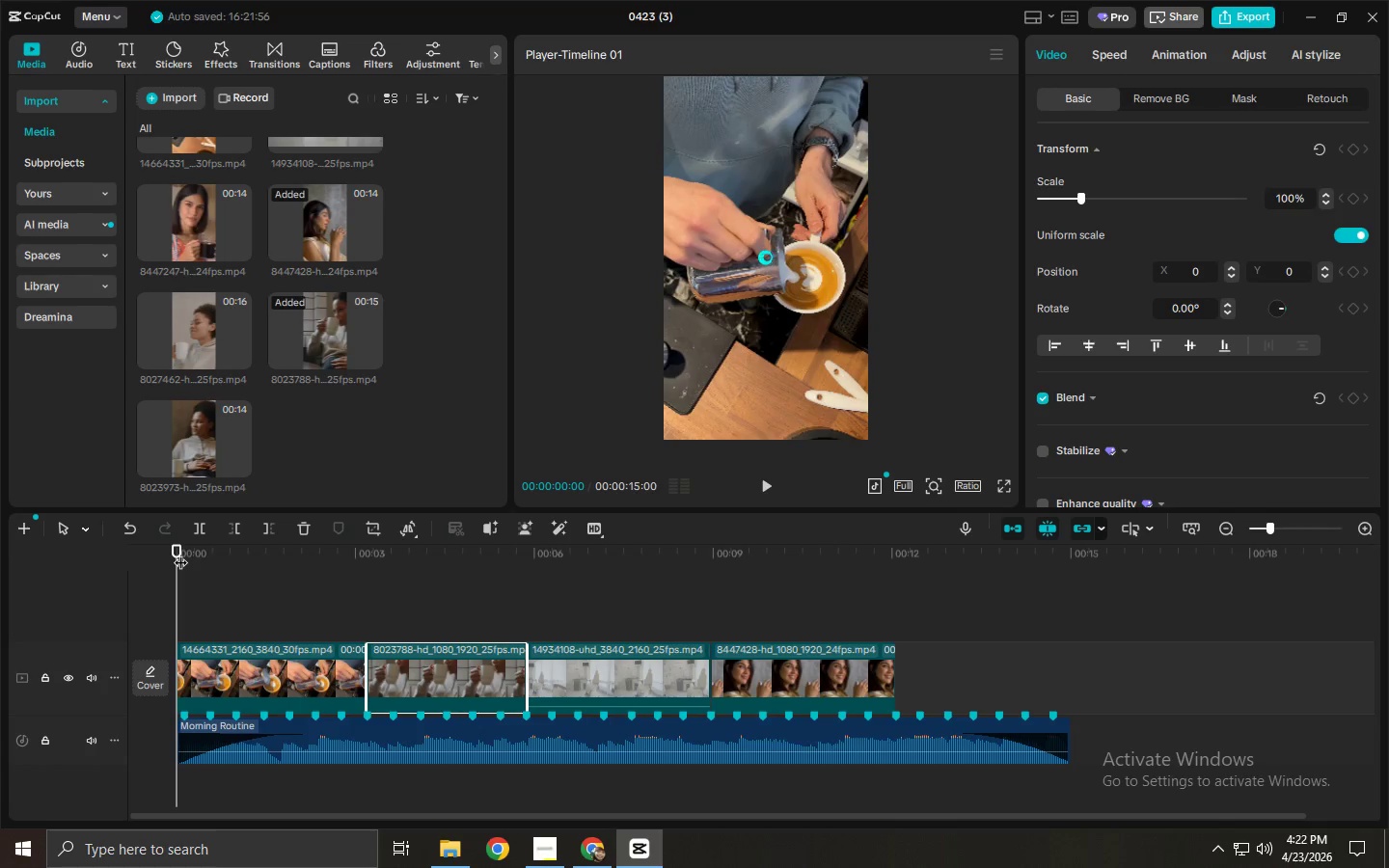 
key(Space)
 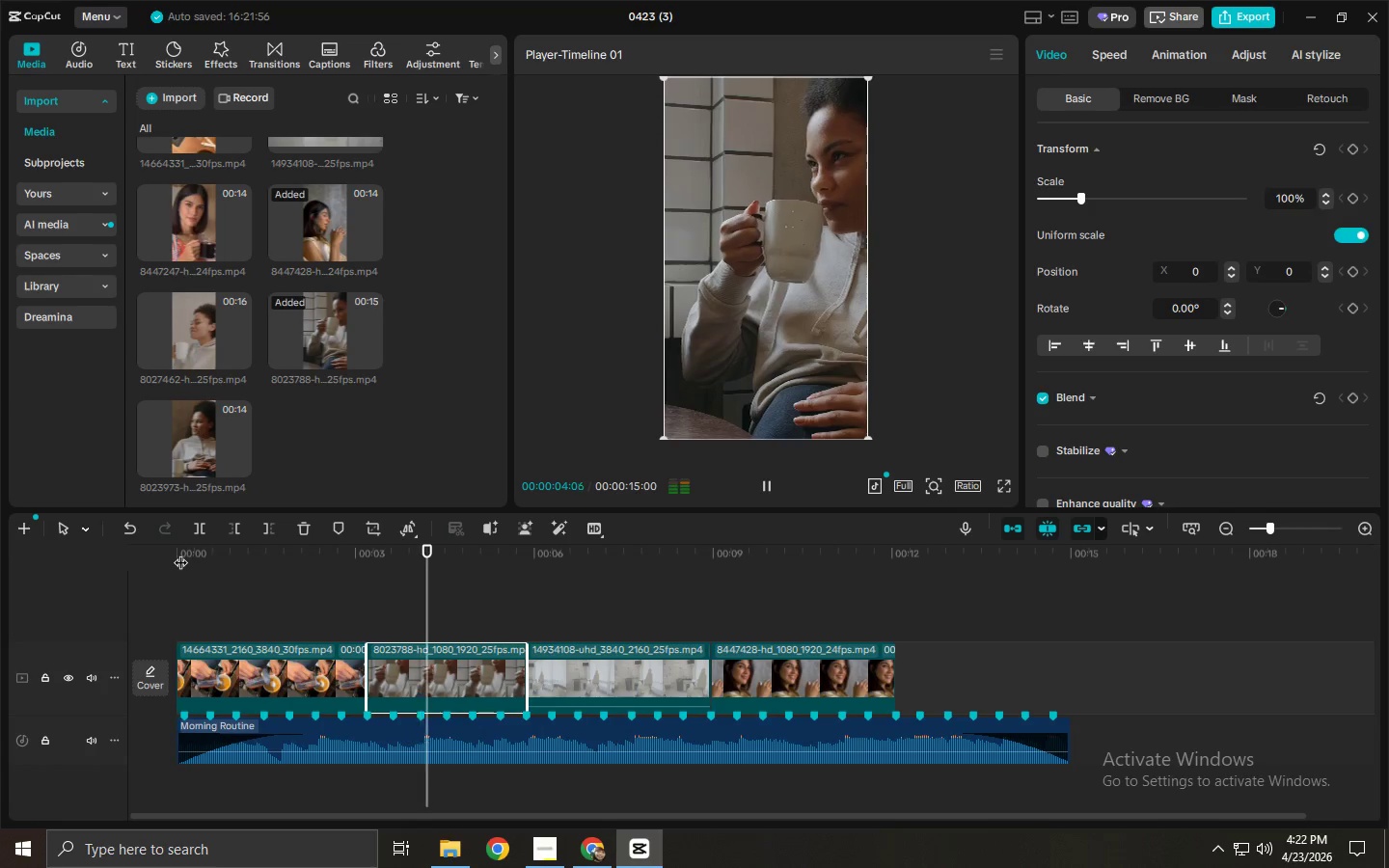 
key(Space)
 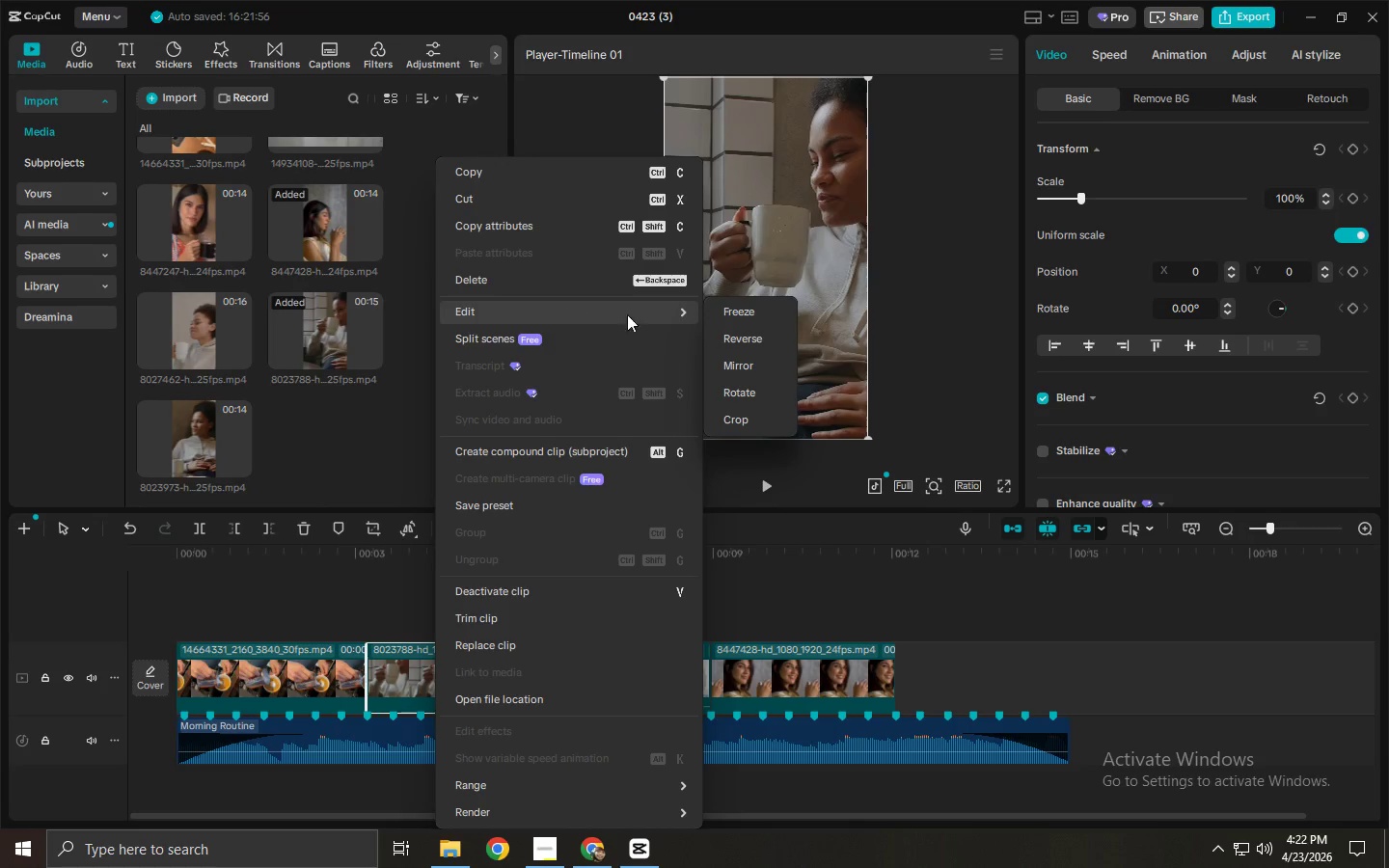 
wait(6.84)
 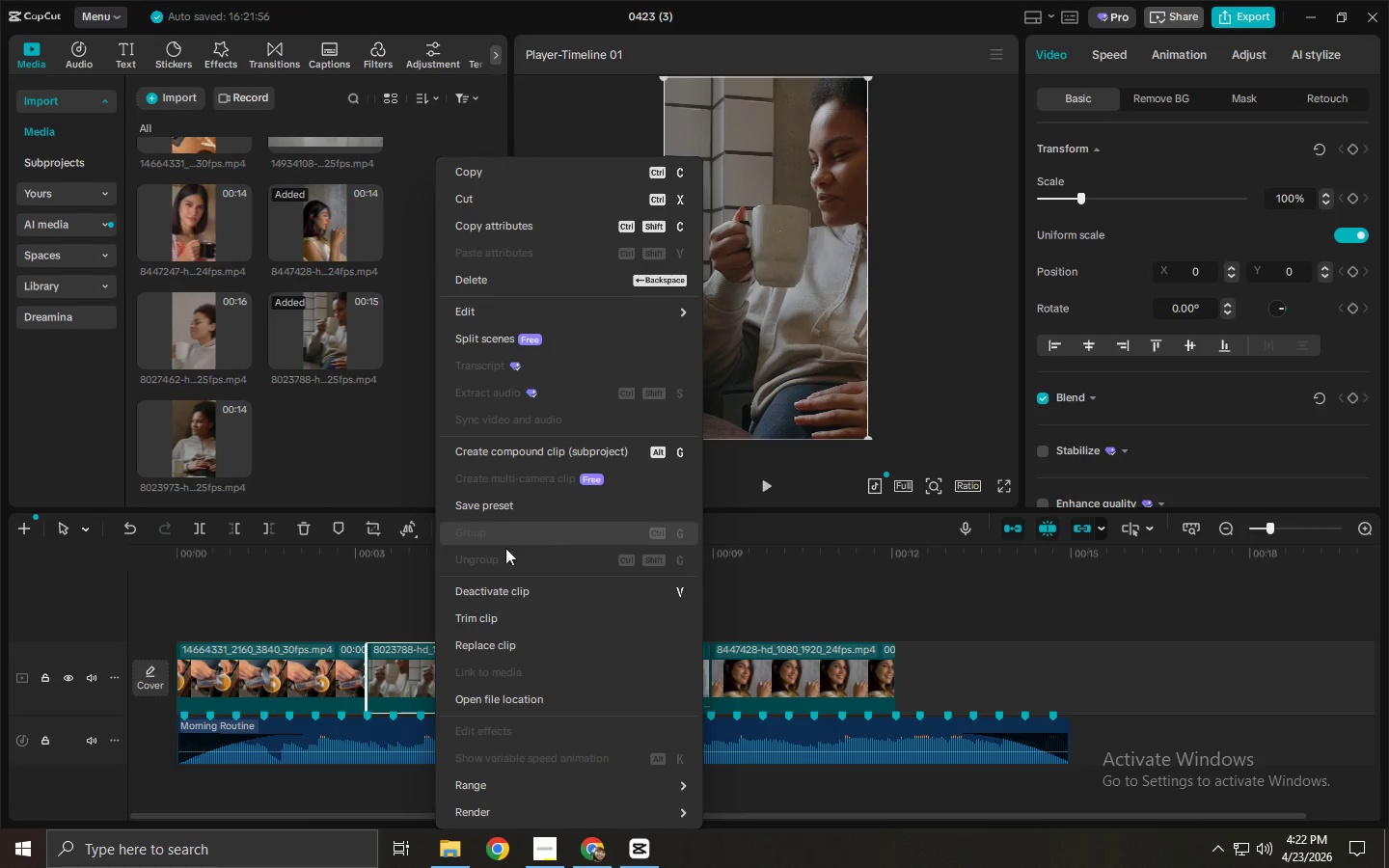 
double_click([1111, 47])
 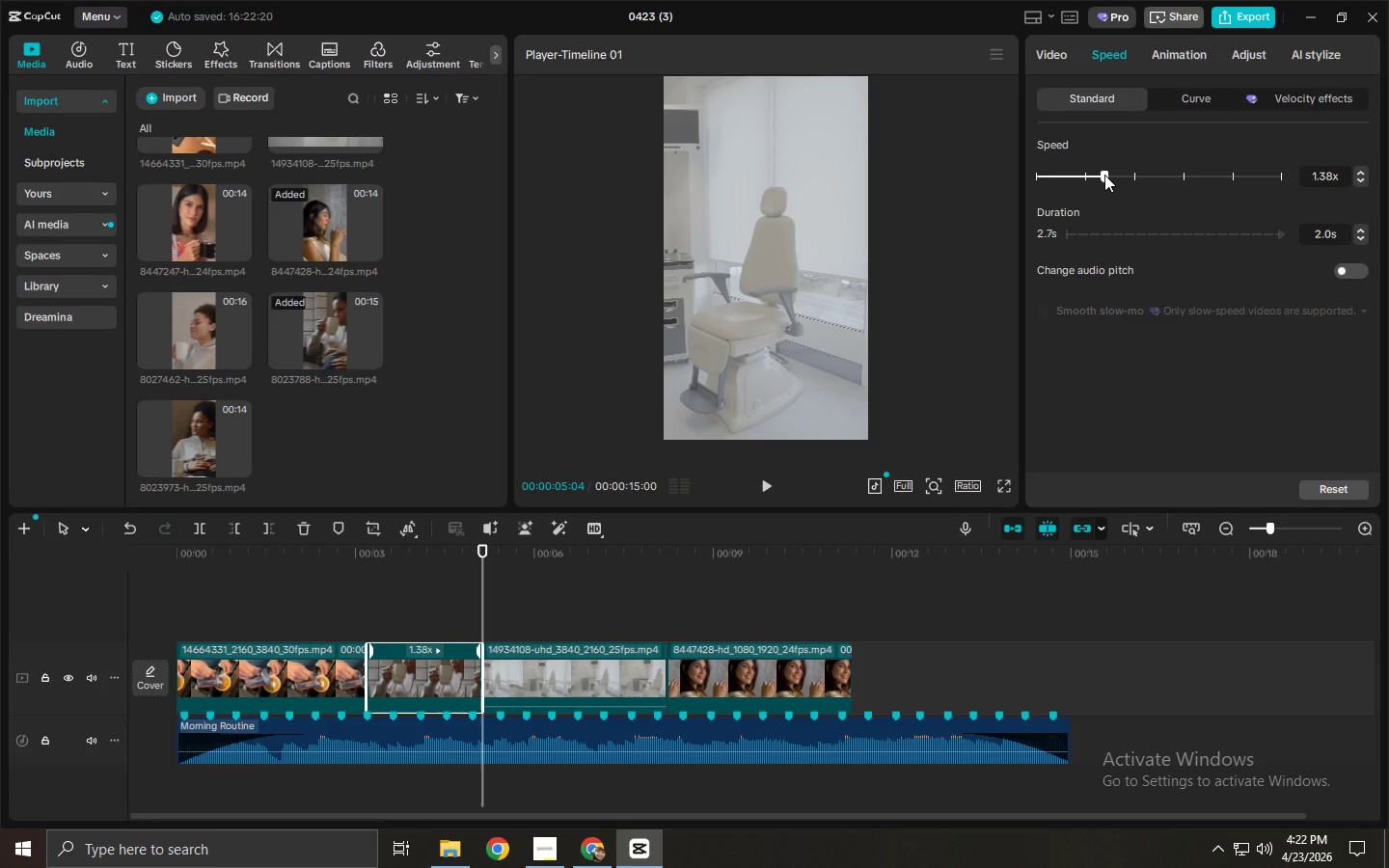 
left_click_drag(start_coordinate=[417, 571], to_coordinate=[375, 573])
 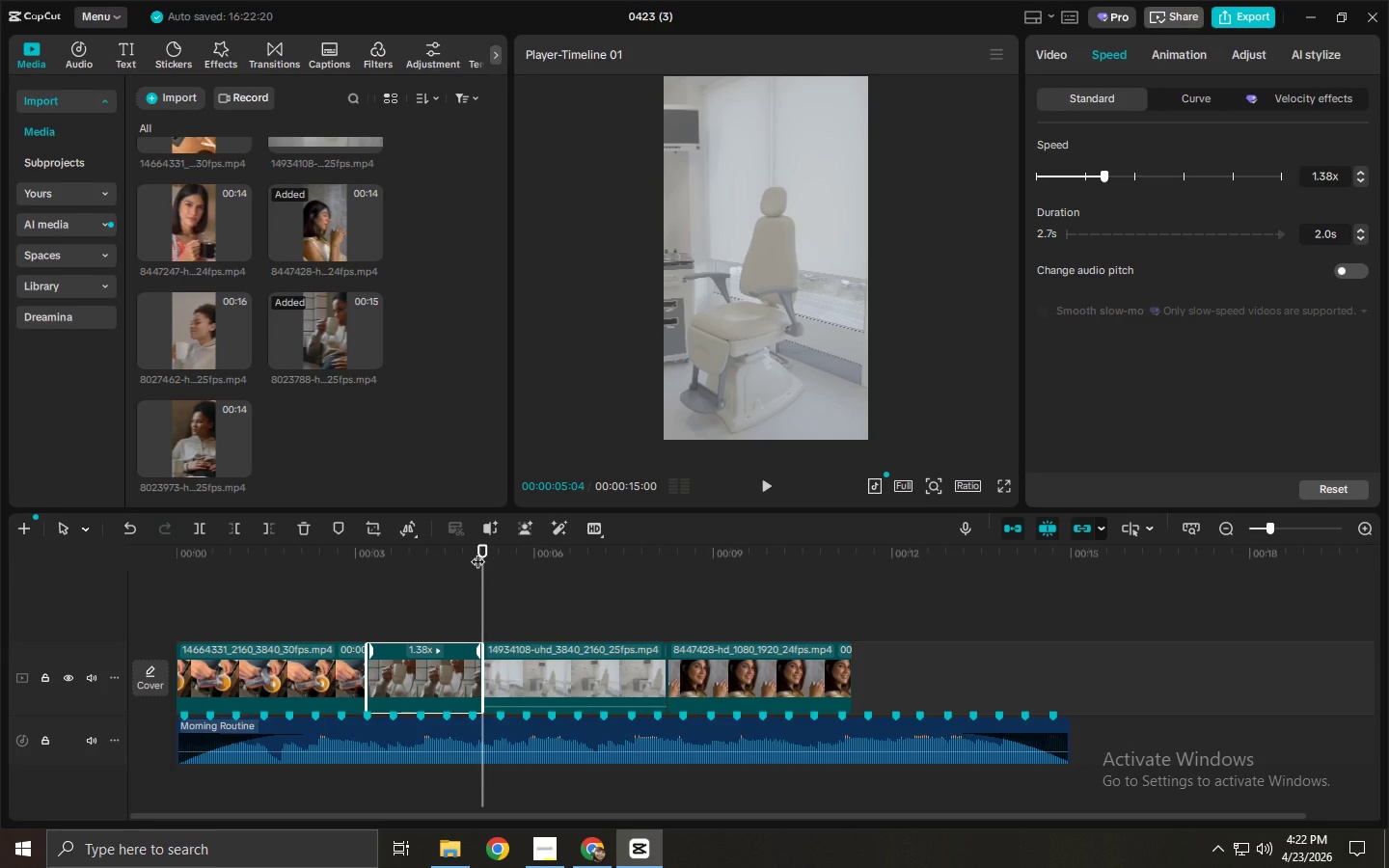 
key(Space)
 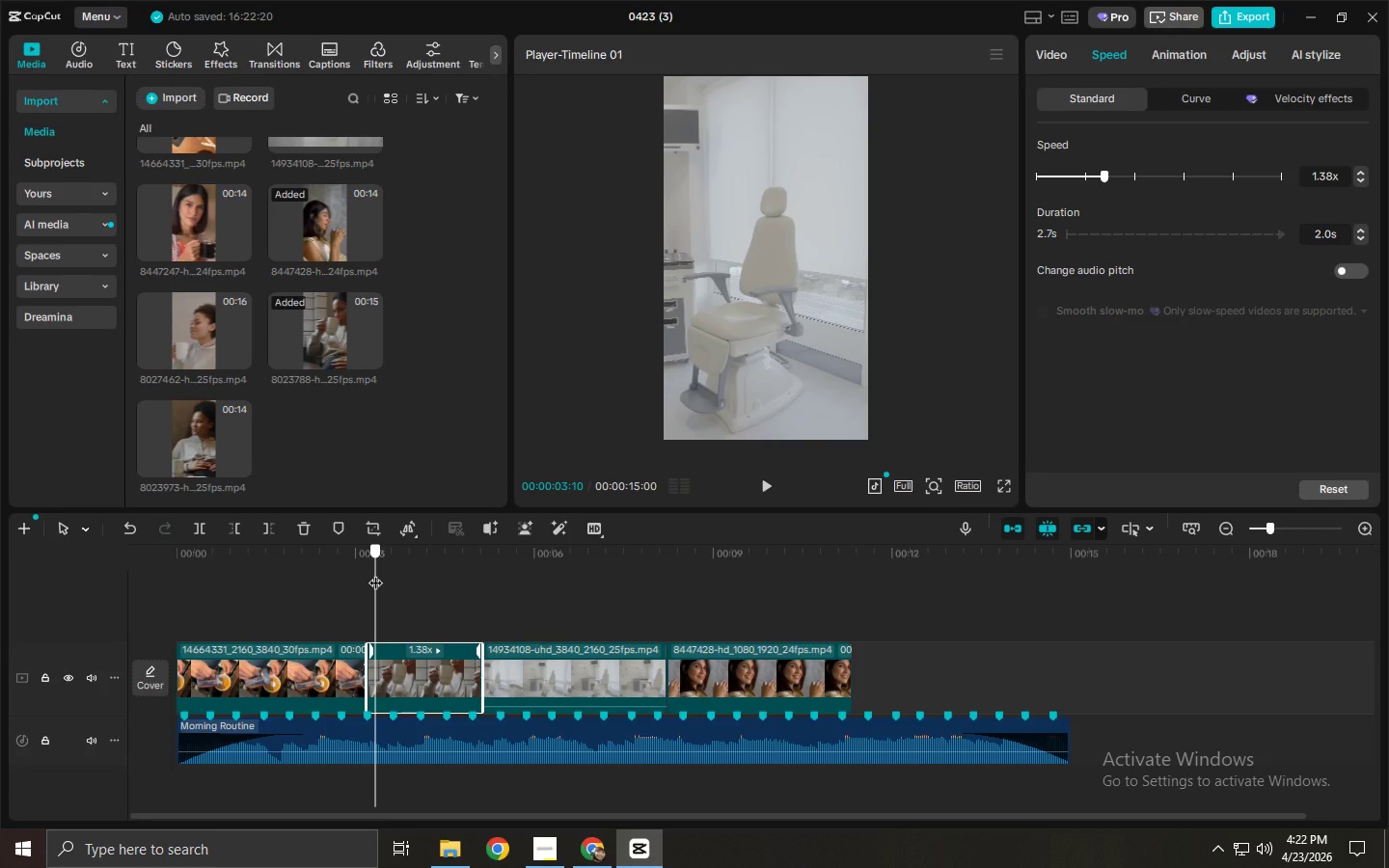 
key(Space)
 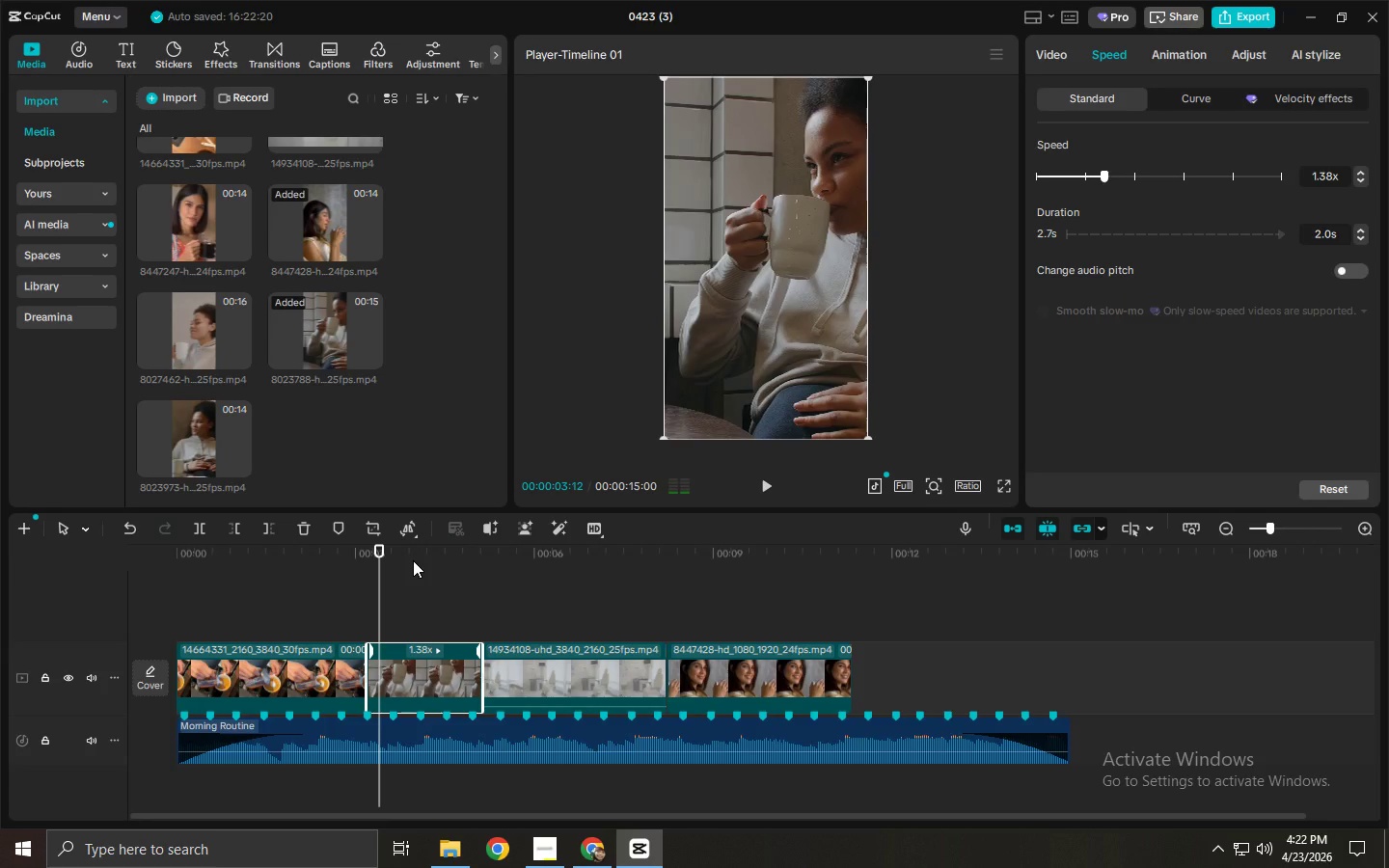 
left_click_drag(start_coordinate=[409, 560], to_coordinate=[368, 565])
 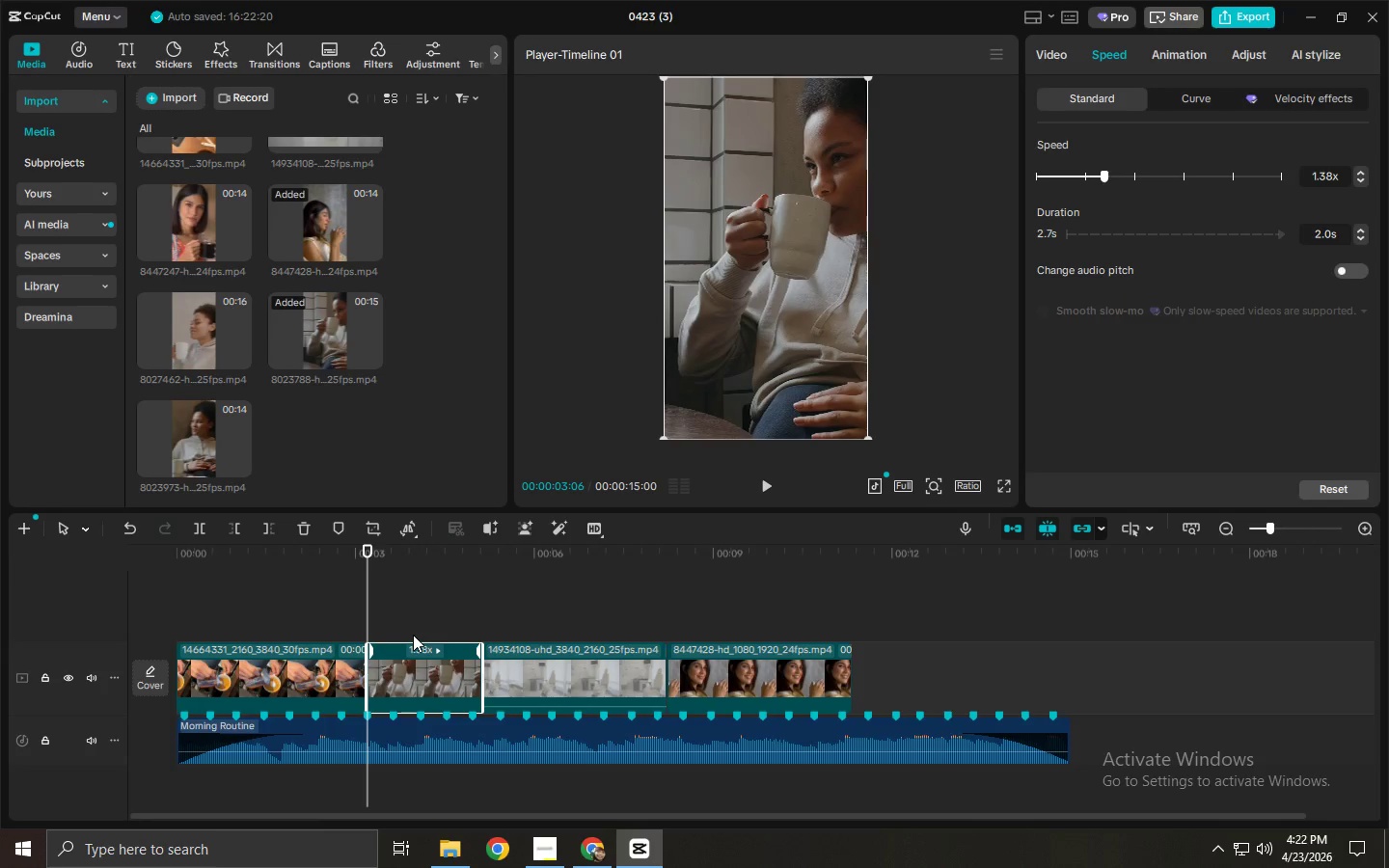 
key(Space)
 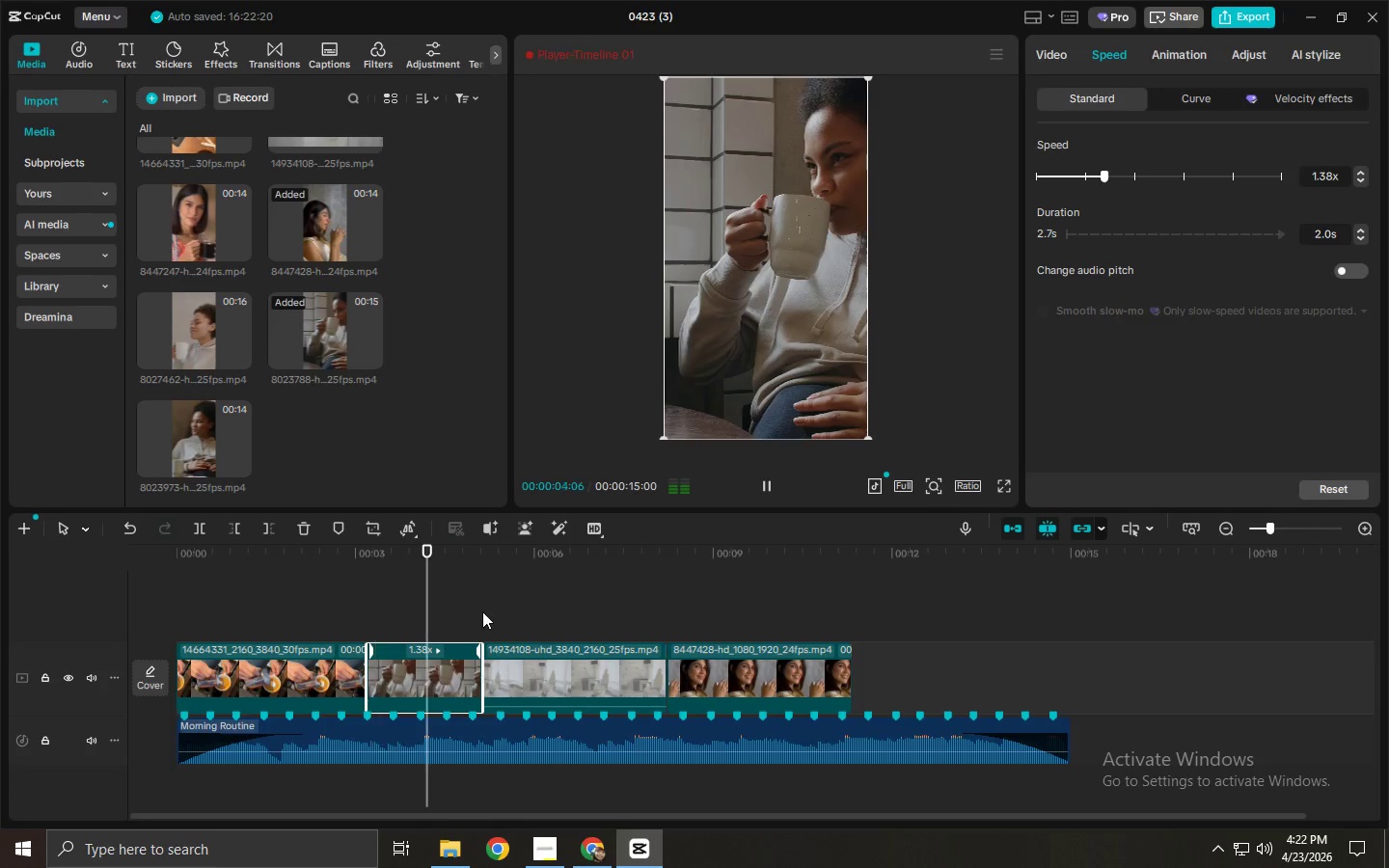 
left_click([436, 564])
 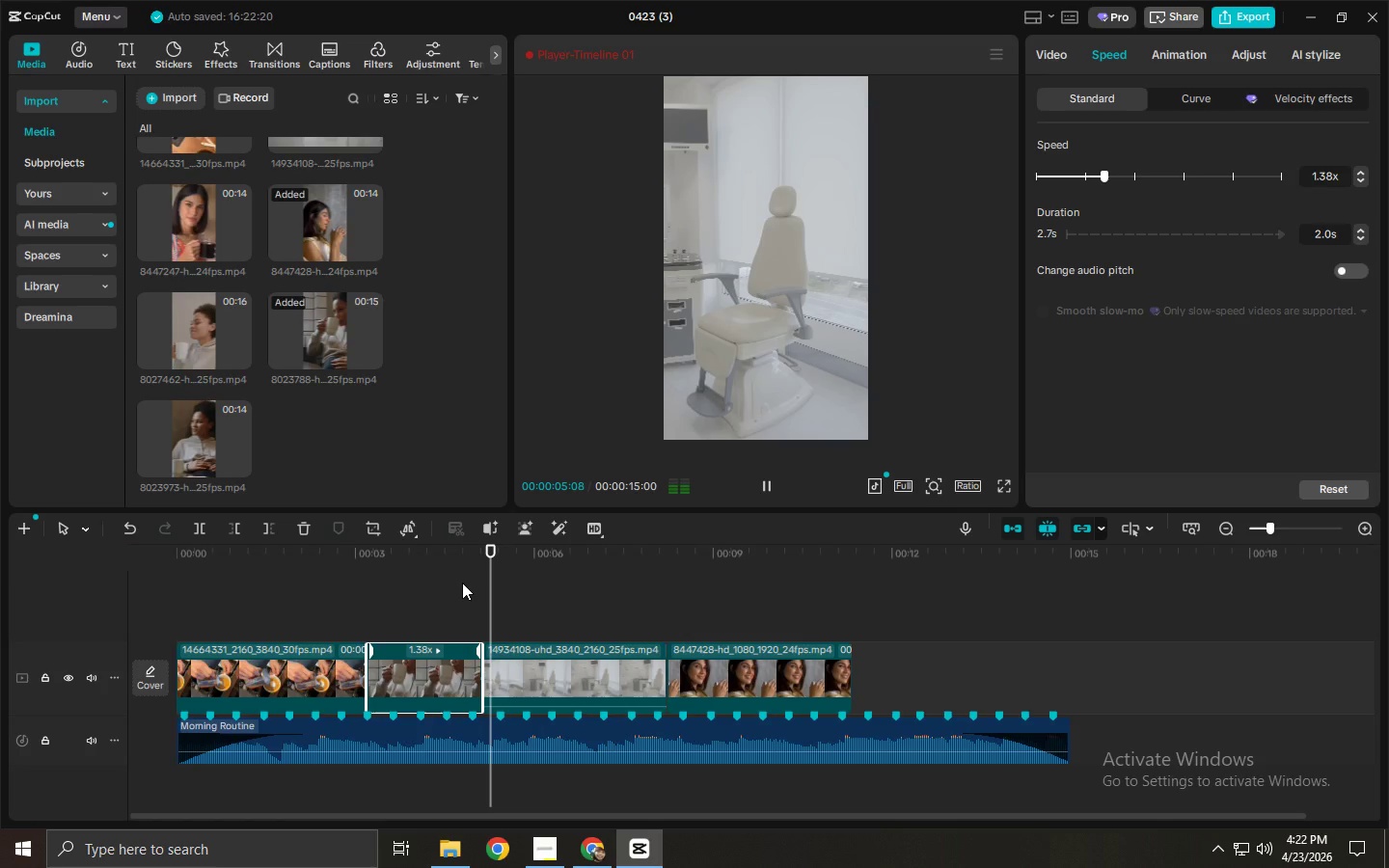 
key(Space)
 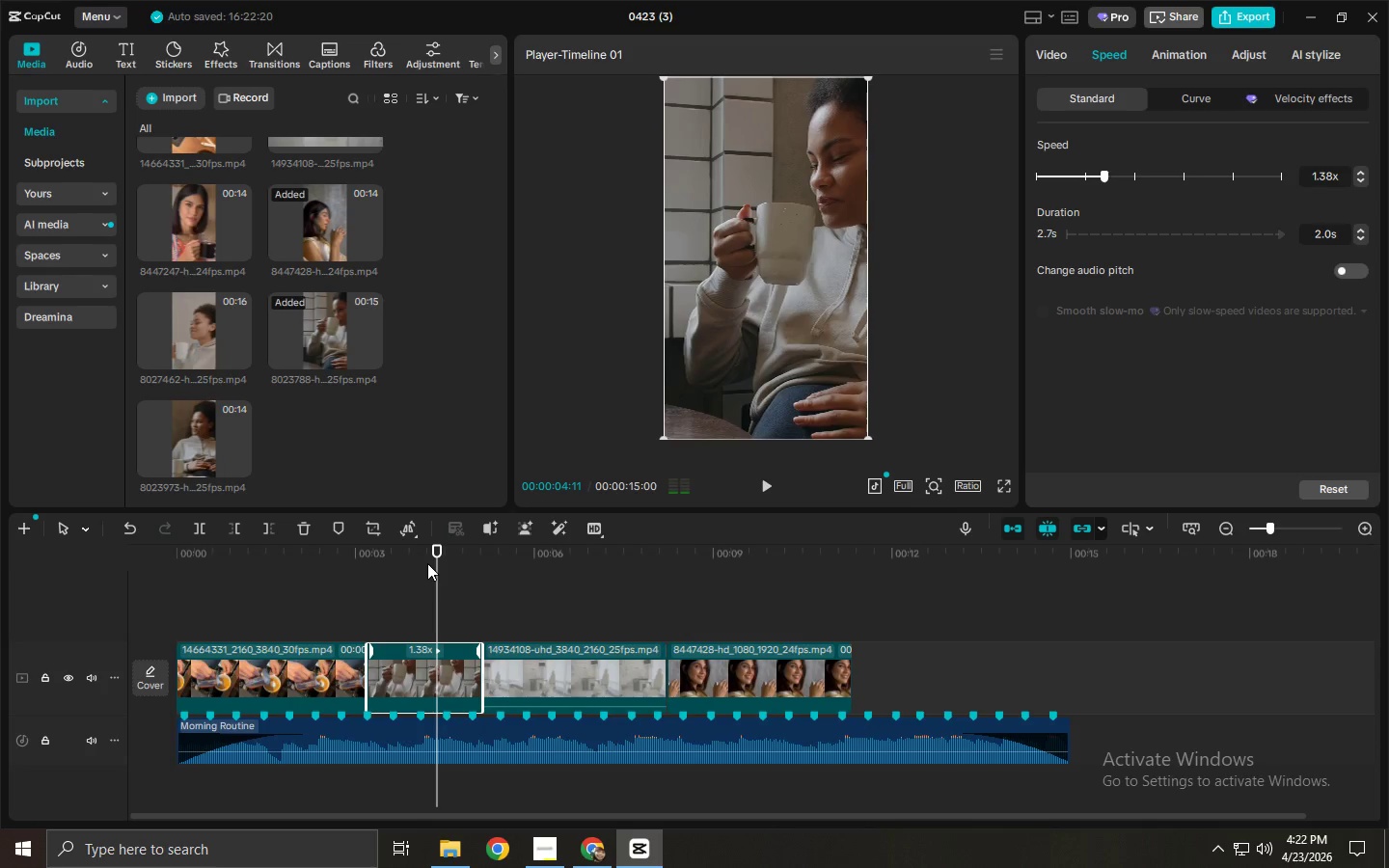 
key(Space)
 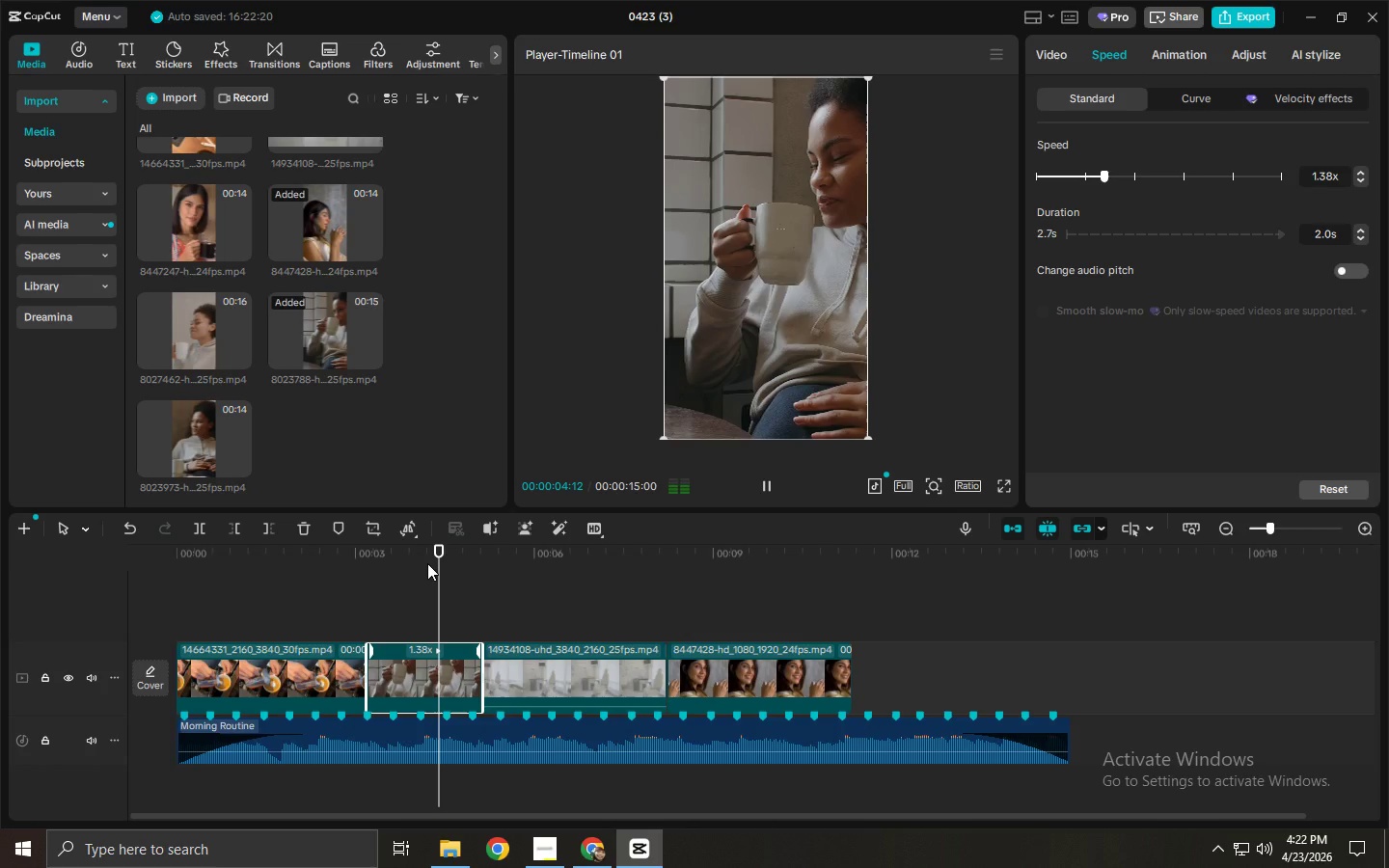 
key(Space)
 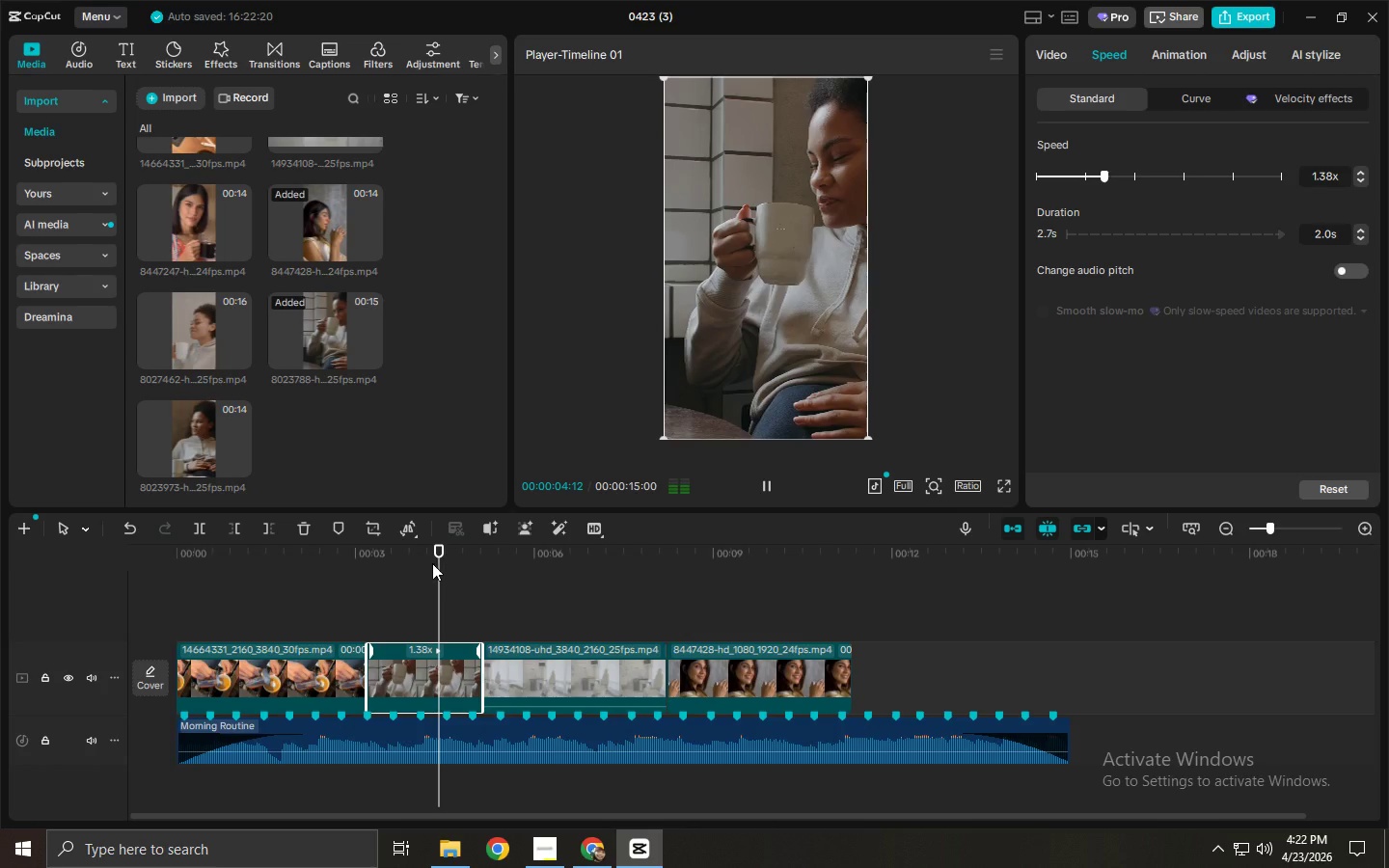 
left_click([445, 648])
 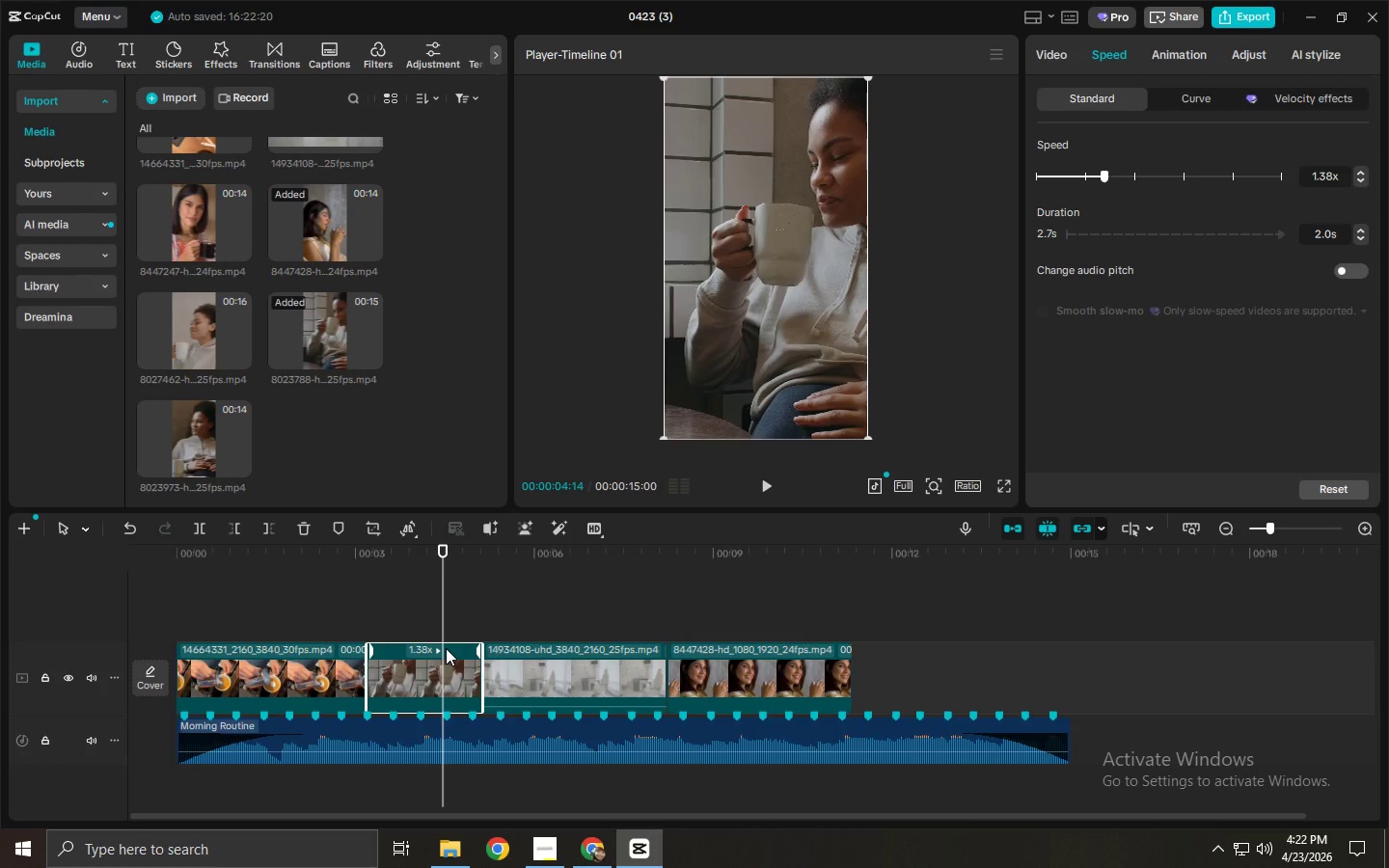 
key(Control+Z)
 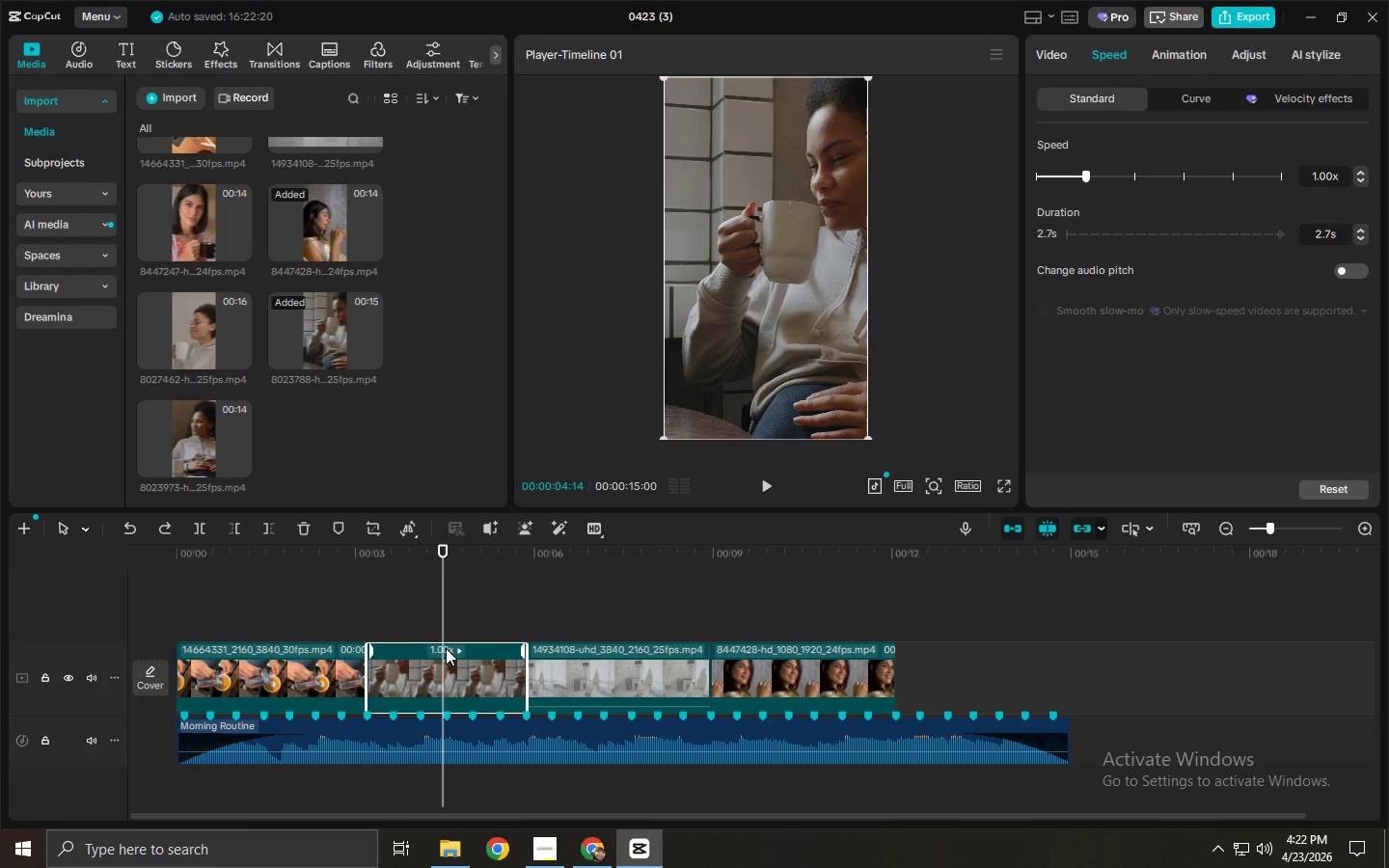 
left_click_drag(start_coordinate=[420, 555], to_coordinate=[407, 556])
 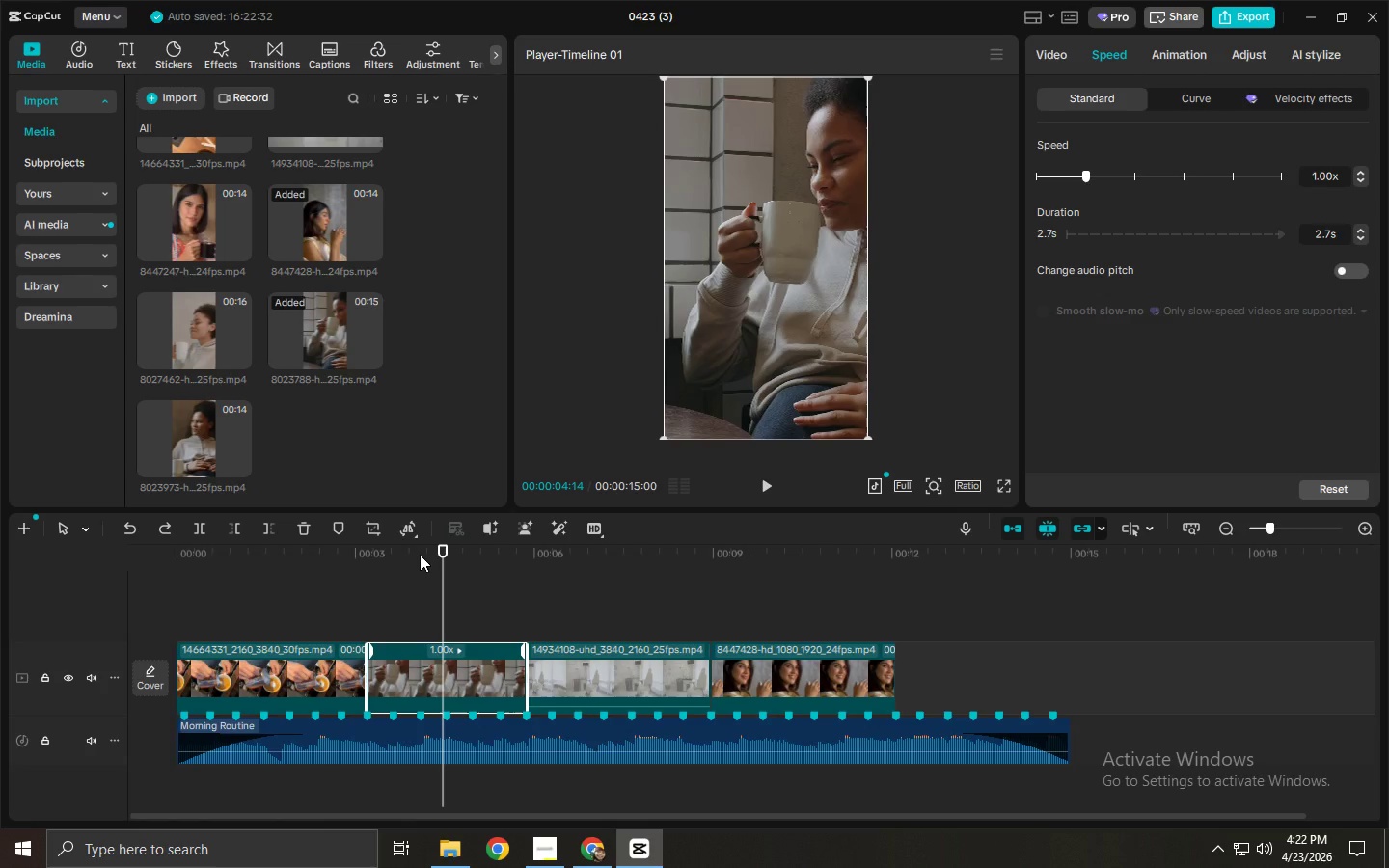 
key(Space)
 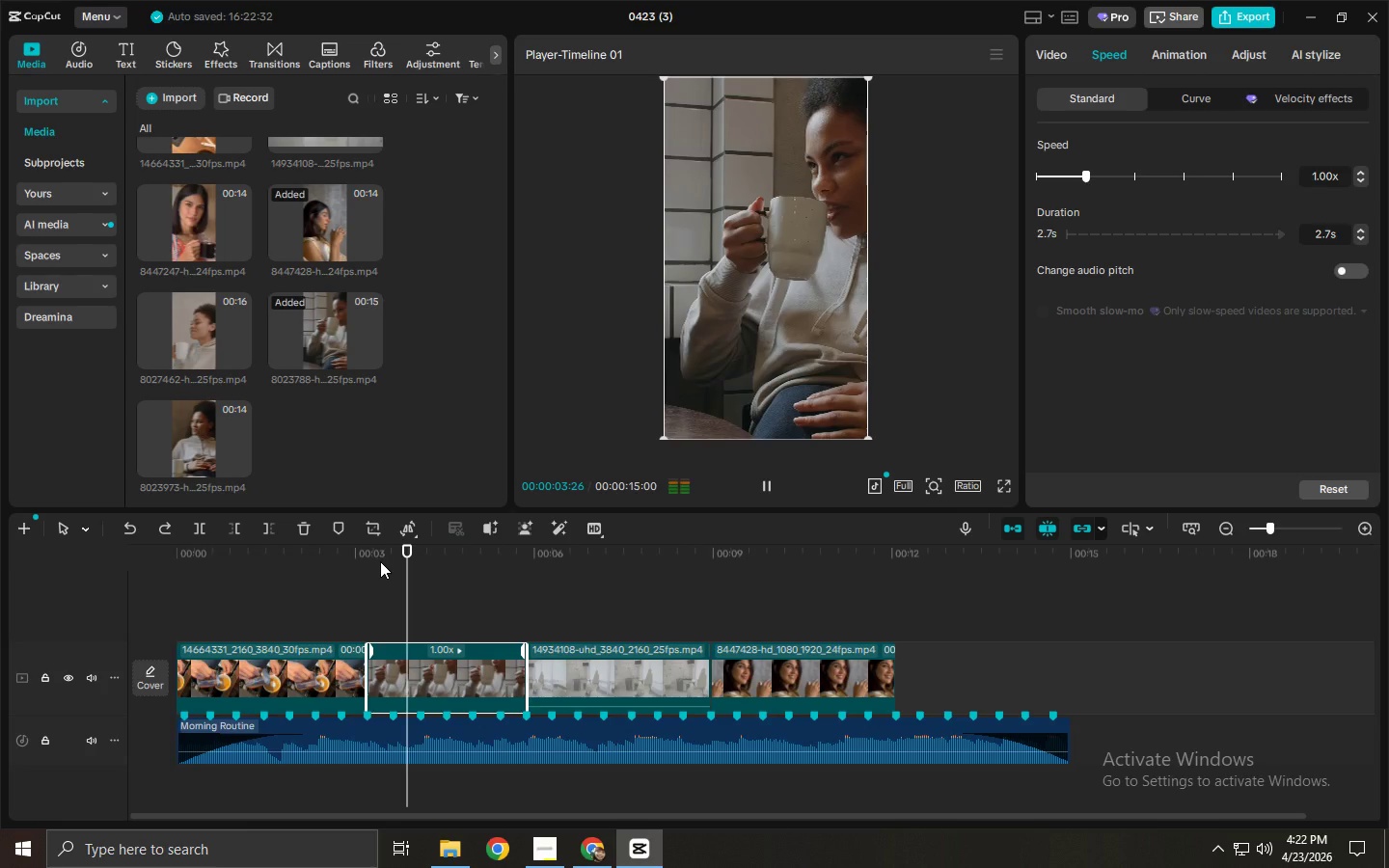 
left_click([454, 664])
 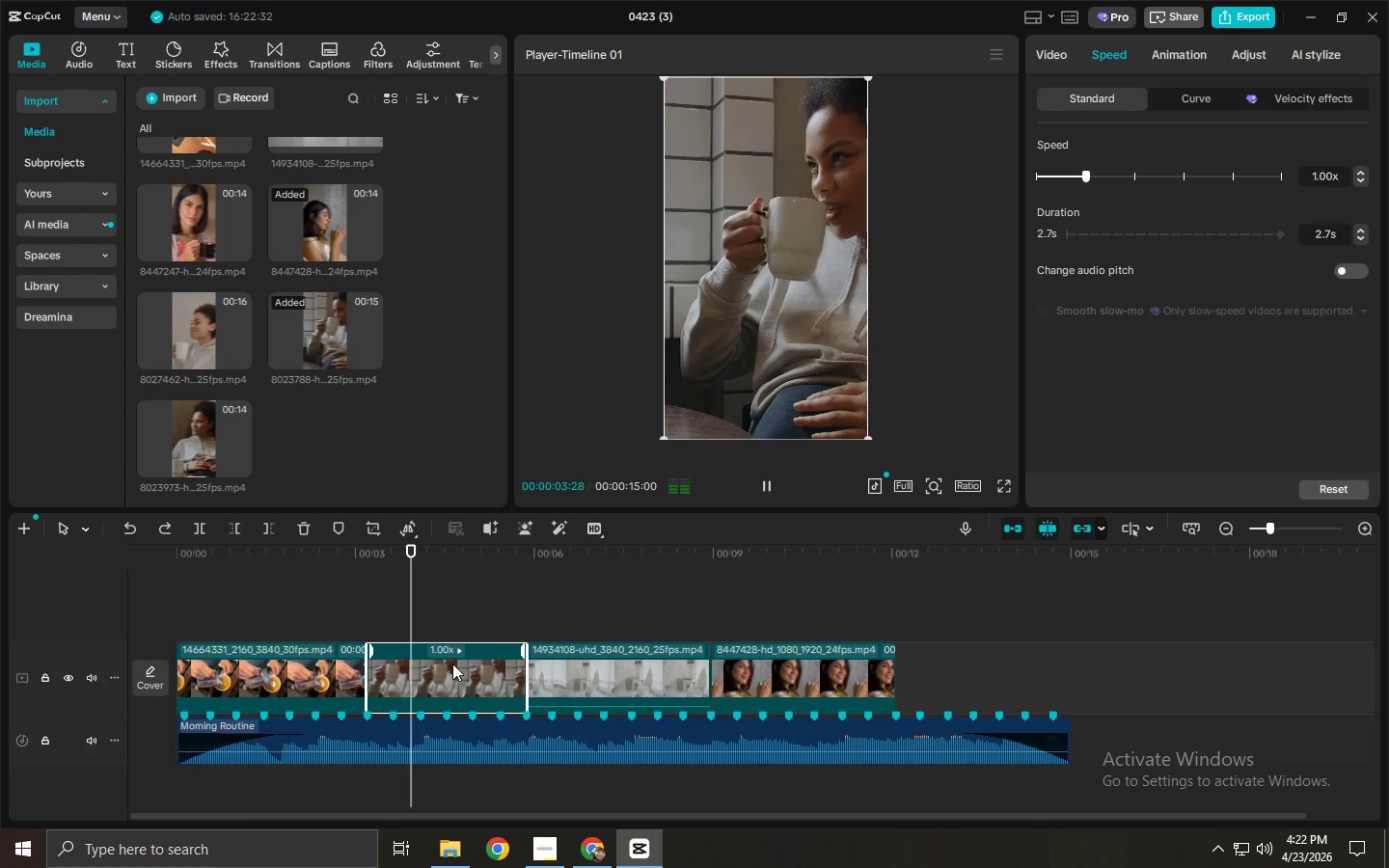 
key(Delete)
 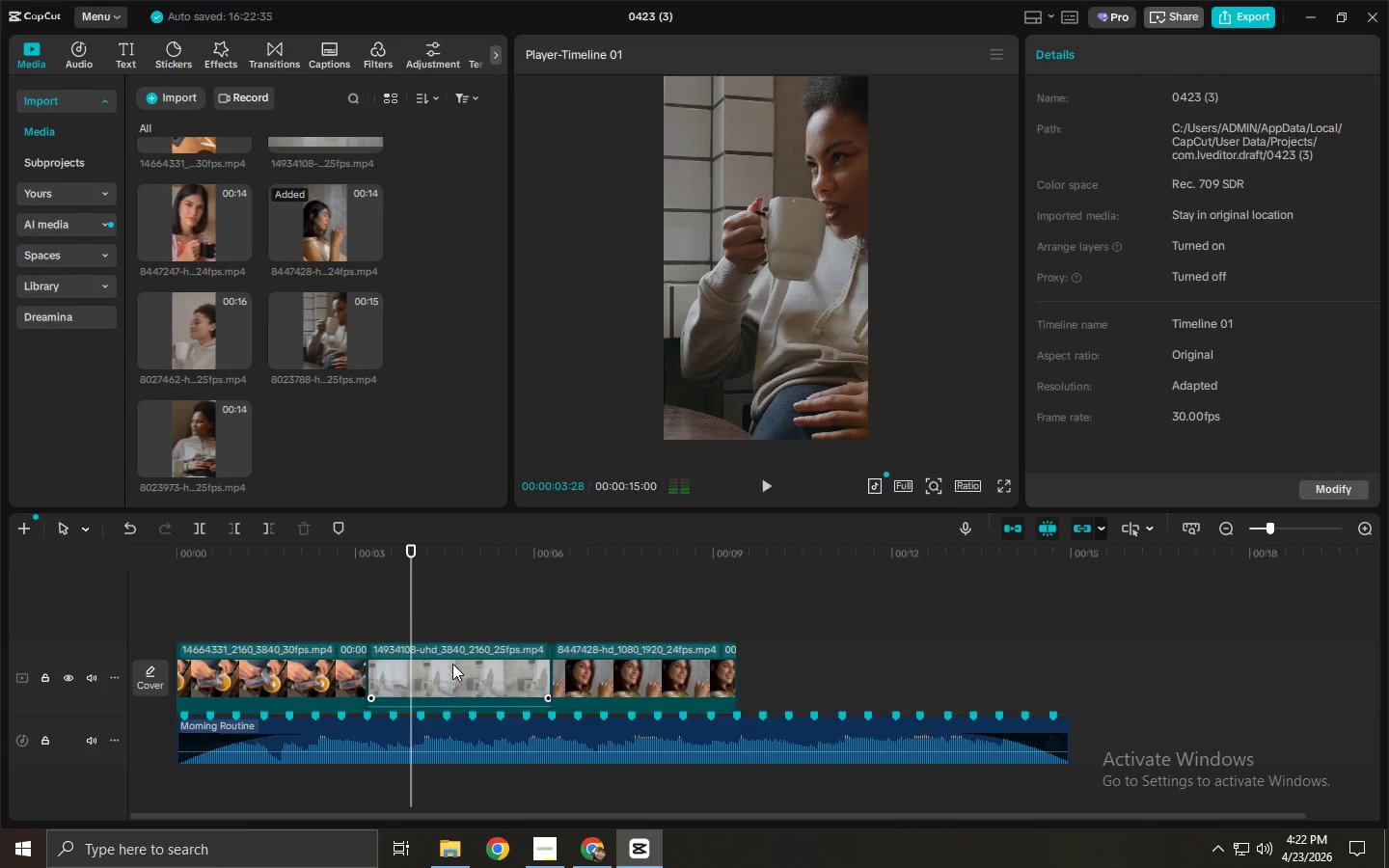 
key(Alt+AltLeft)
 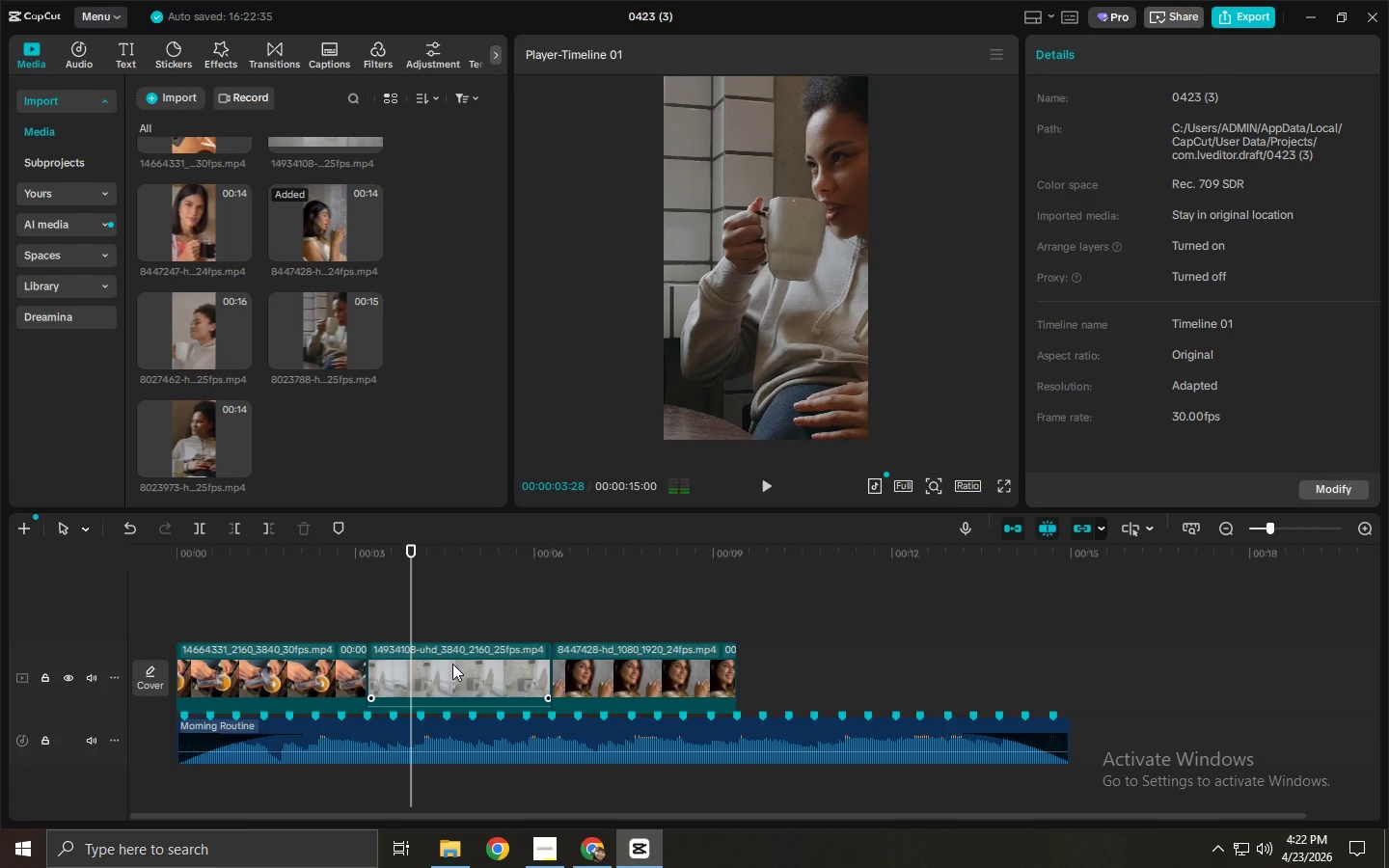 
key(Alt+Tab)
 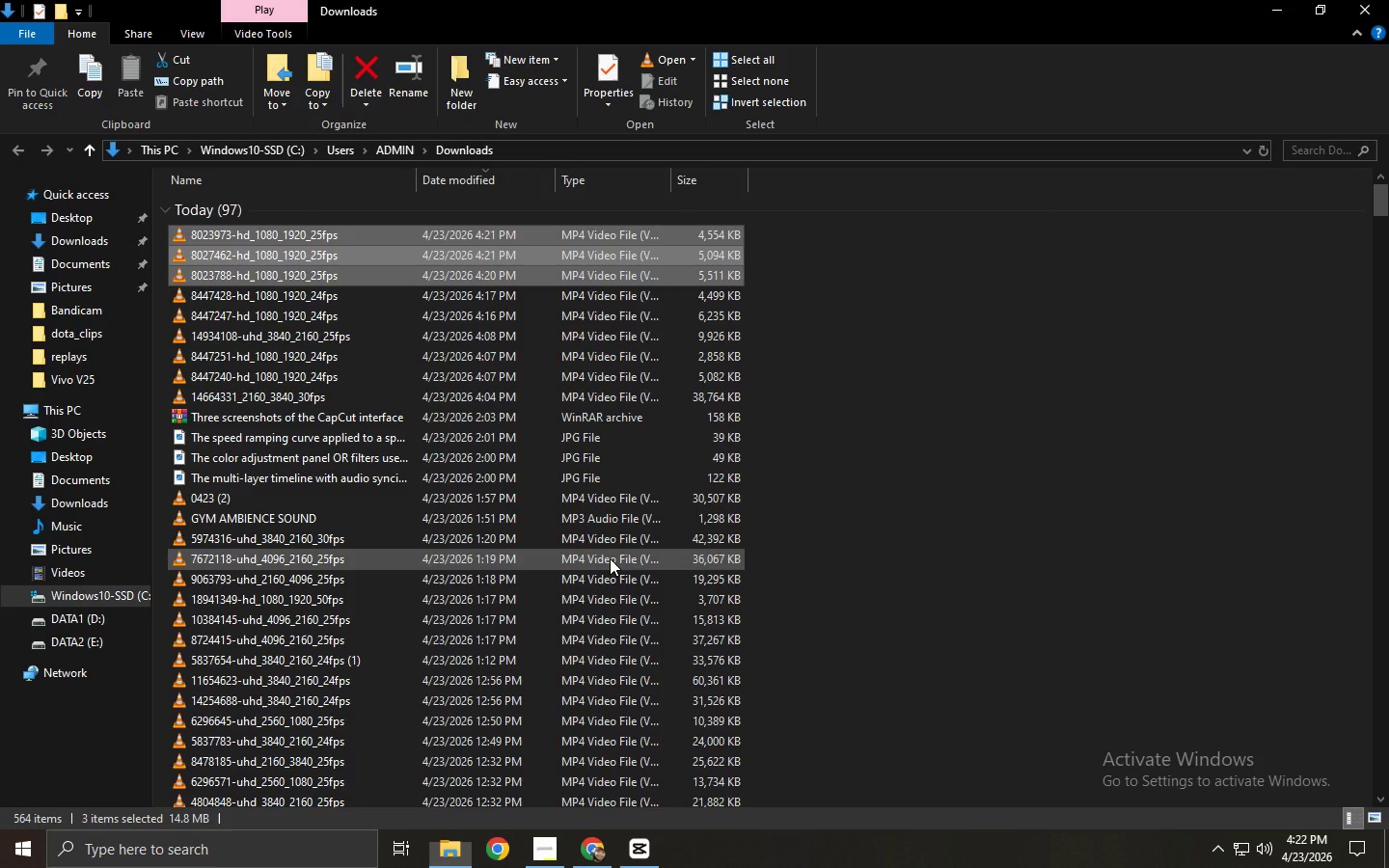 
key(Alt+Tab)
 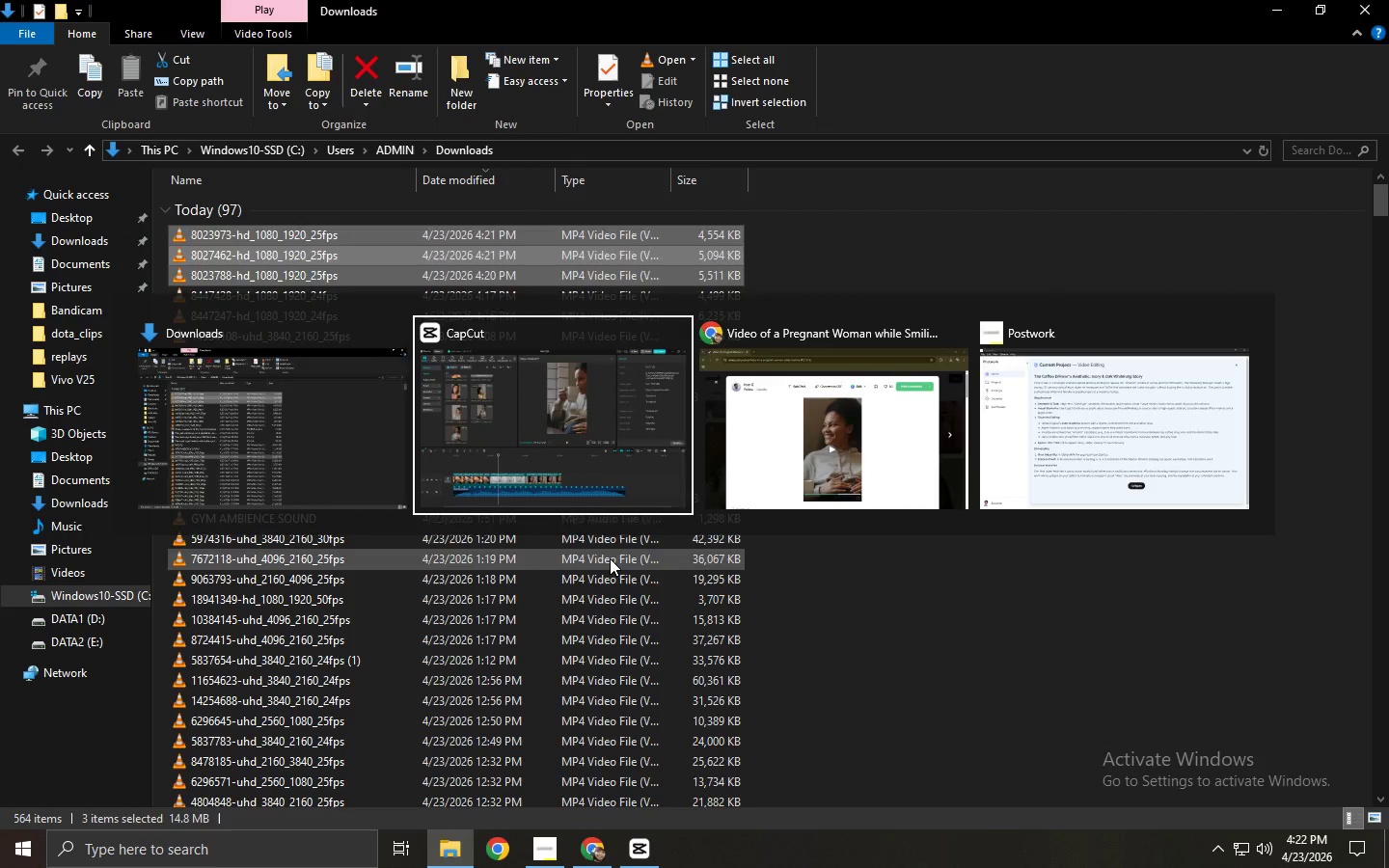 
key(Alt+Tab)
 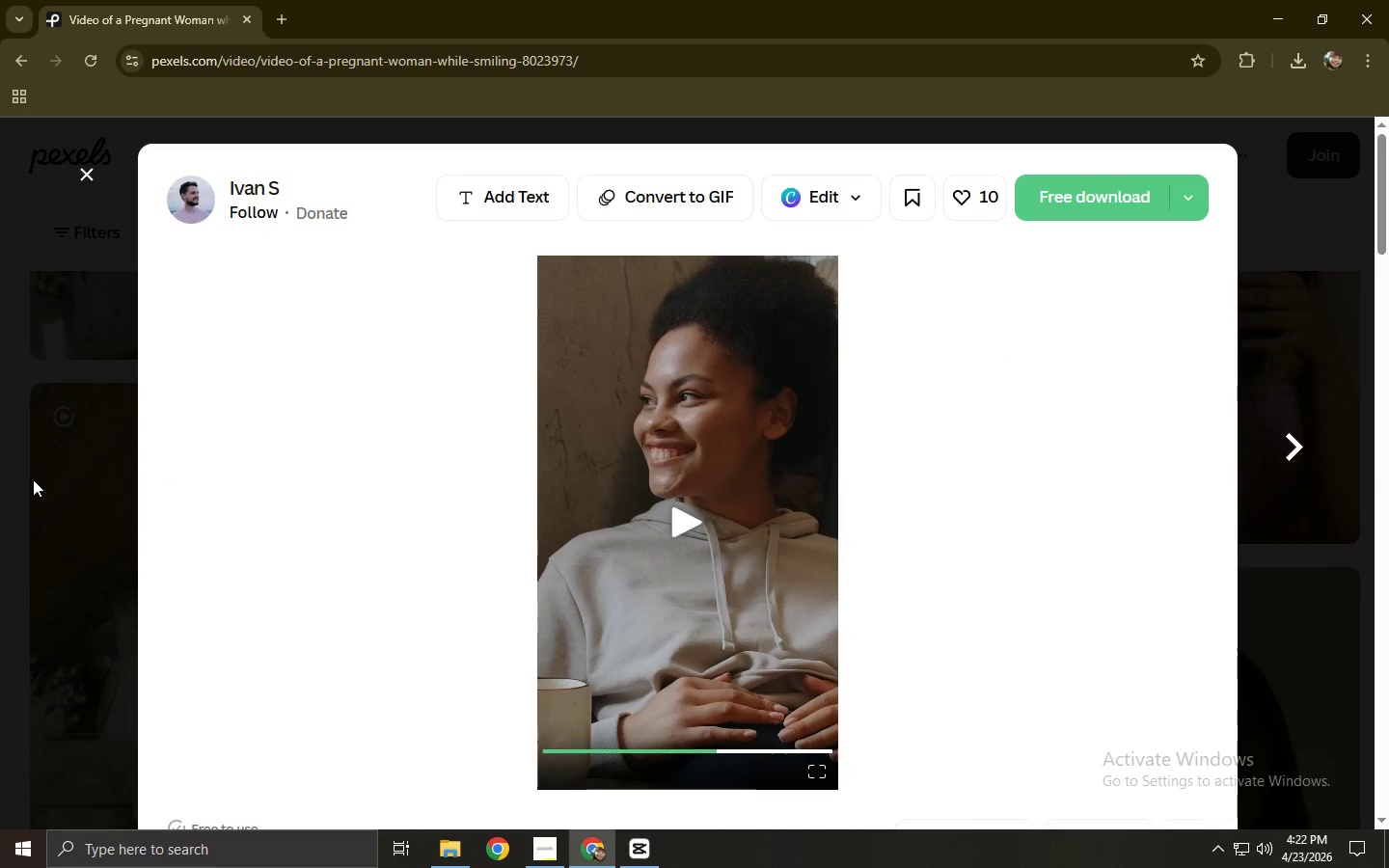 
left_click([0, 545])
 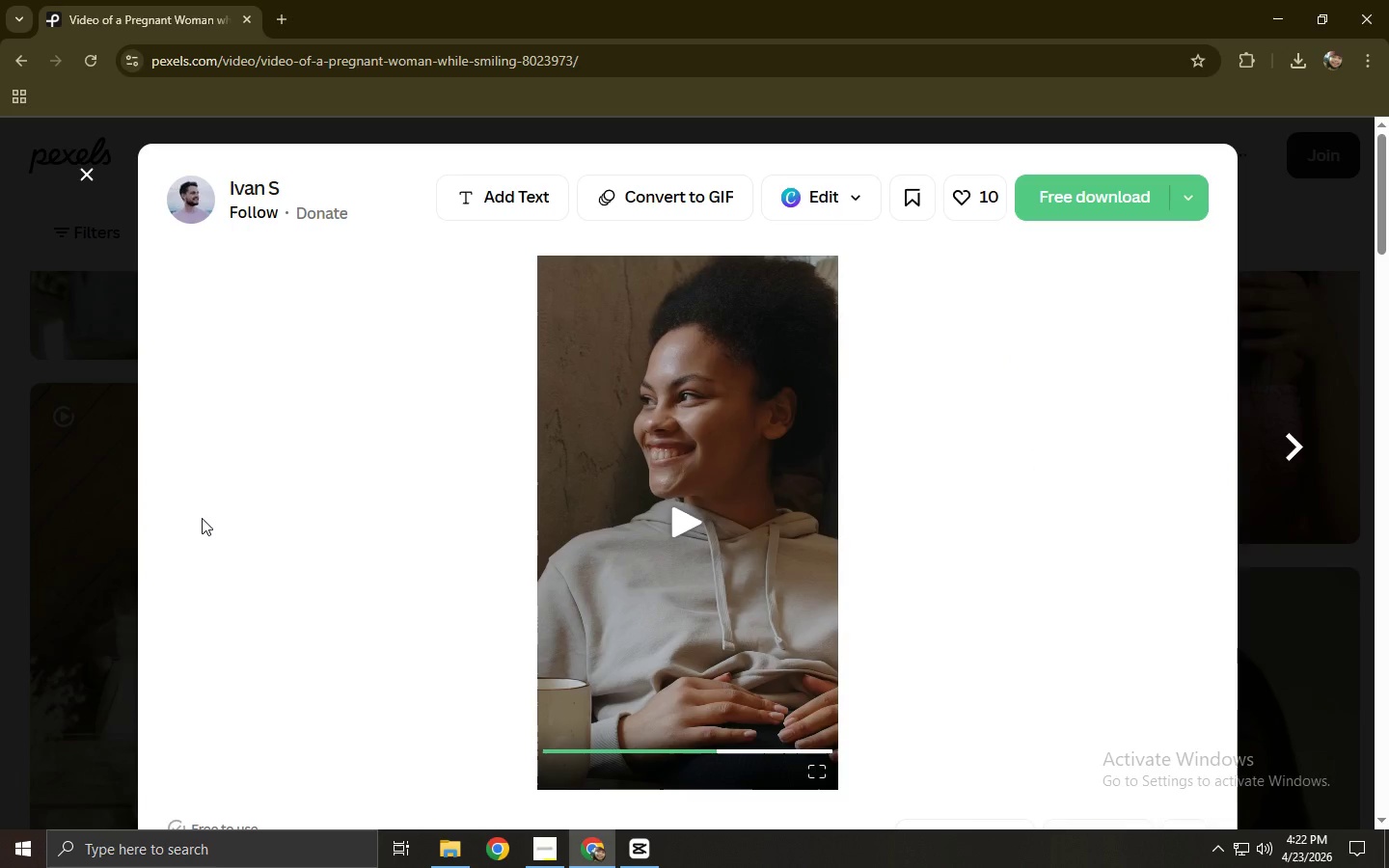 
scroll: coordinate [246, 569], scroll_direction: down, amount: 13.0
 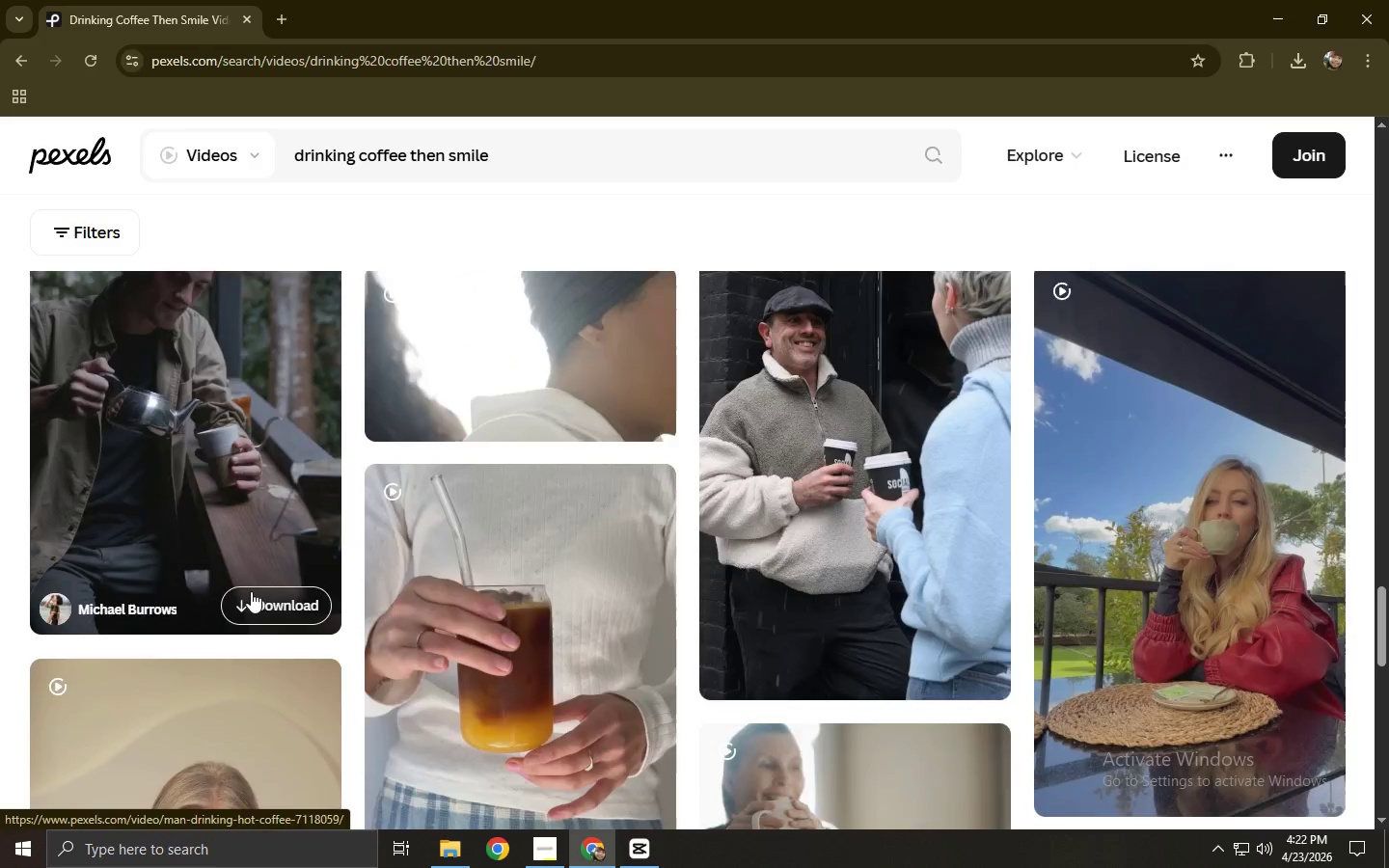 
left_click([227, 552])
 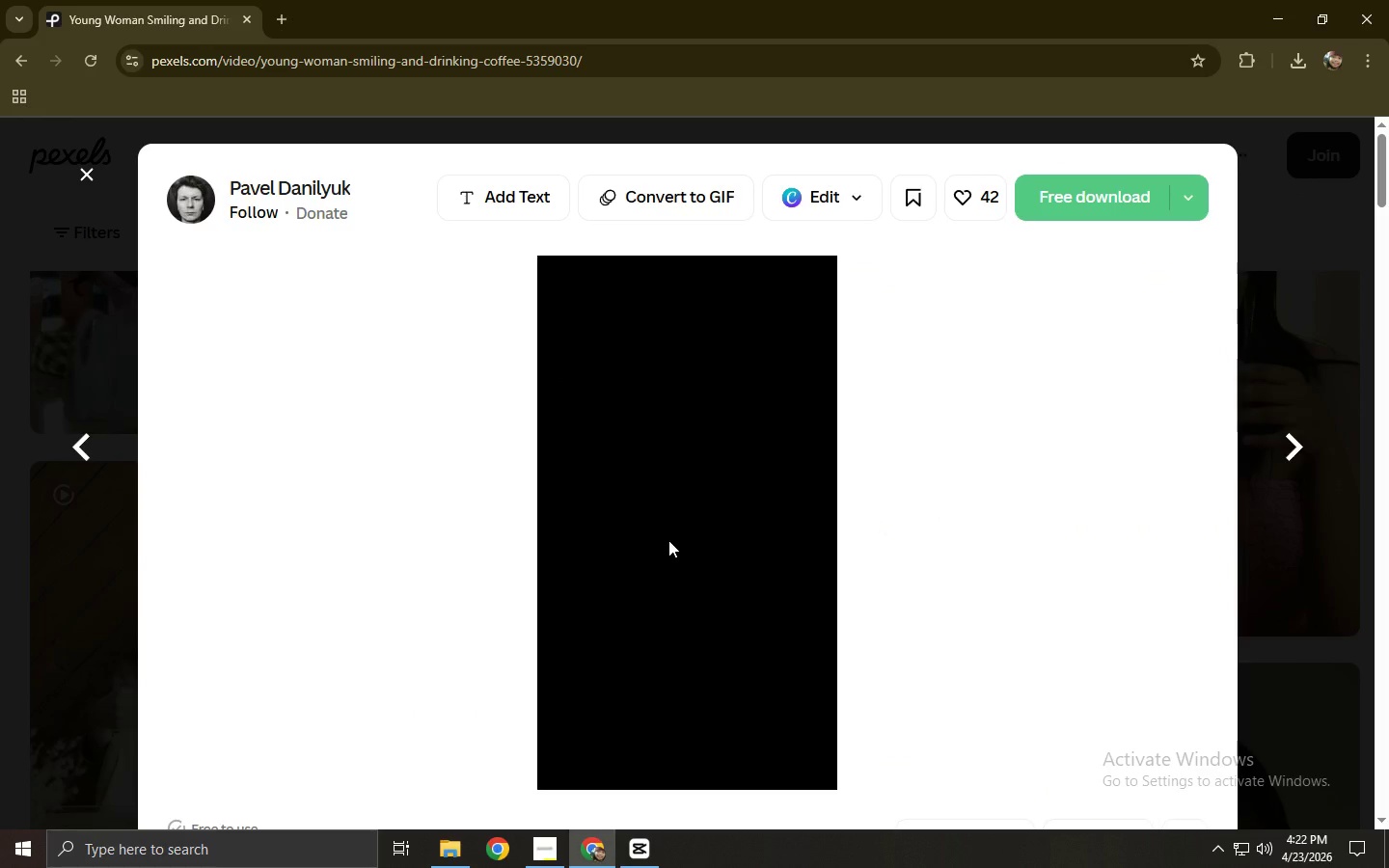 
scroll: coordinate [251, 591], scroll_direction: up, amount: 8.0
 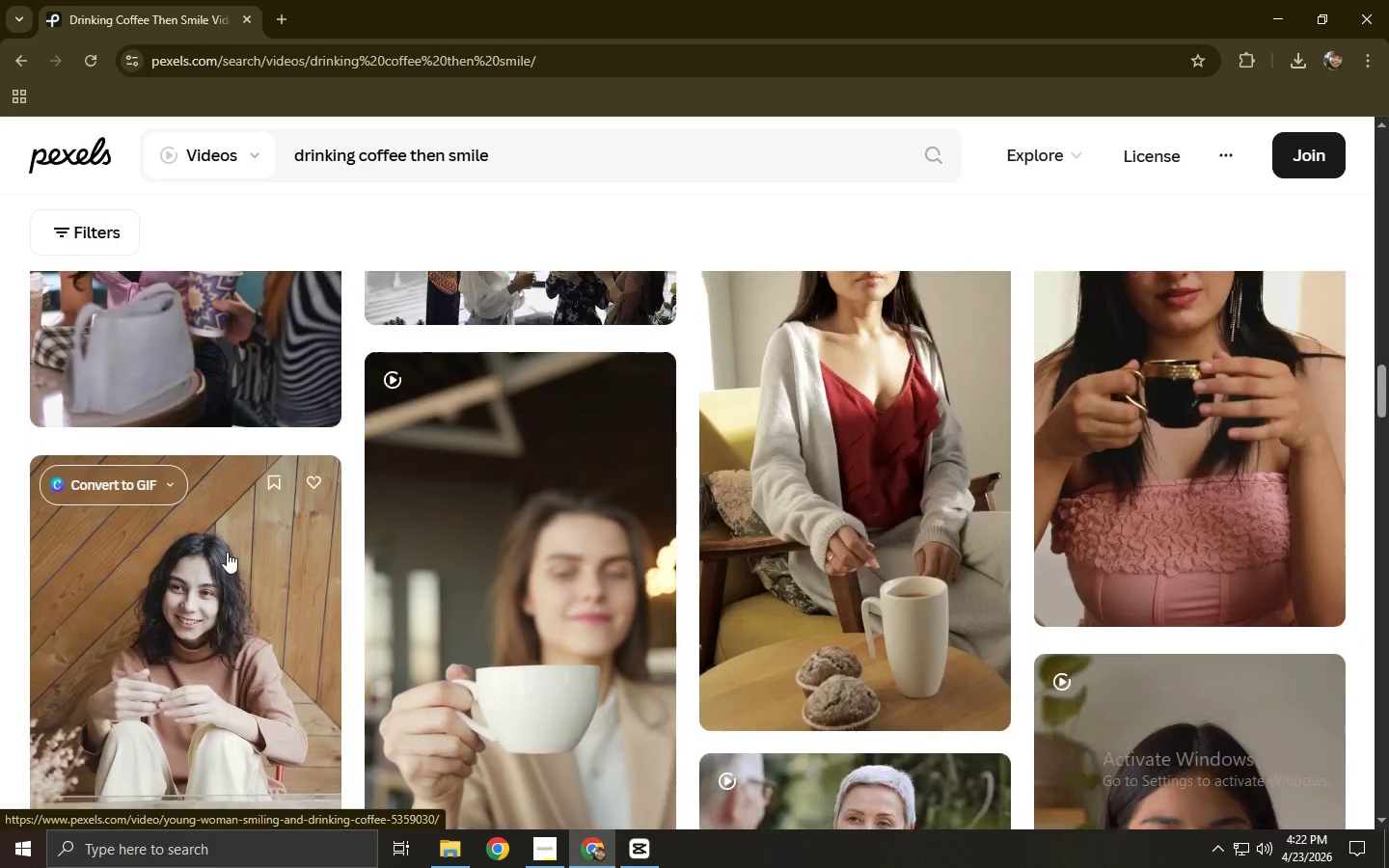 
scroll: coordinate [706, 555], scroll_direction: down, amount: 7.0
 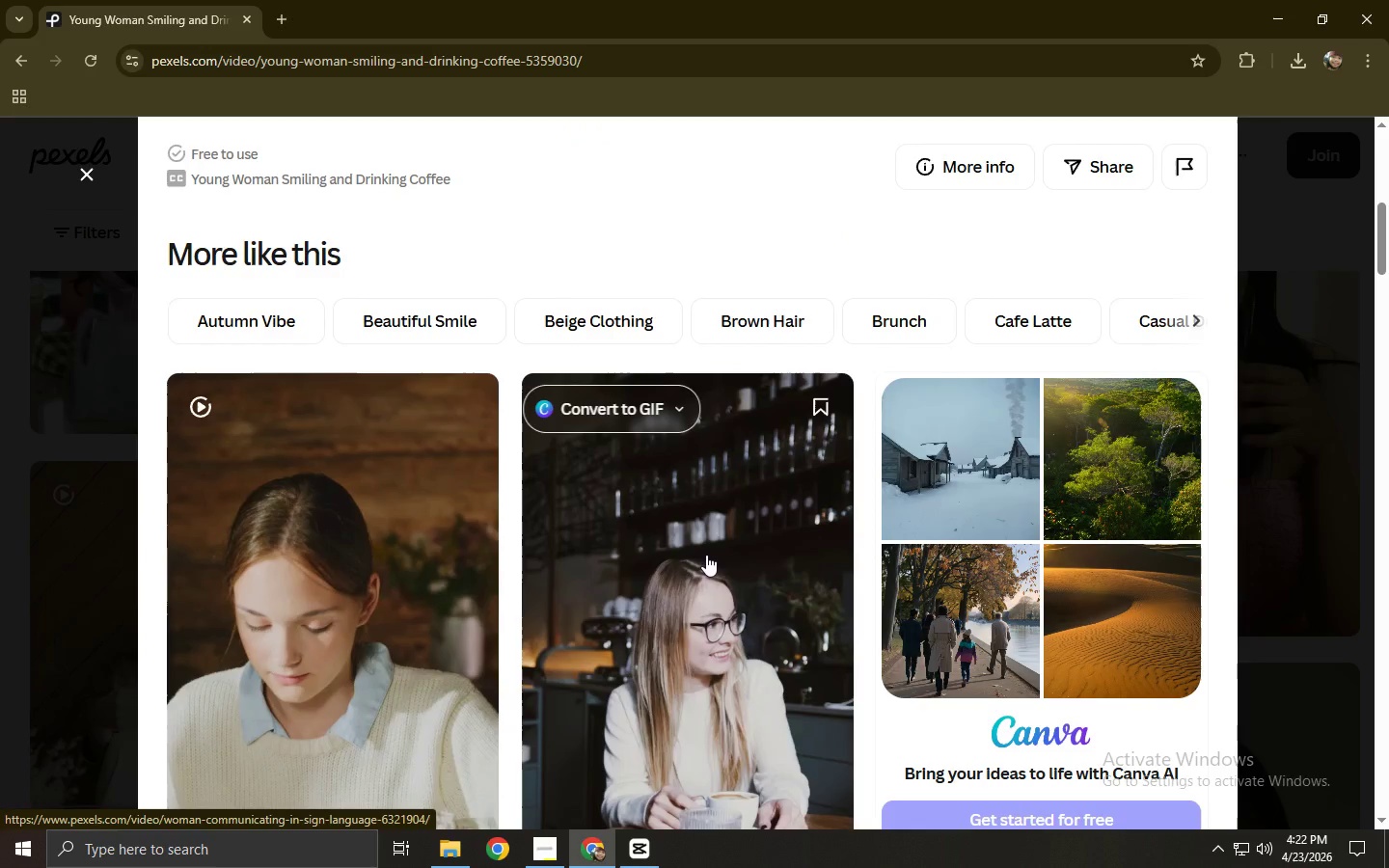 
scroll: coordinate [714, 552], scroll_direction: up, amount: 8.0
 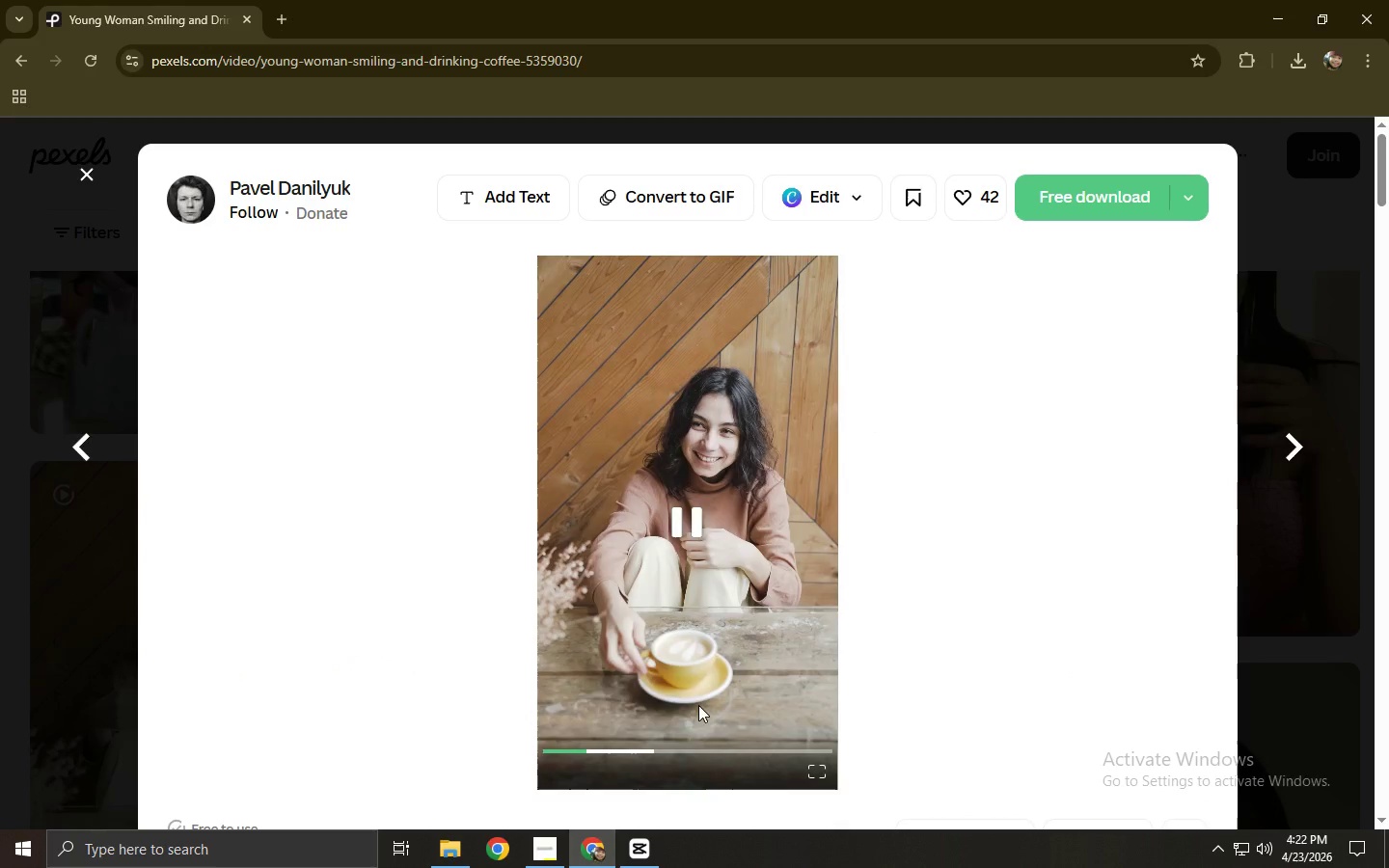 
left_click([668, 751])
 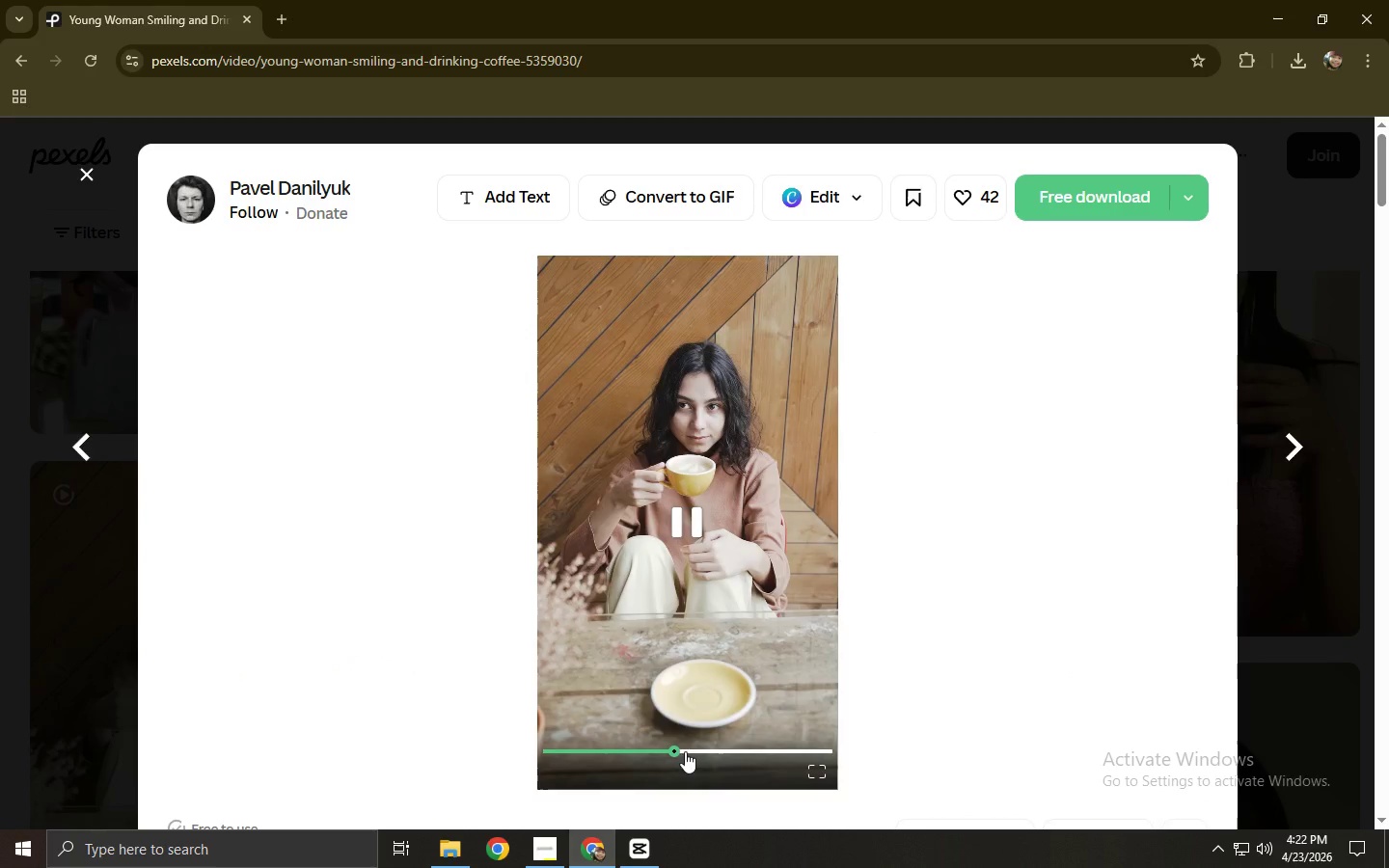 
left_click([722, 749])
 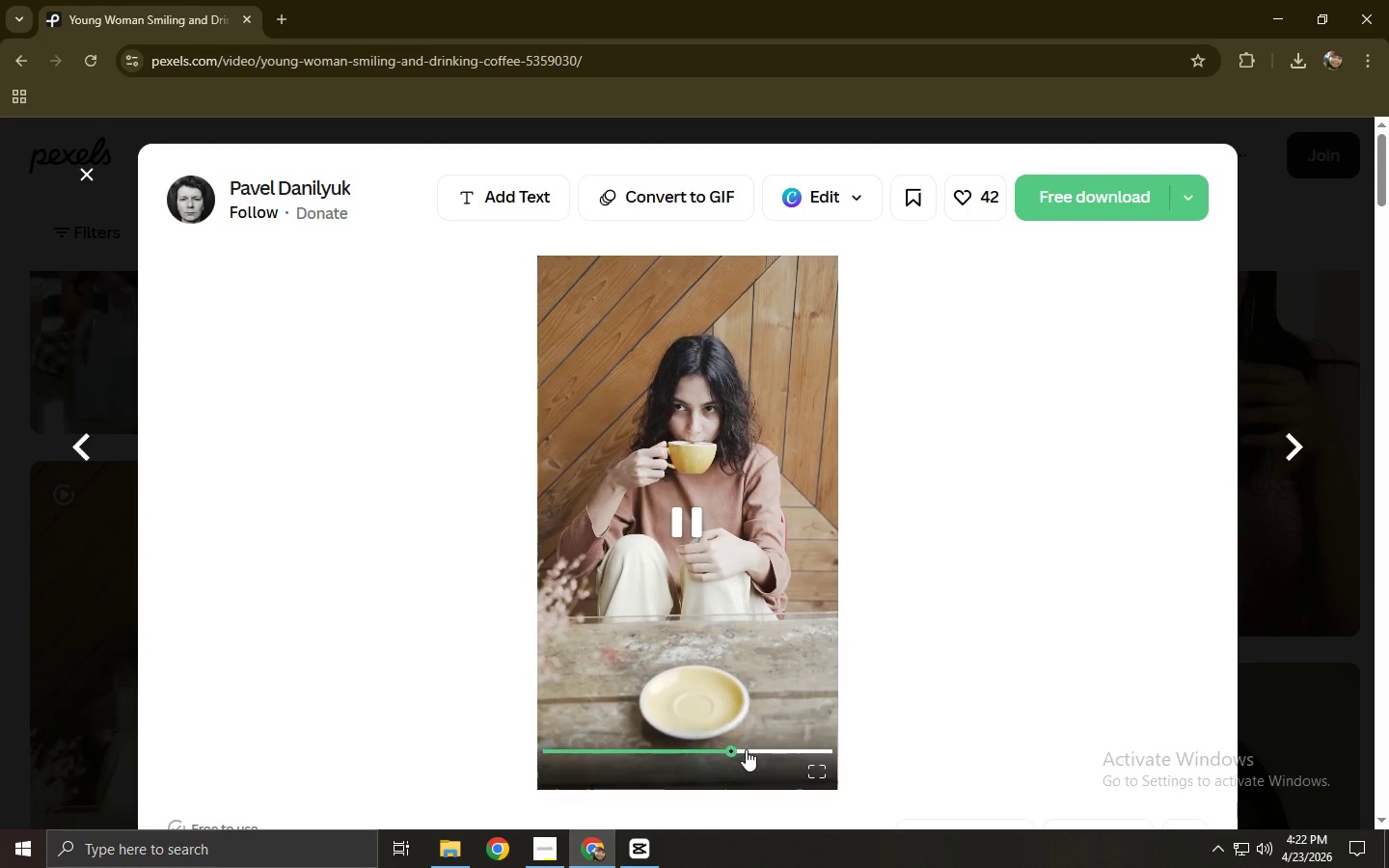 
left_click([758, 749])
 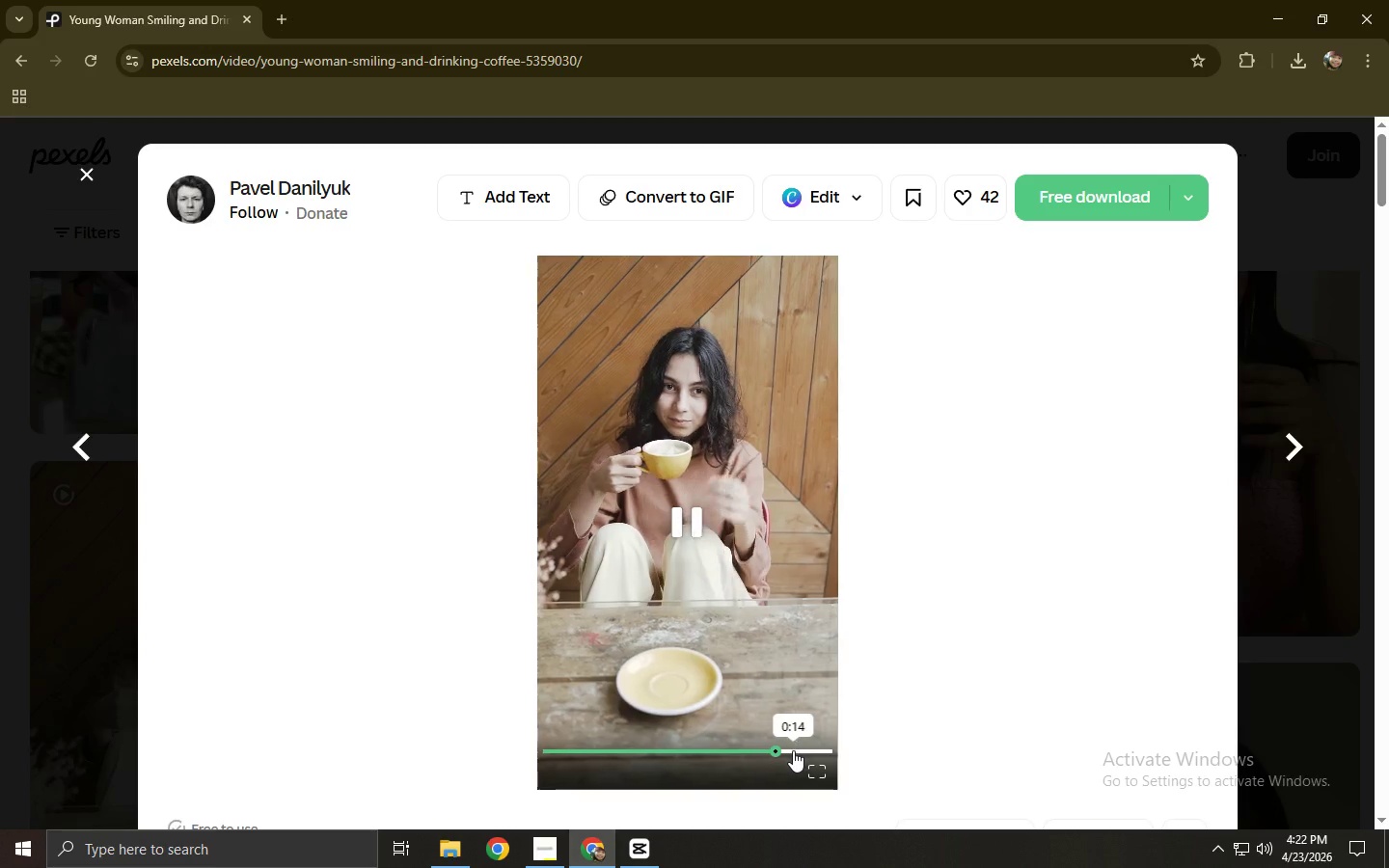 
left_click([793, 750])
 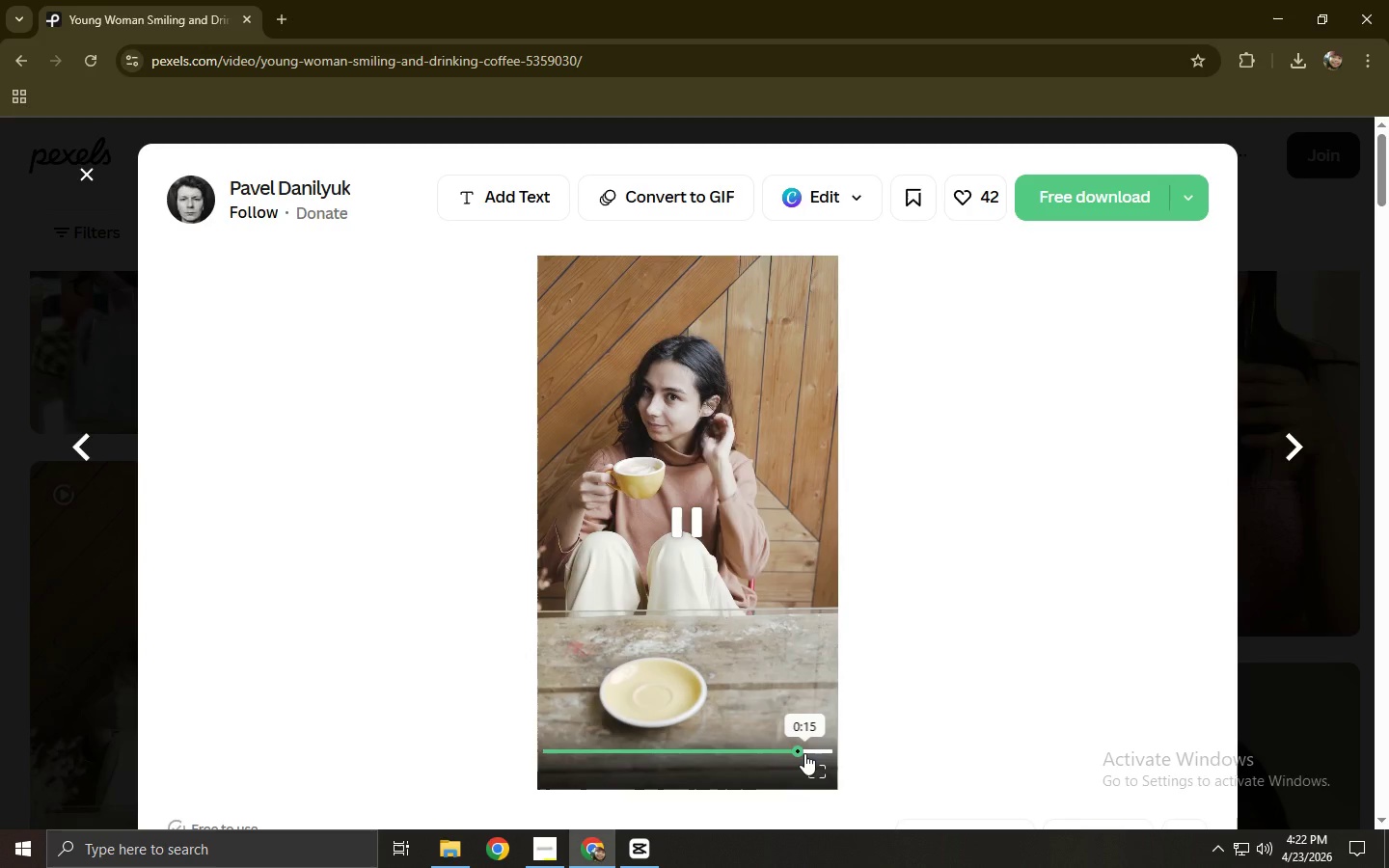 
left_click([804, 753])
 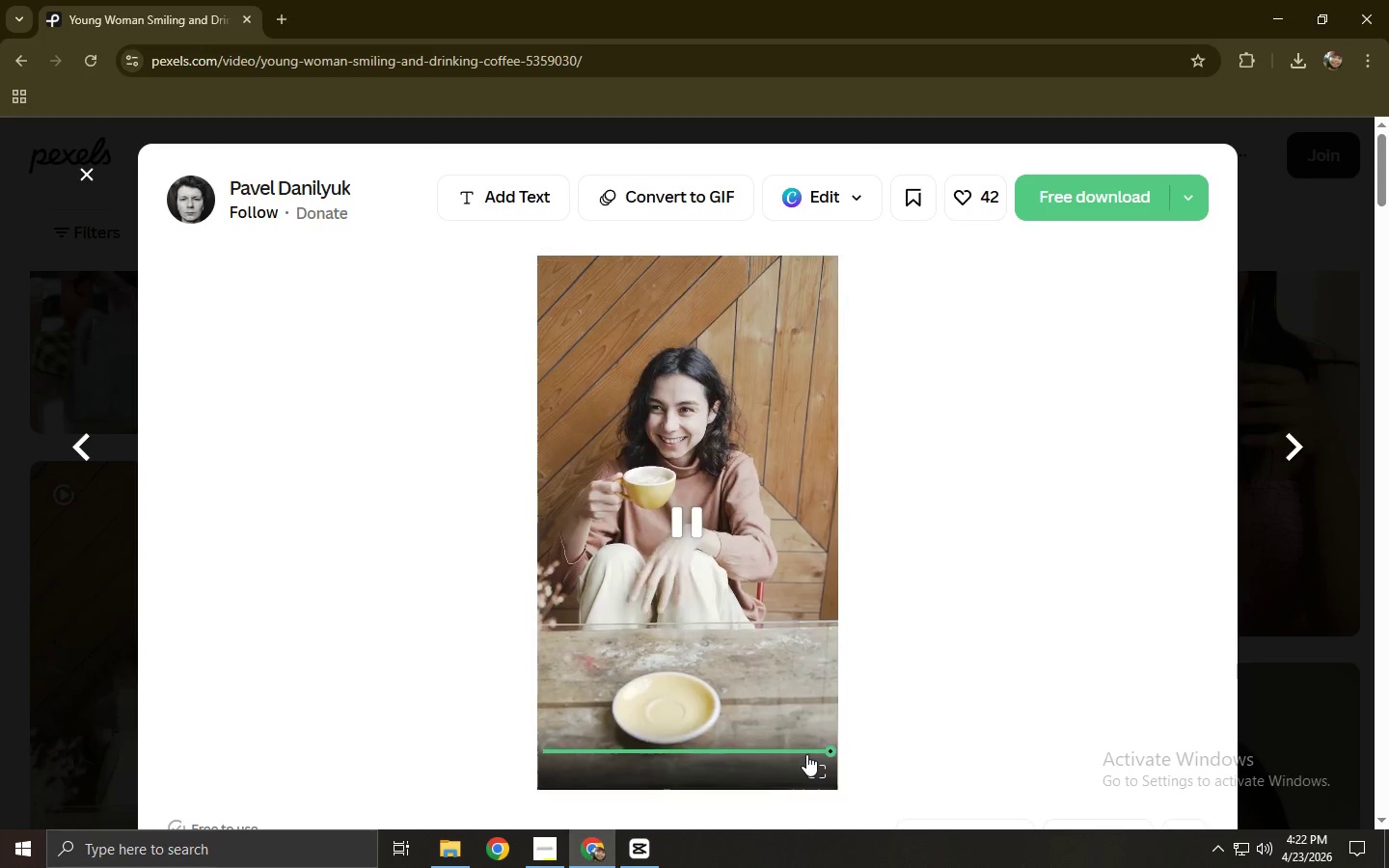 
left_click([1082, 197])
 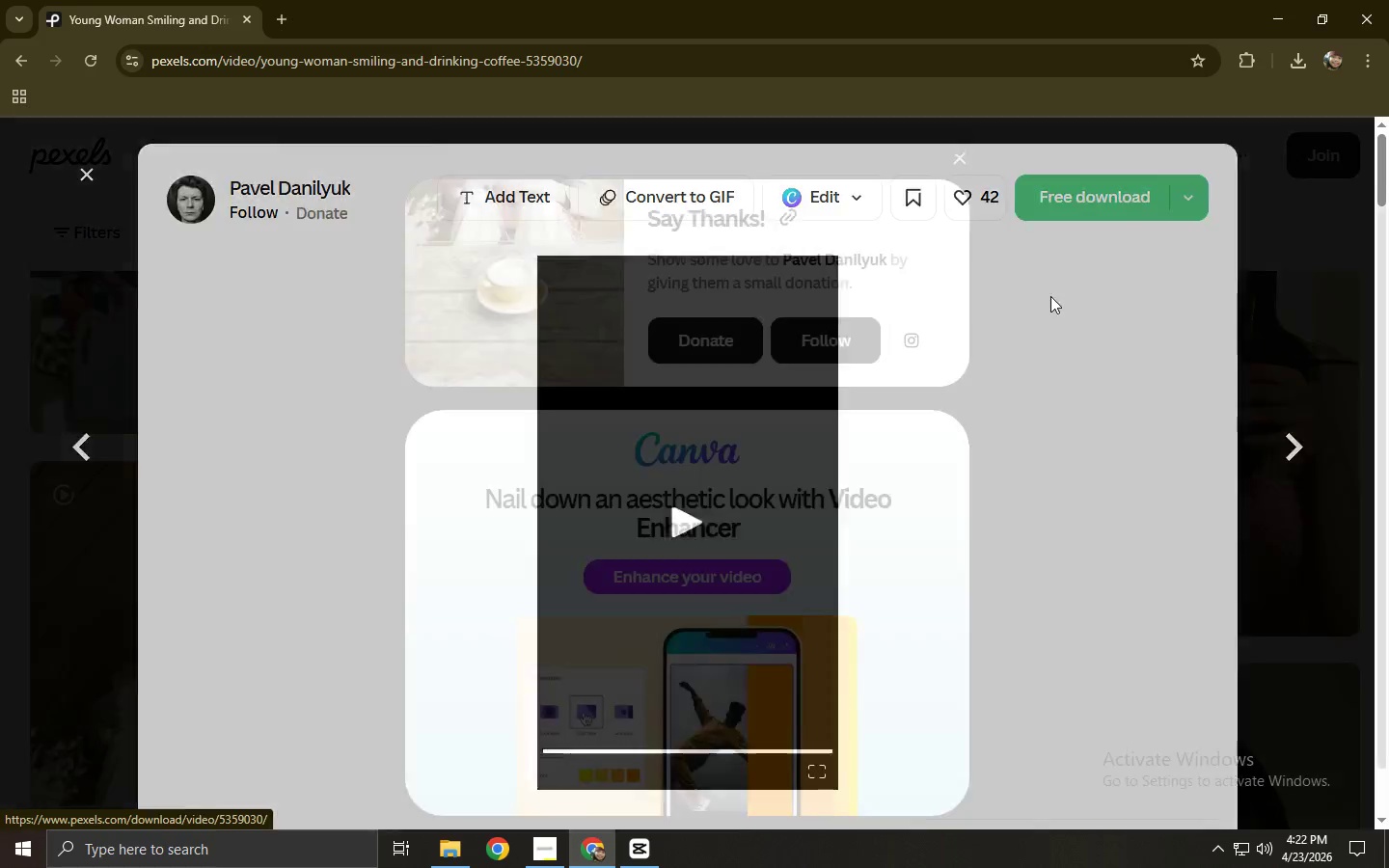 
left_click([1043, 311])
 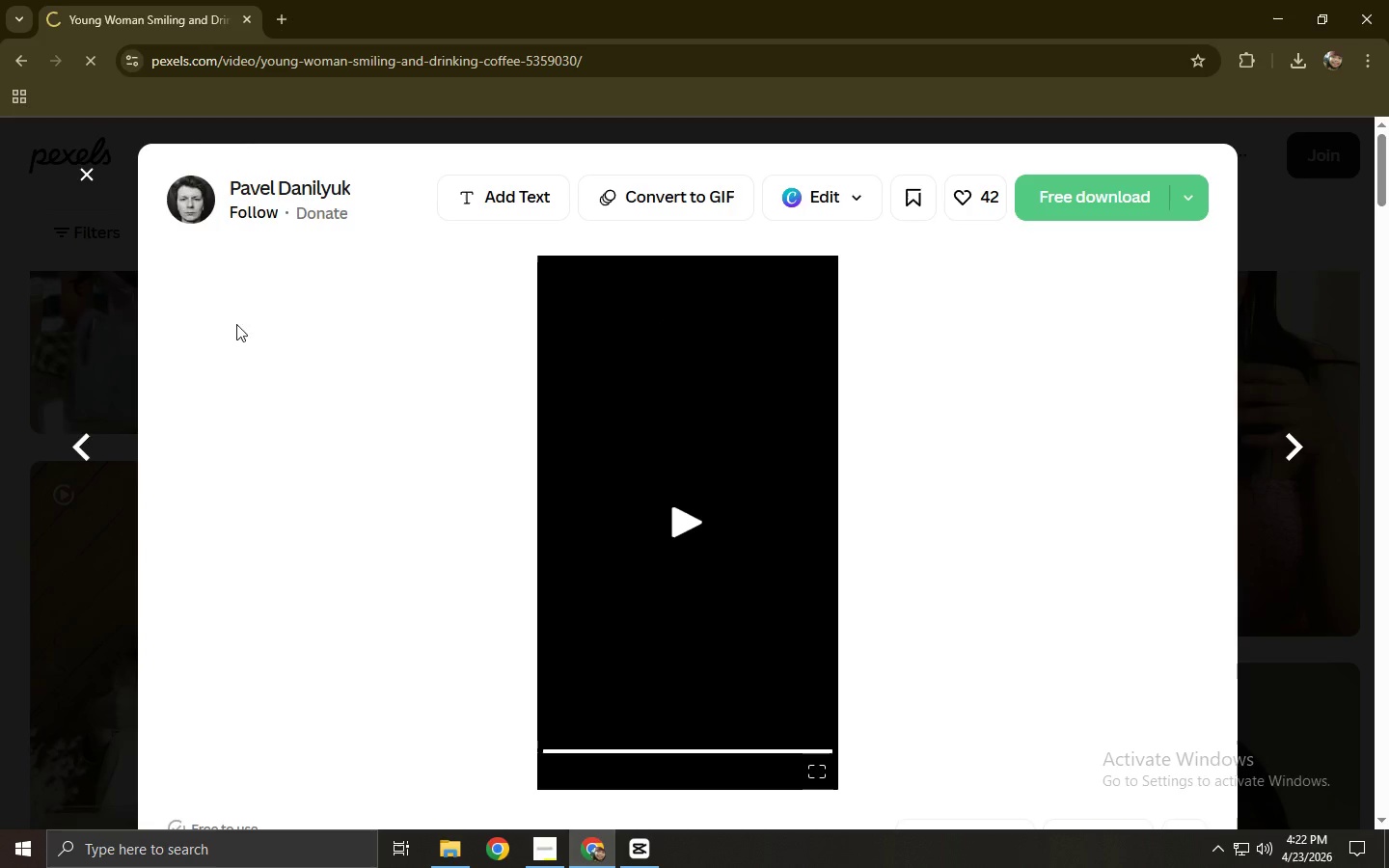 
left_click([0, 329])
 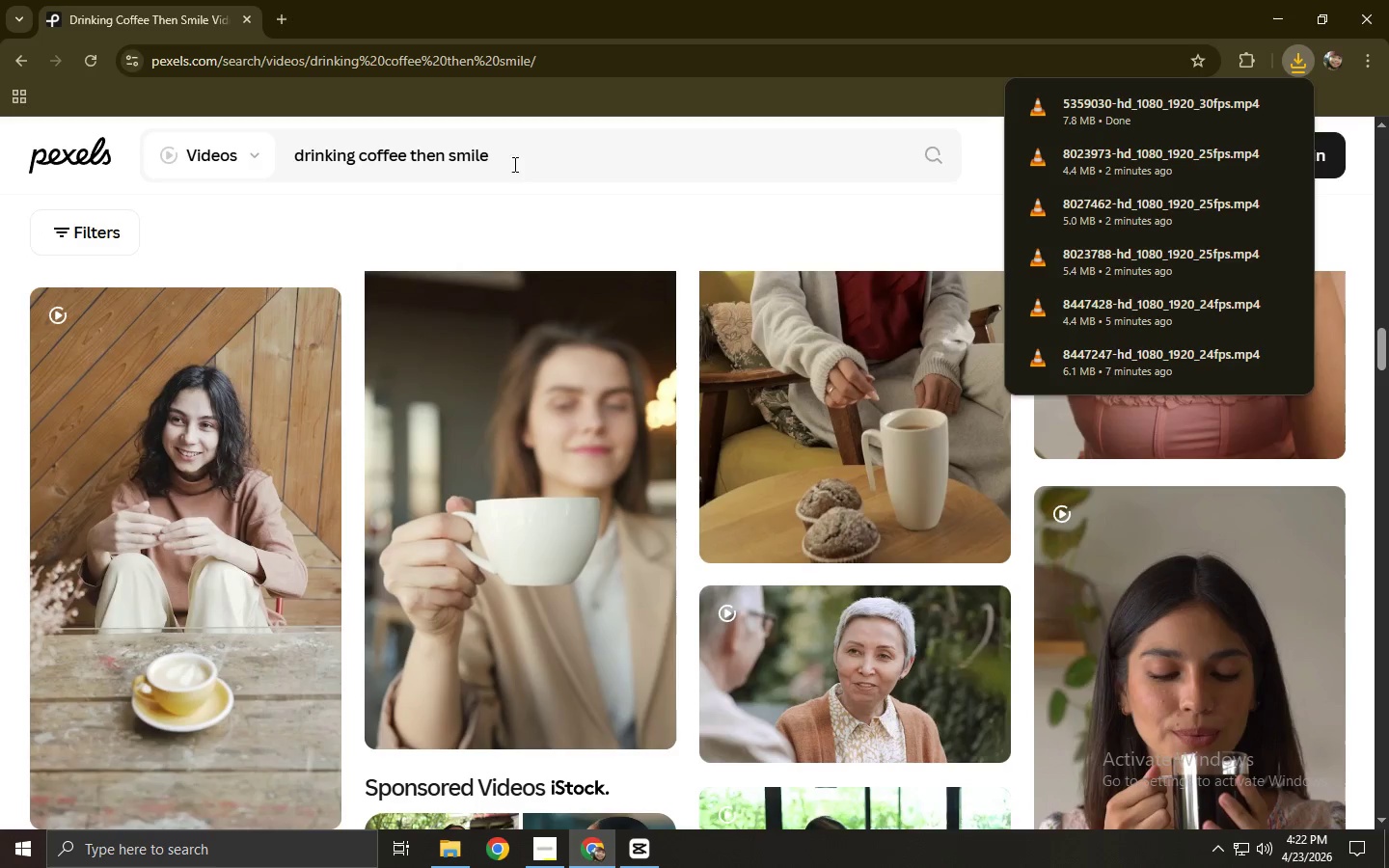 
left_click_drag(start_coordinate=[540, 149], to_coordinate=[238, 176])
 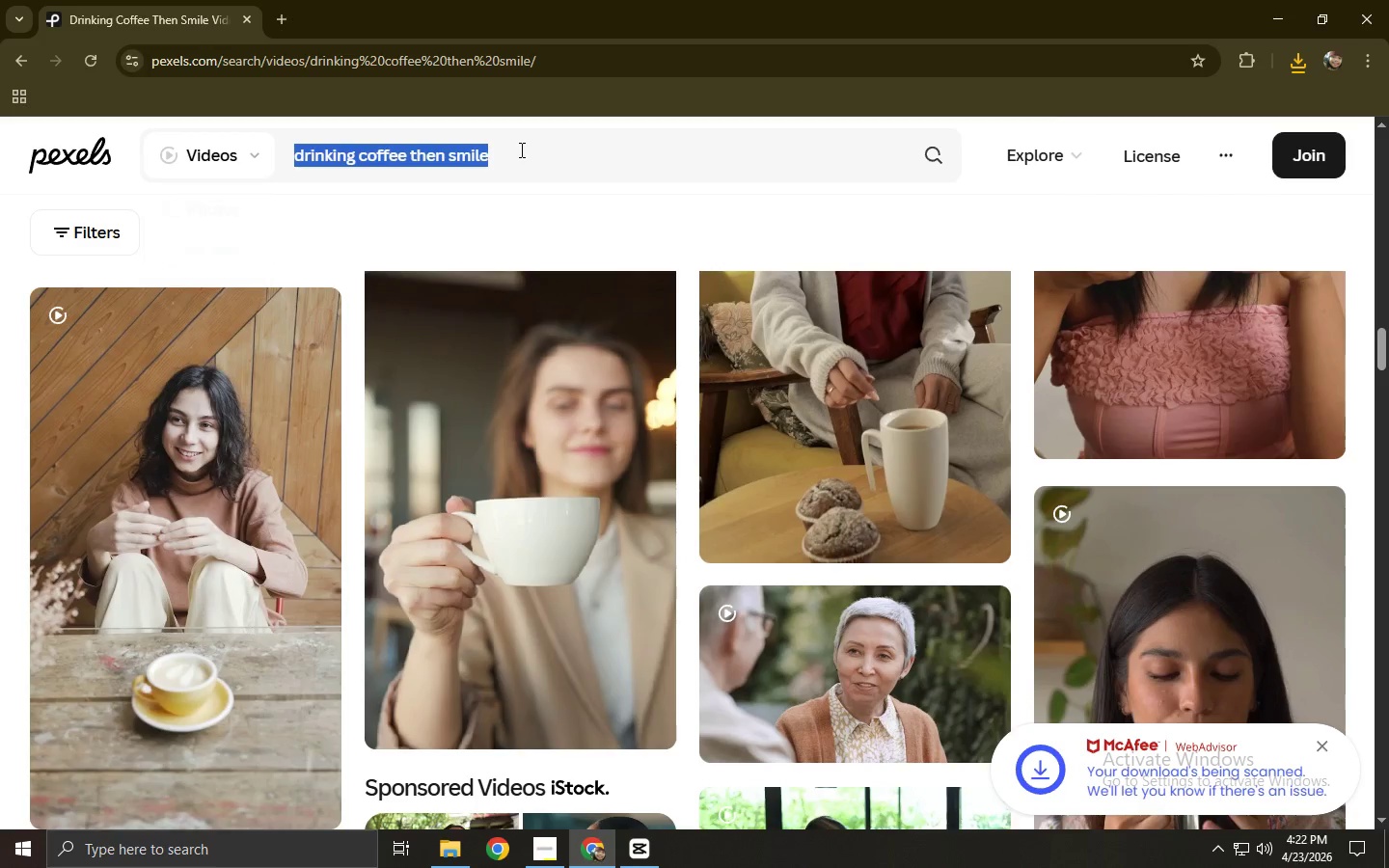 
double_click([526, 150])
 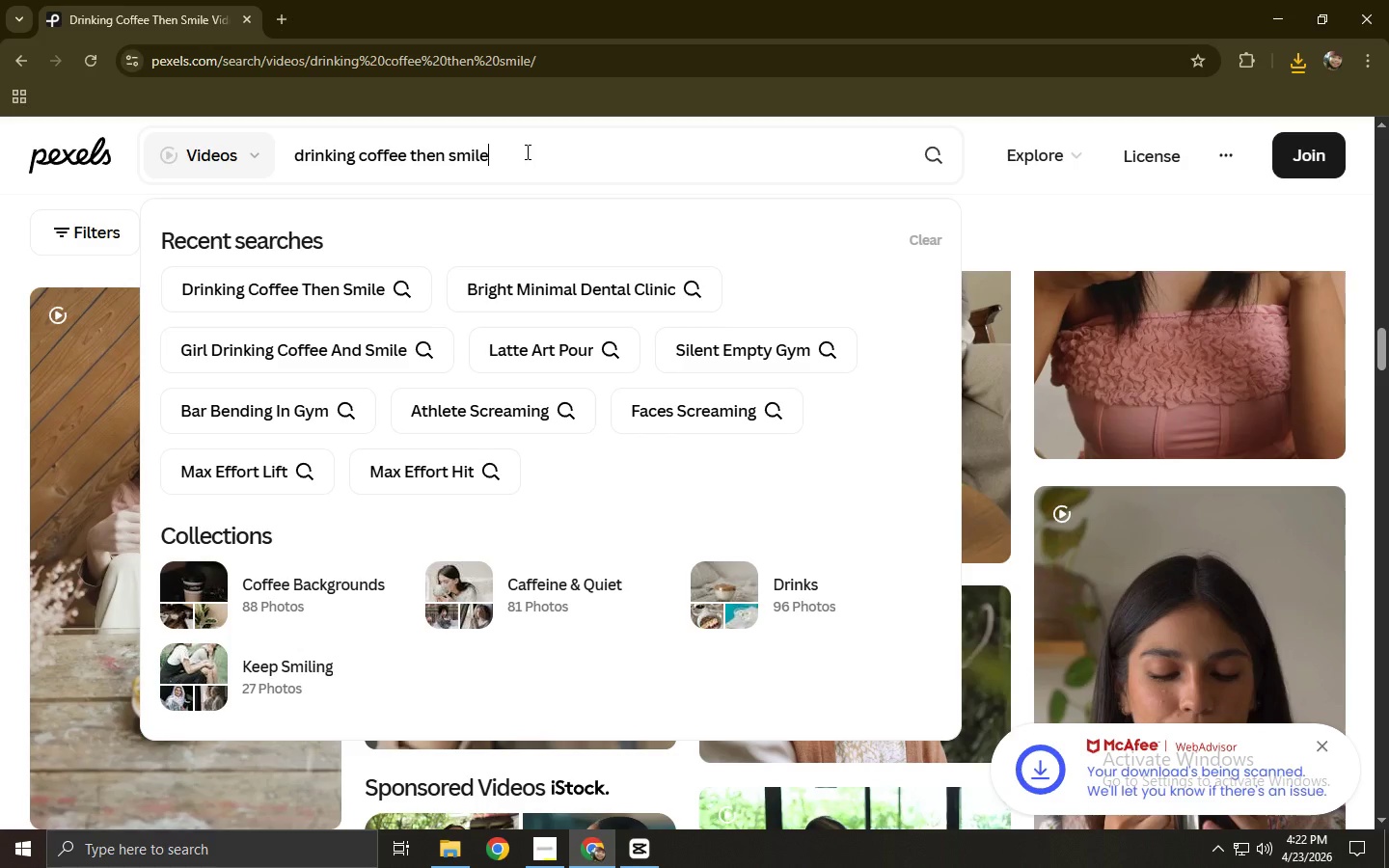 
left_click_drag(start_coordinate=[508, 155], to_coordinate=[412, 166])
 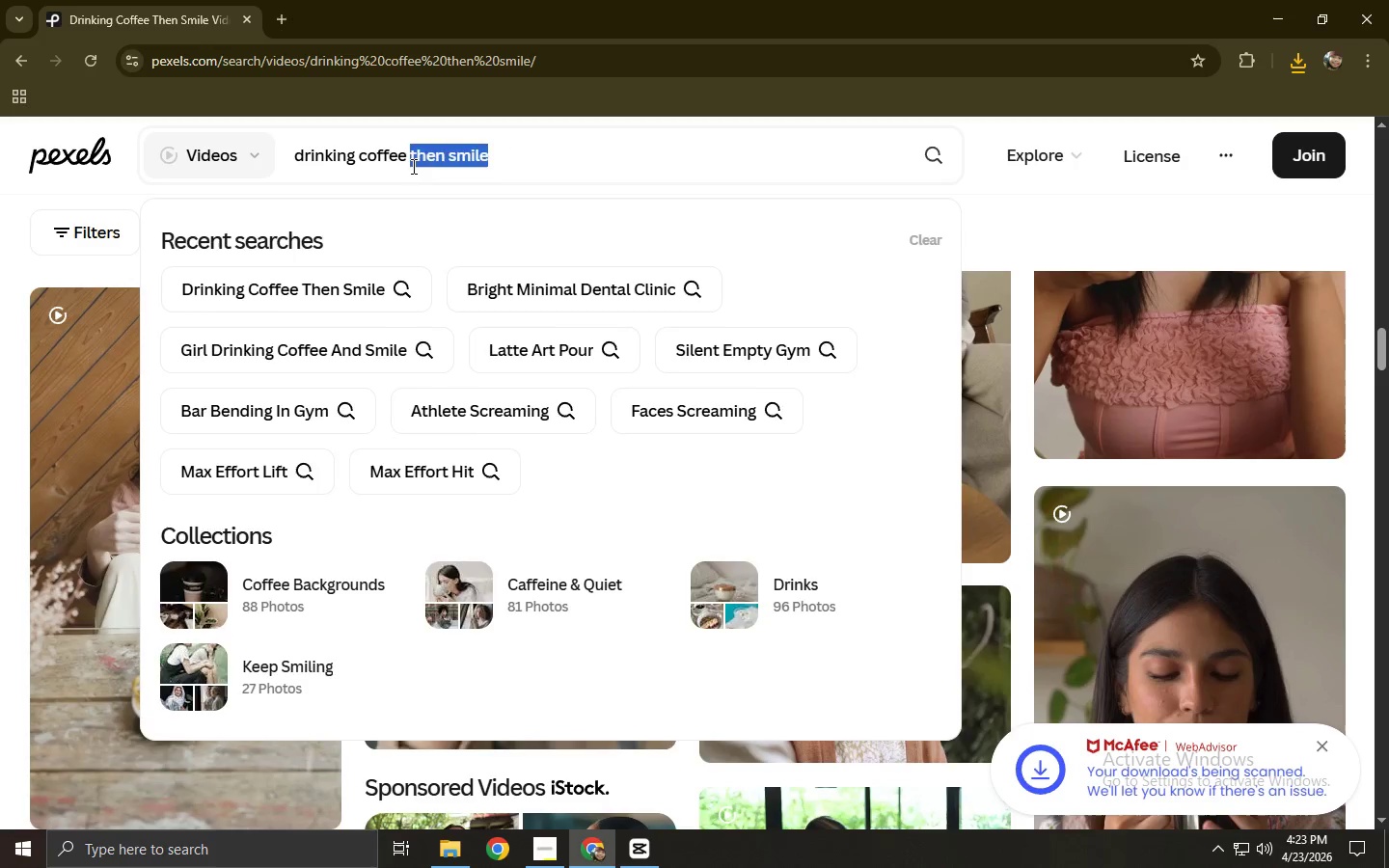 
key(Backspace)
 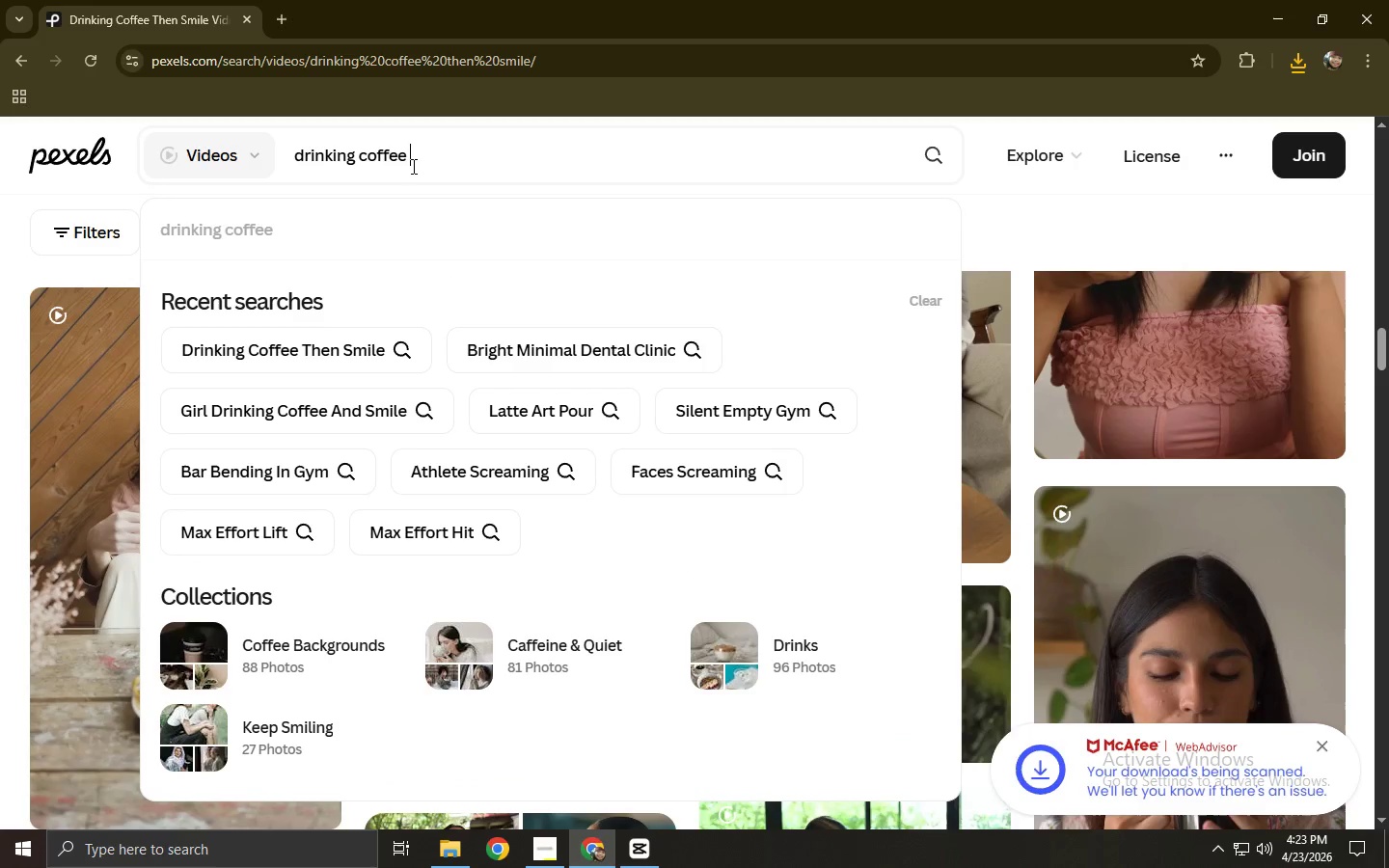 
key(Backspace)
 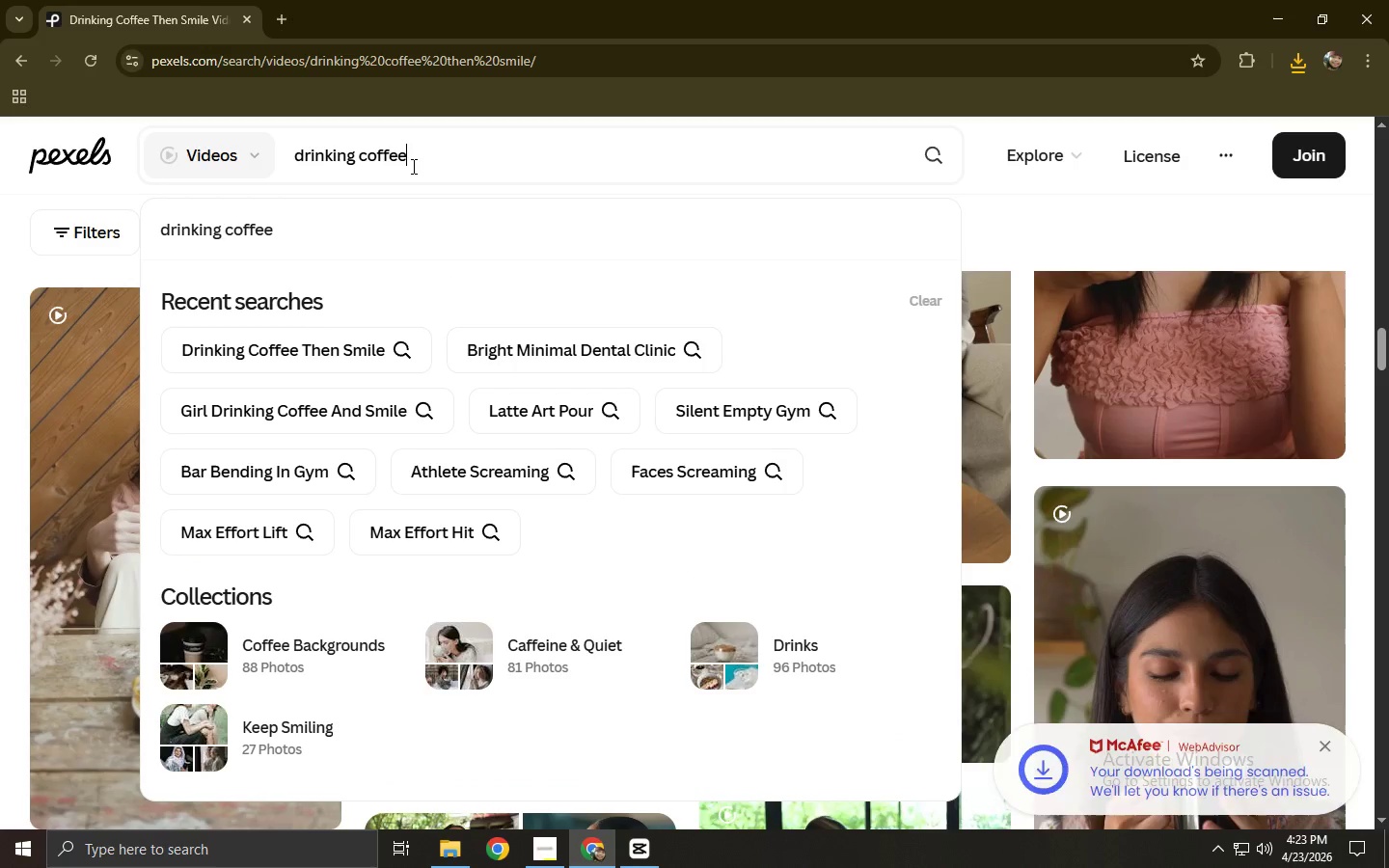 
key(Enter)
 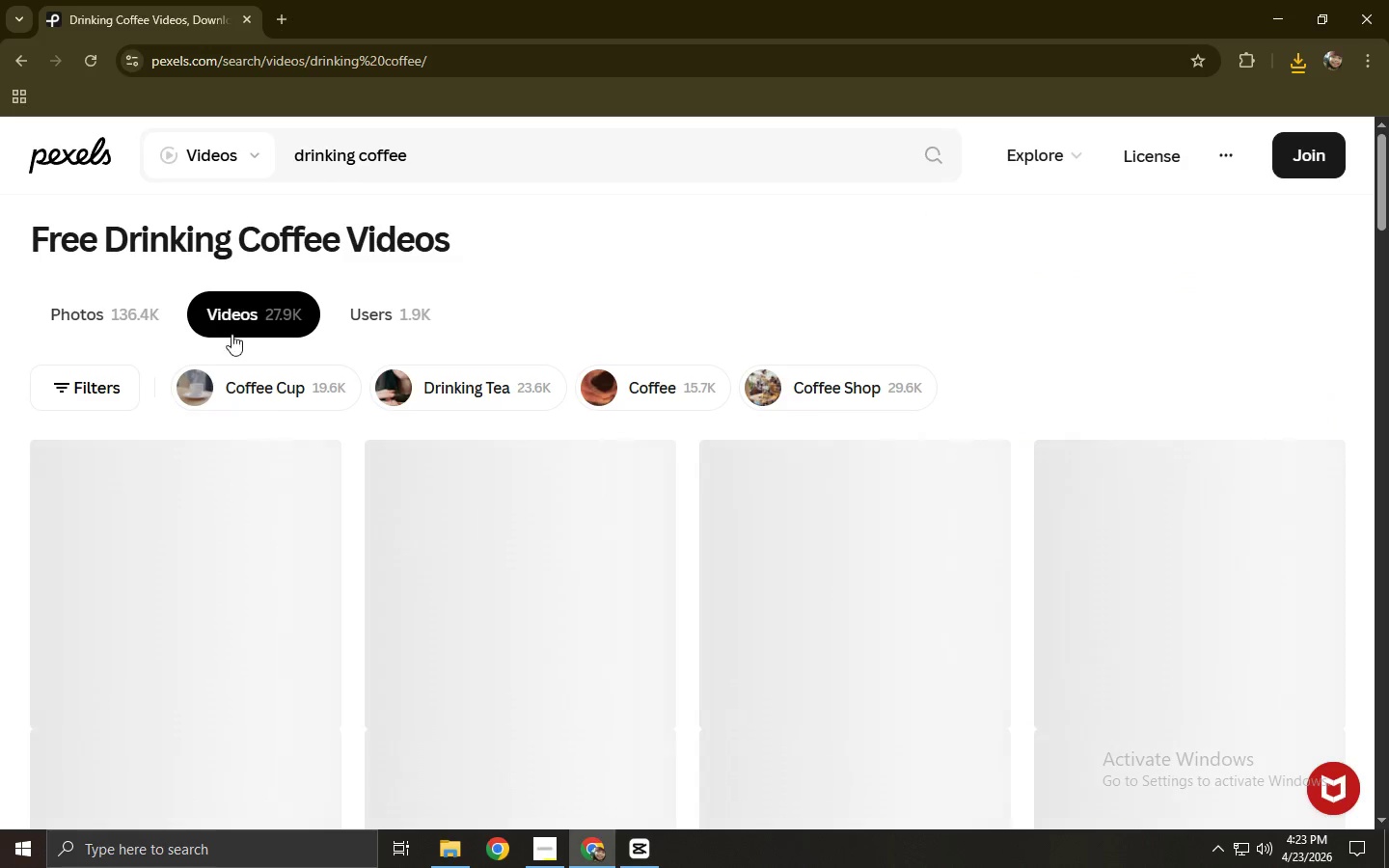 
scroll: coordinate [324, 377], scroll_direction: down, amount: 1.0
 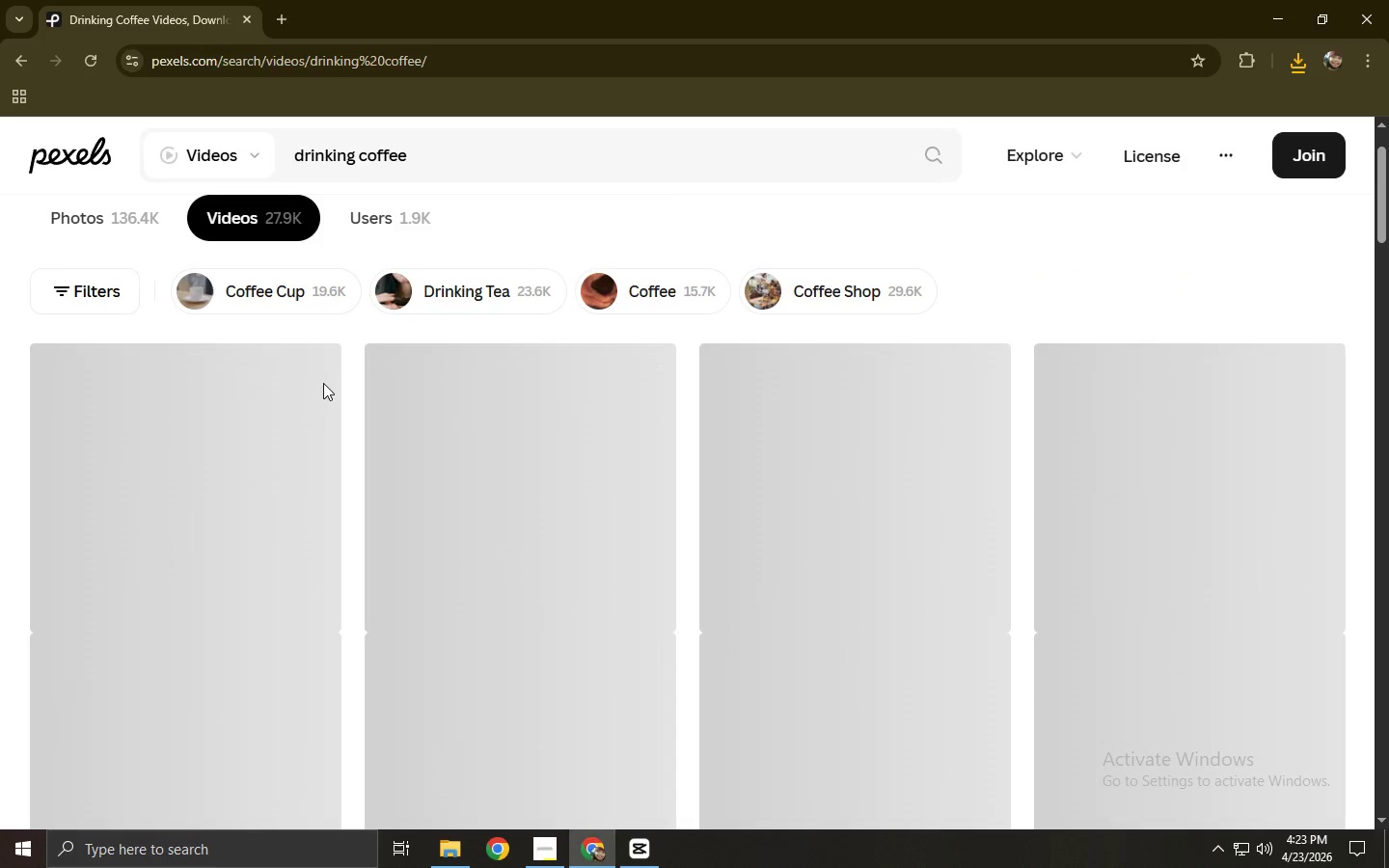 
scroll: coordinate [348, 407], scroll_direction: up, amount: 2.0
 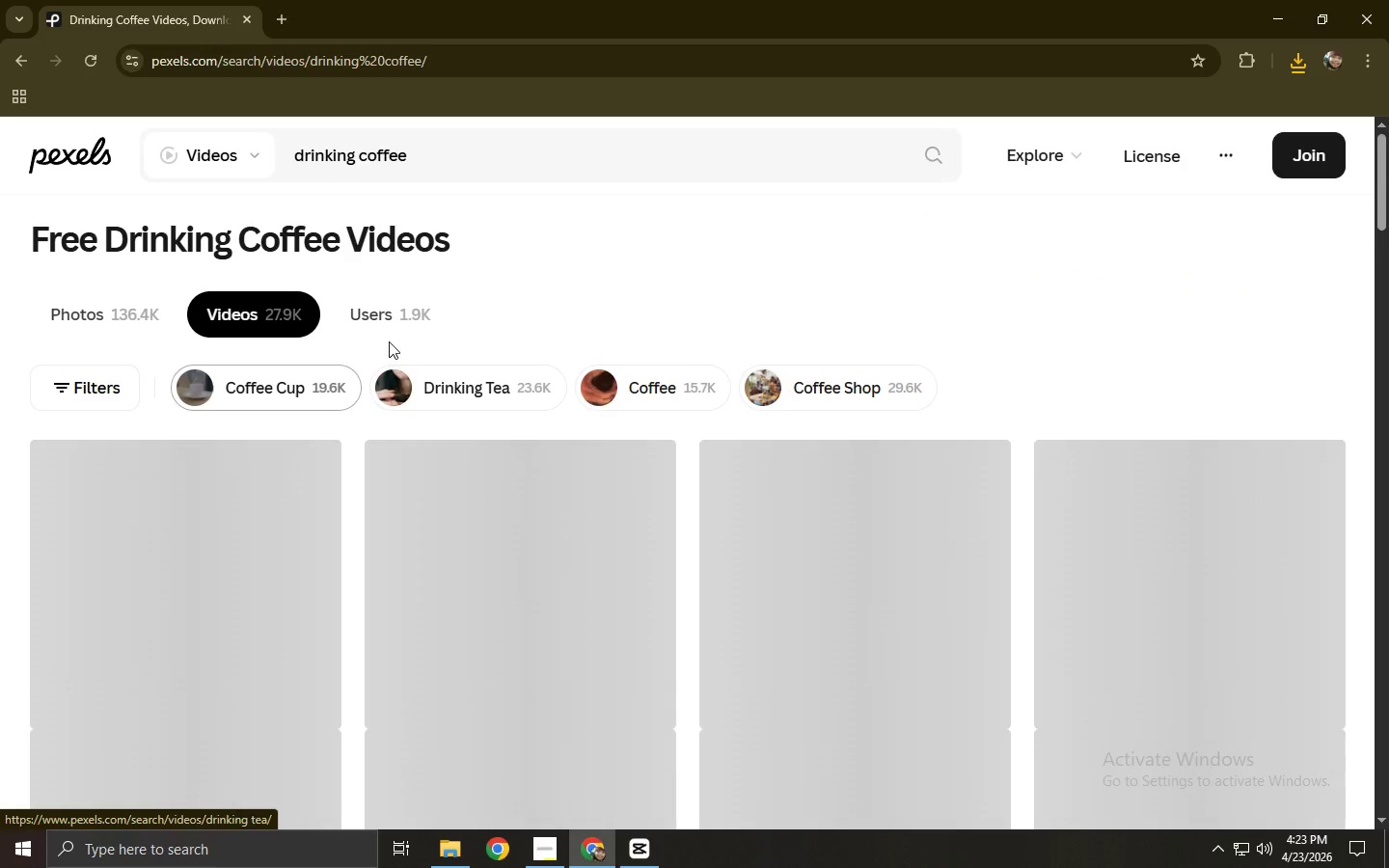 
left_click([444, 156])
 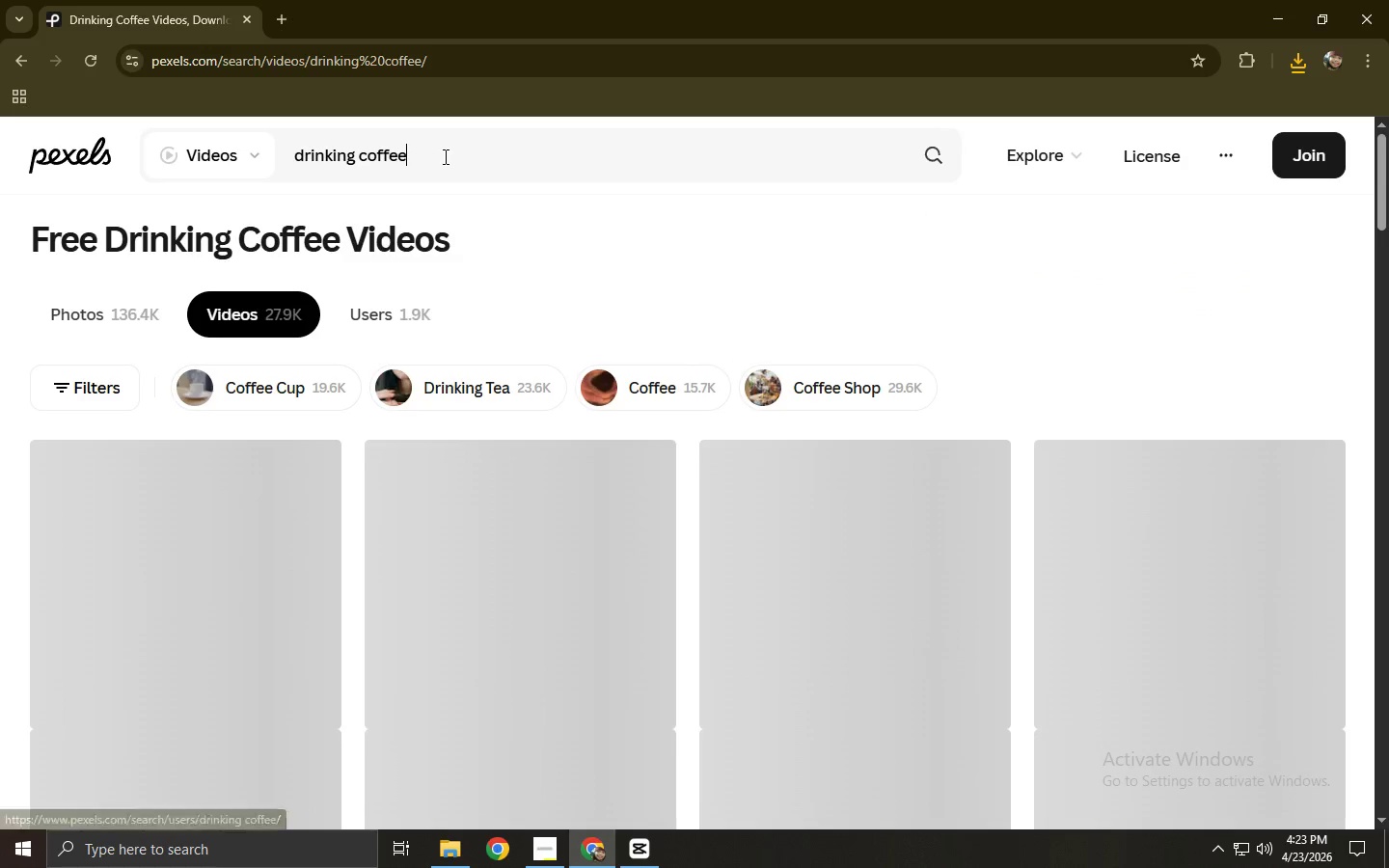 
key(NumpadEnter)
 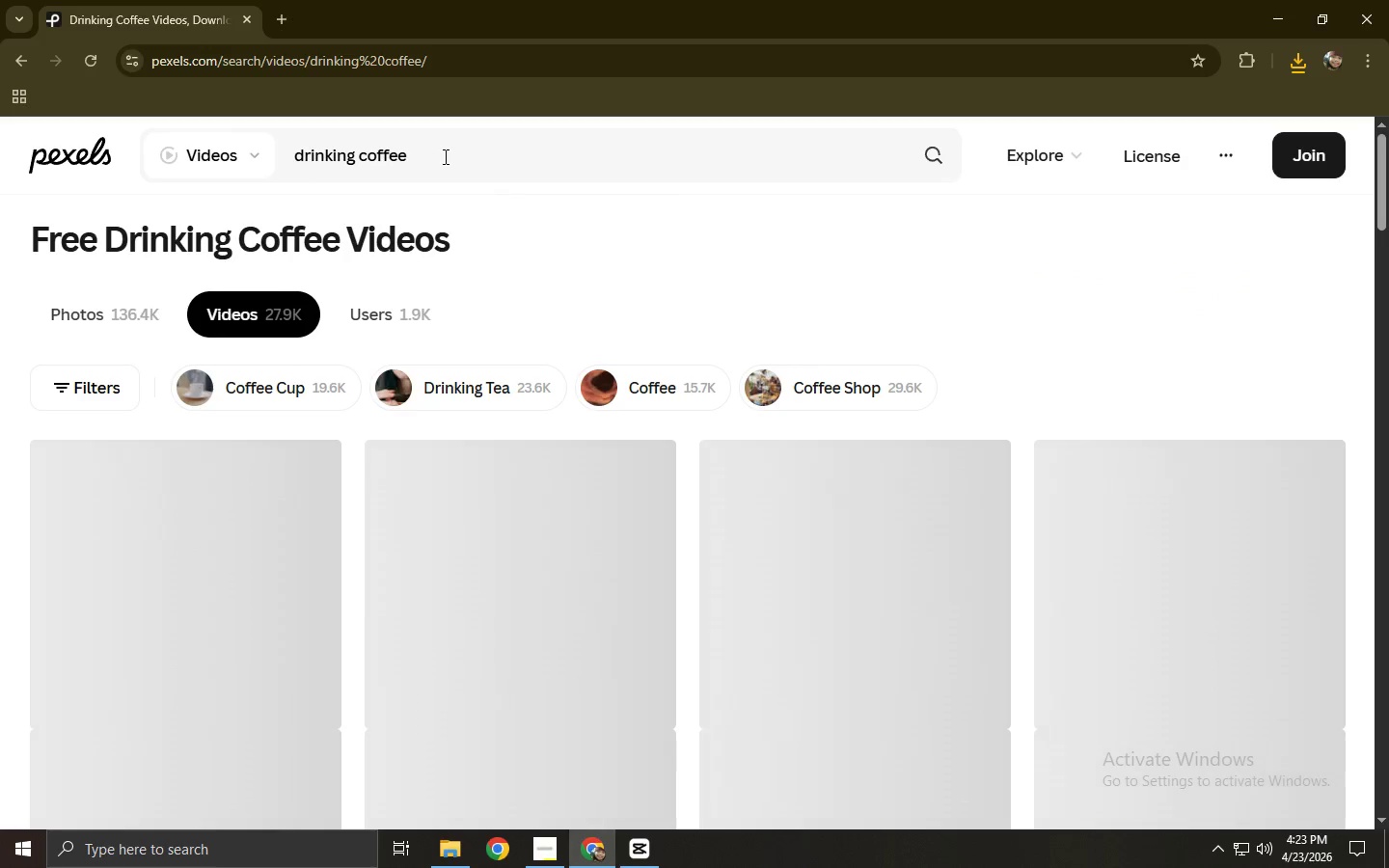 
scroll: coordinate [350, 405], scroll_direction: down, amount: 4.0
 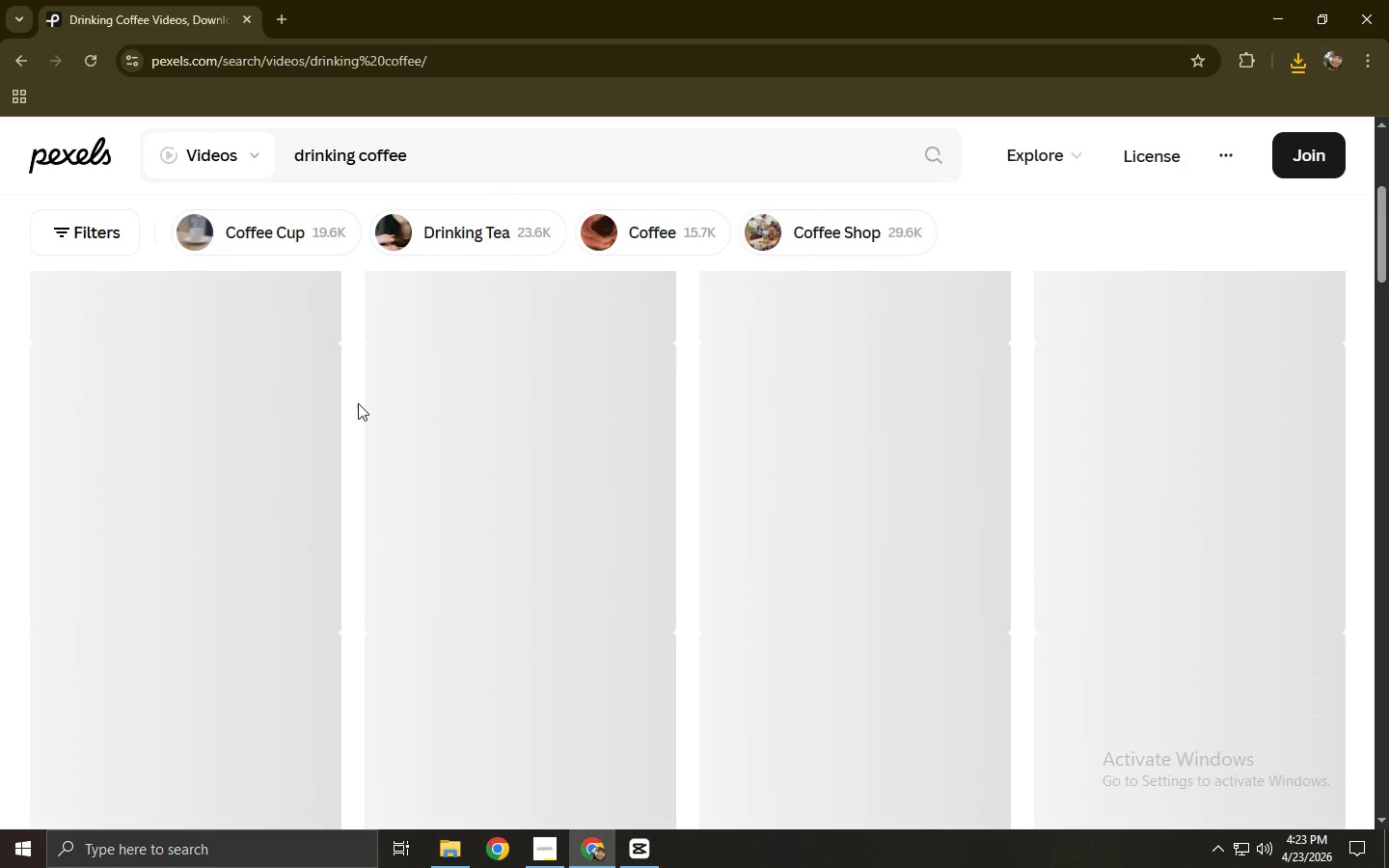 
scroll: coordinate [672, 514], scroll_direction: up, amount: 12.0
 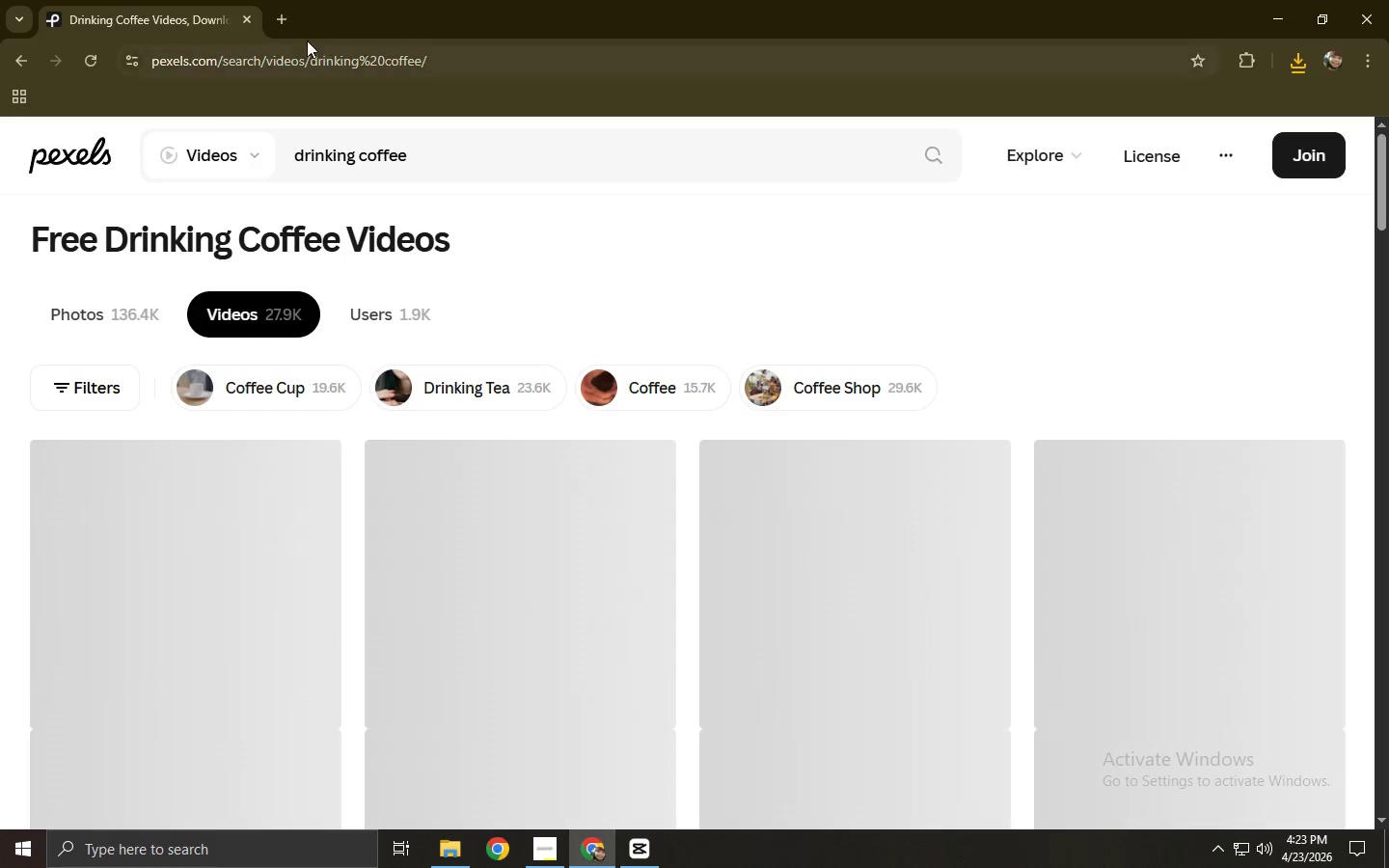 
left_click([338, 75])
 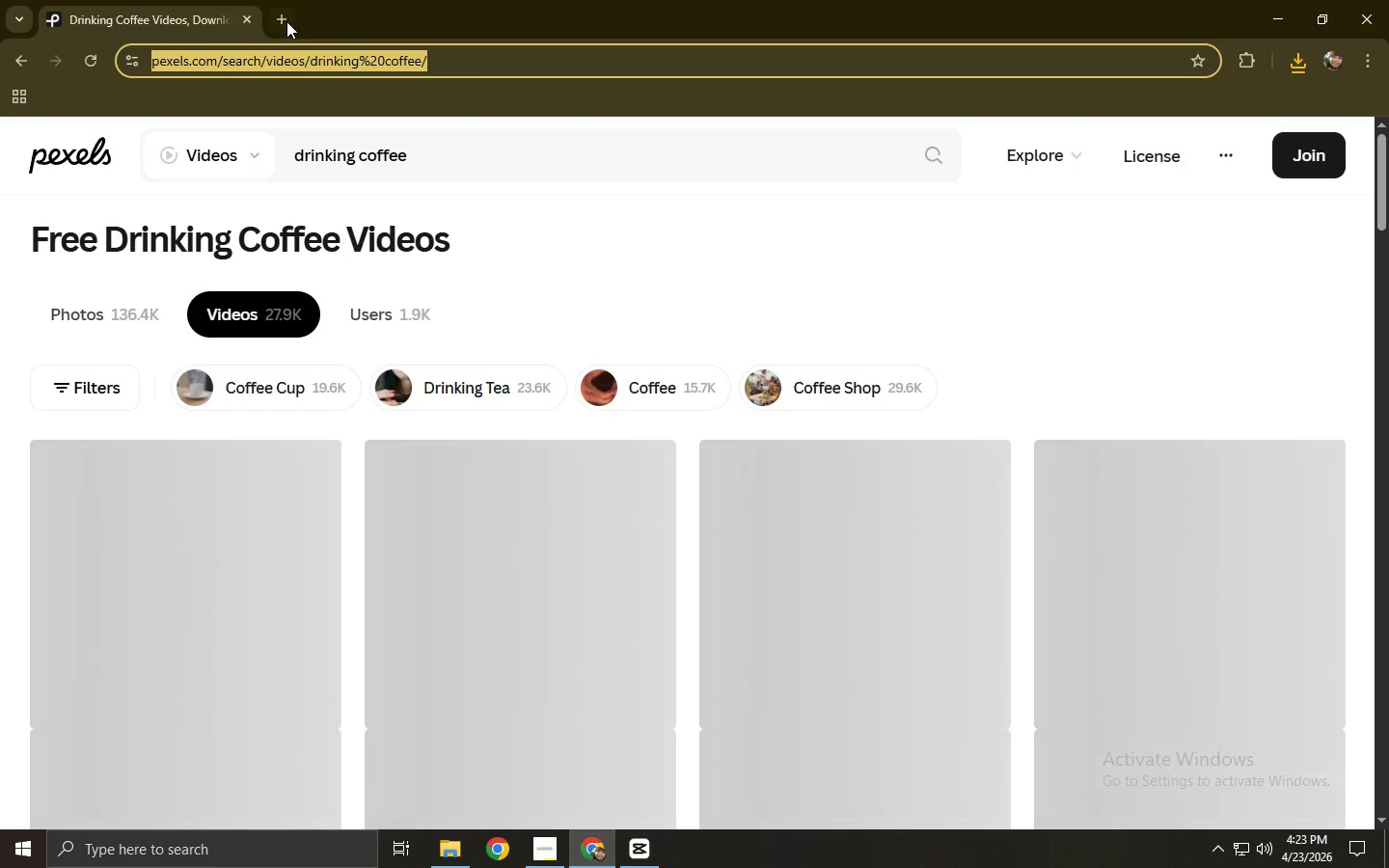 
left_click([286, 21])
 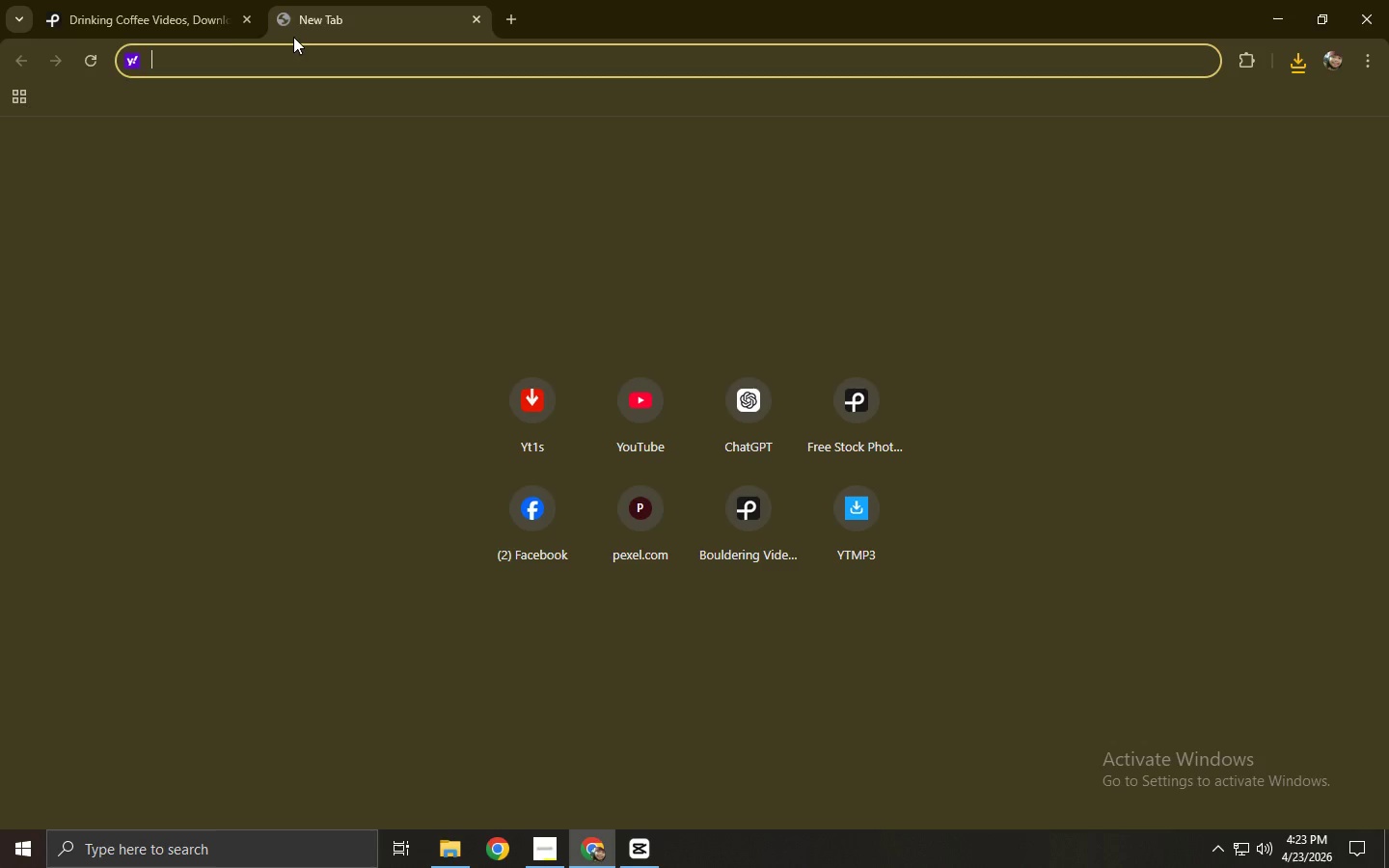 
left_click([233, 10])
 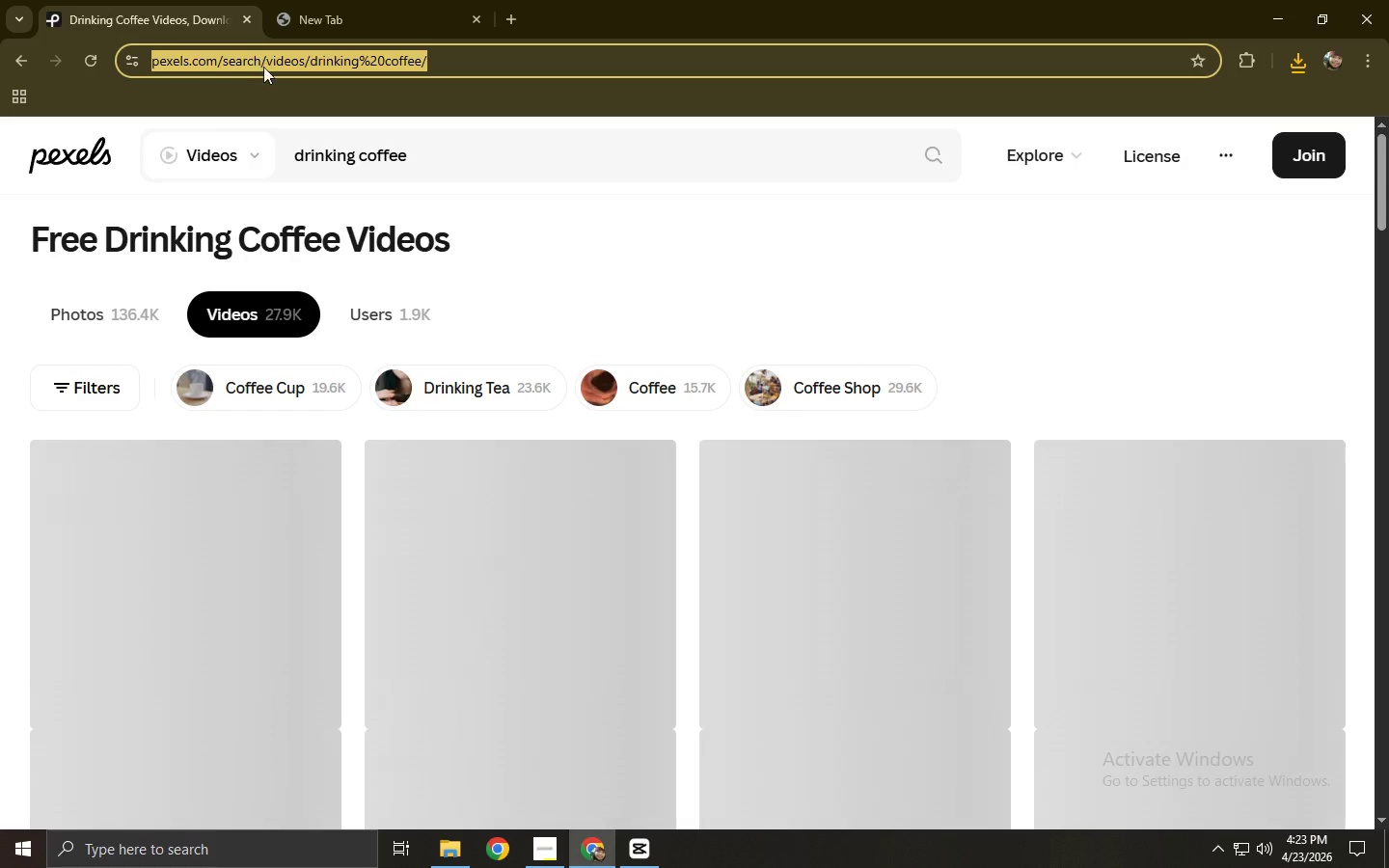 
key(Control+ControlLeft)
 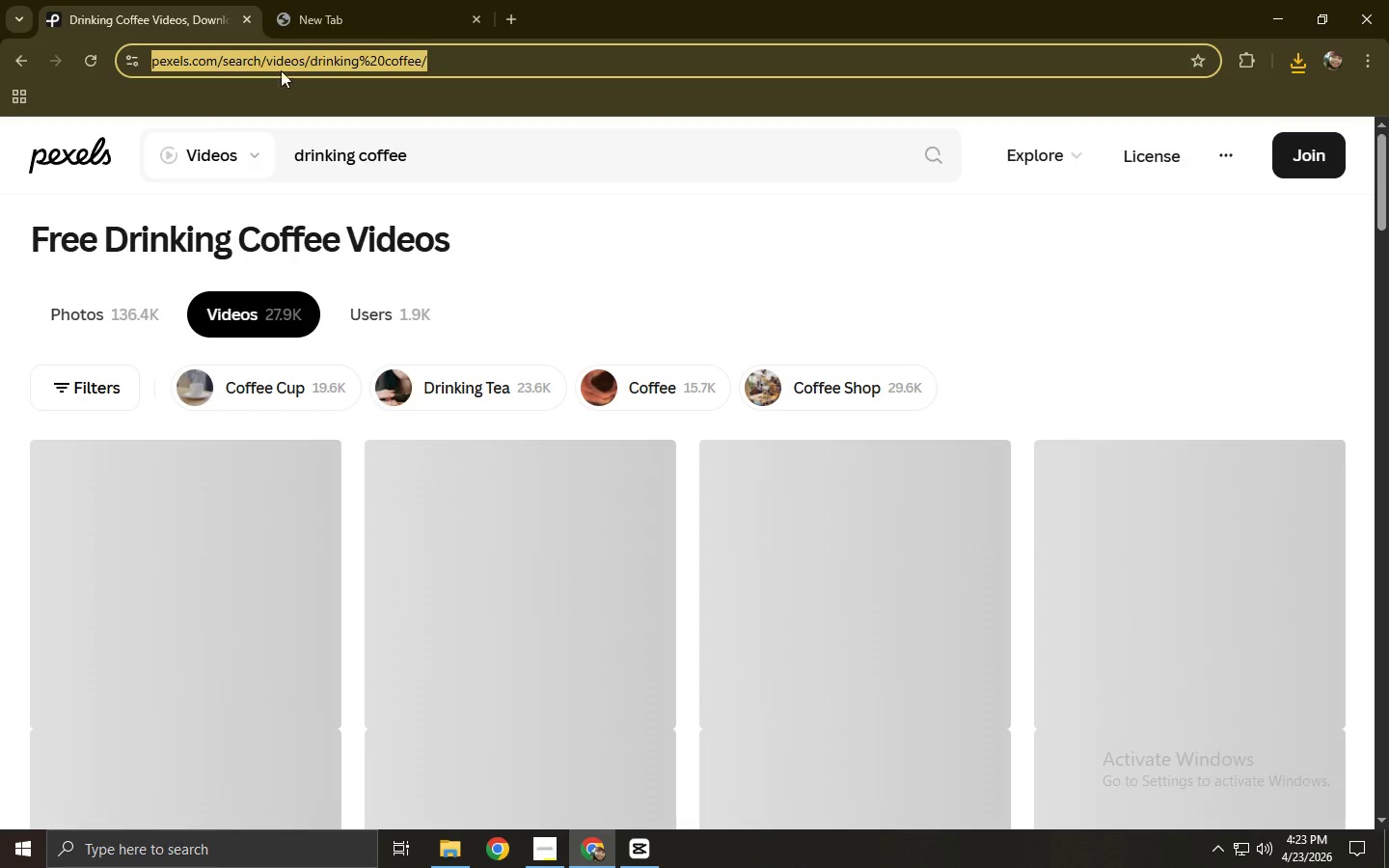 
key(Control+X)
 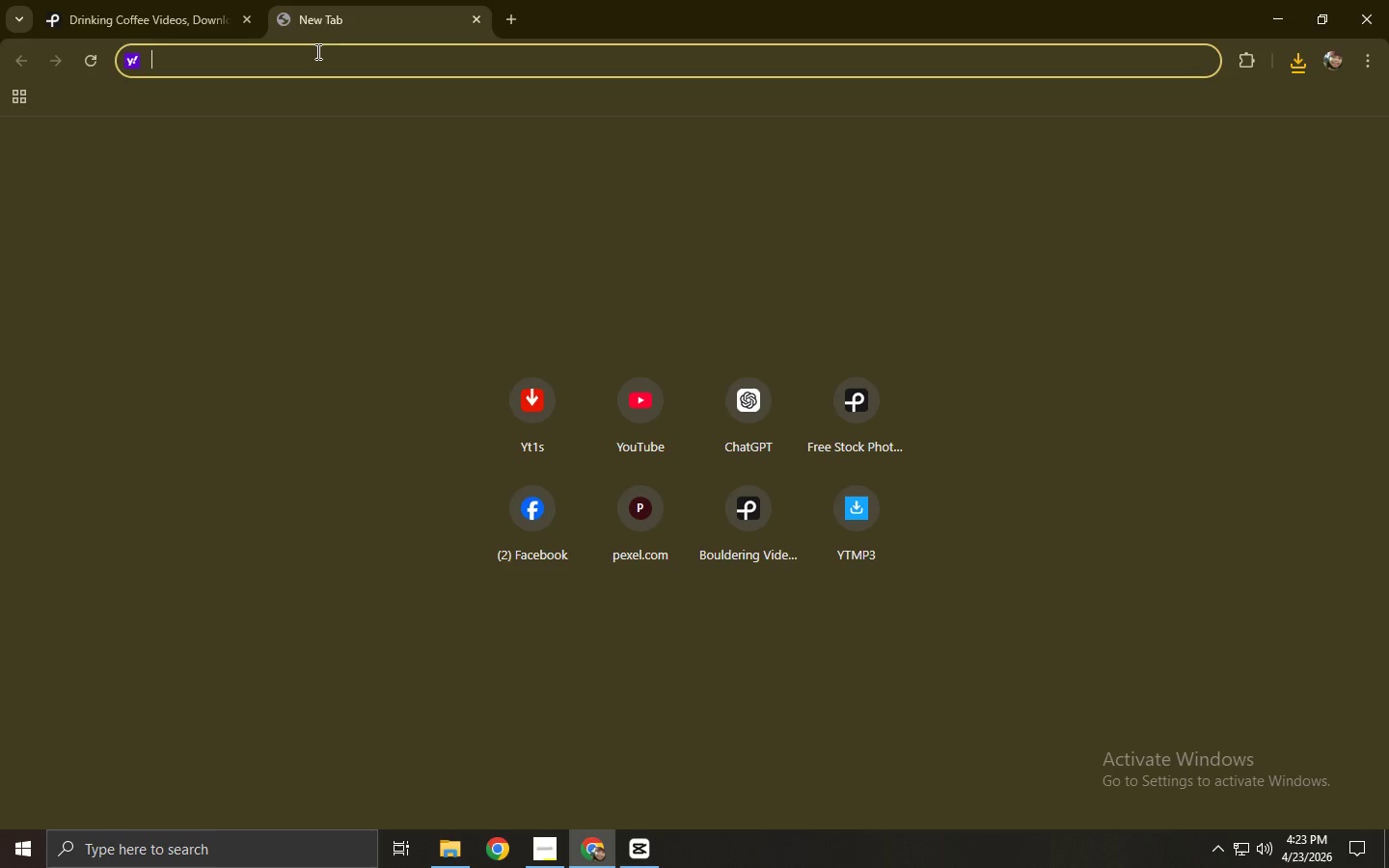 
double_click([200, 0])
 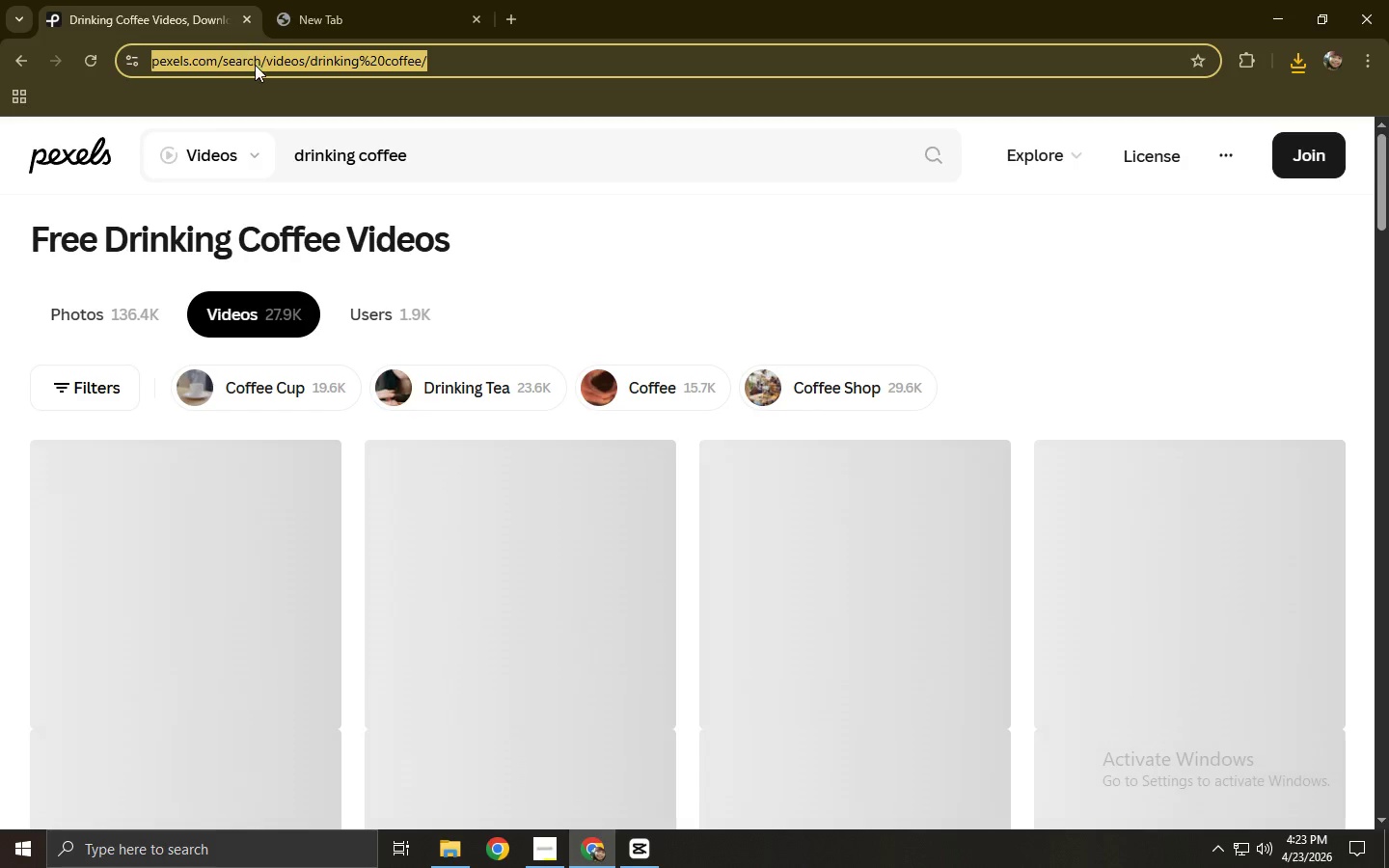 
key(Control+X)
 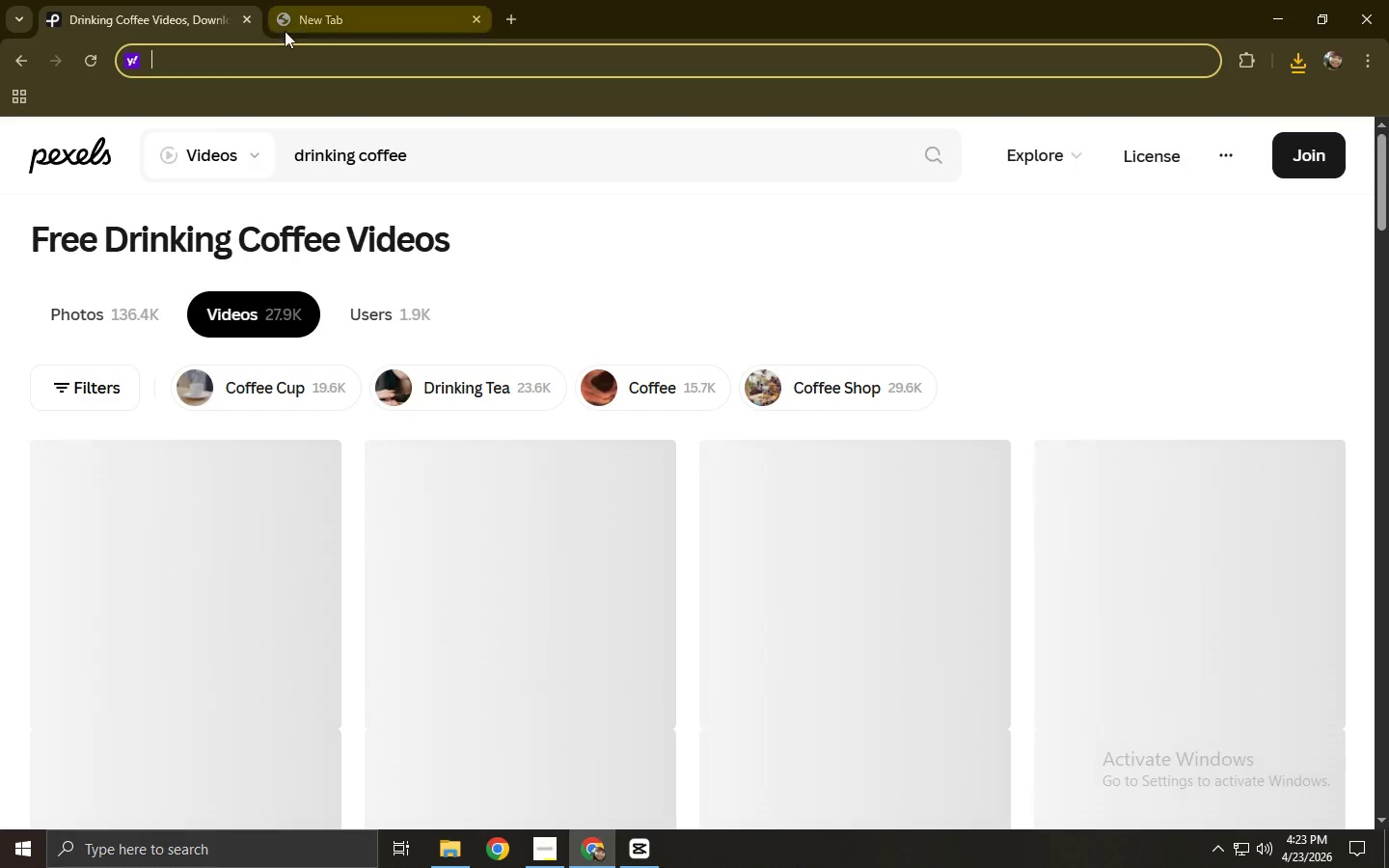 
key(Control+Z)
 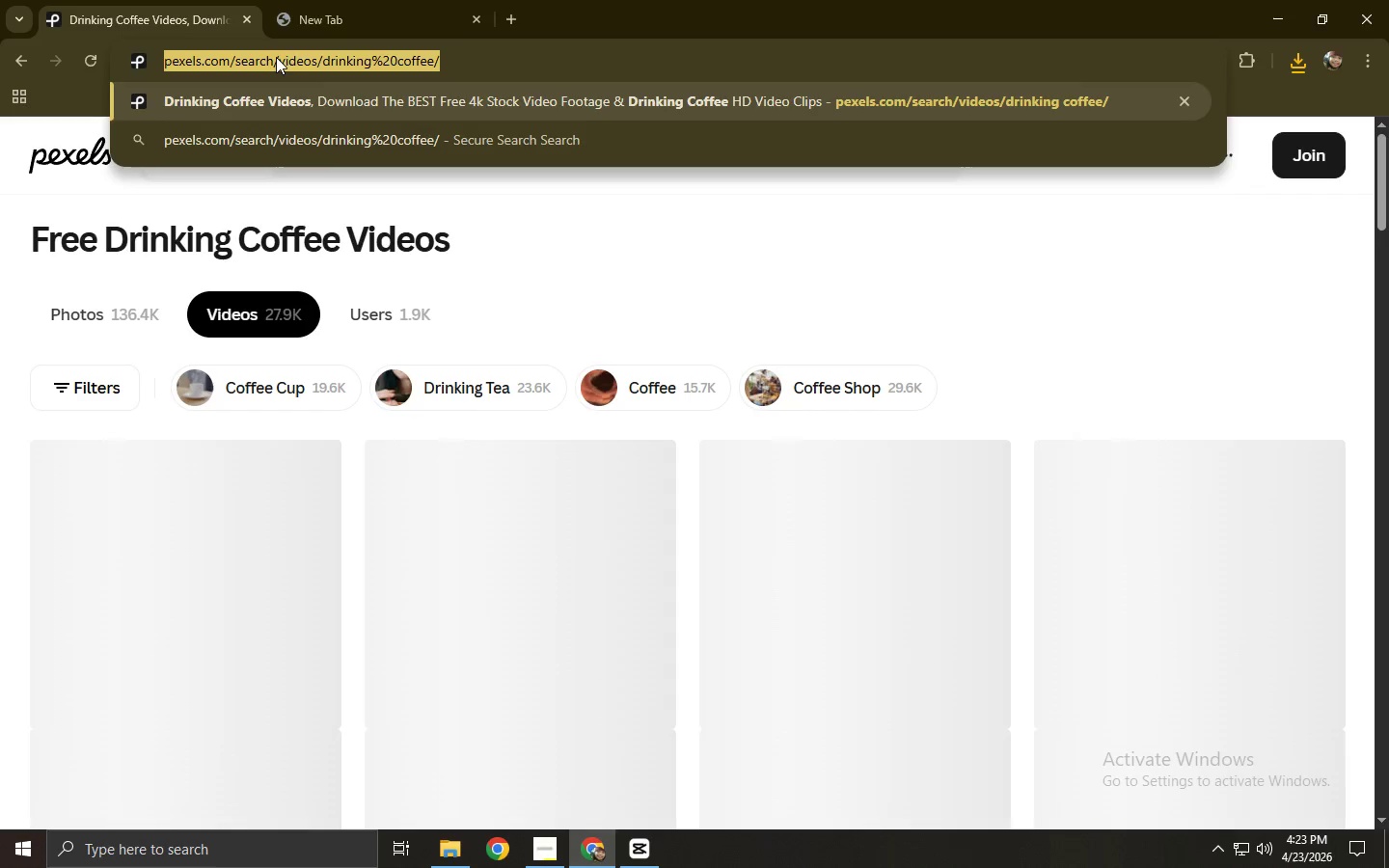 
key(Control+C)
 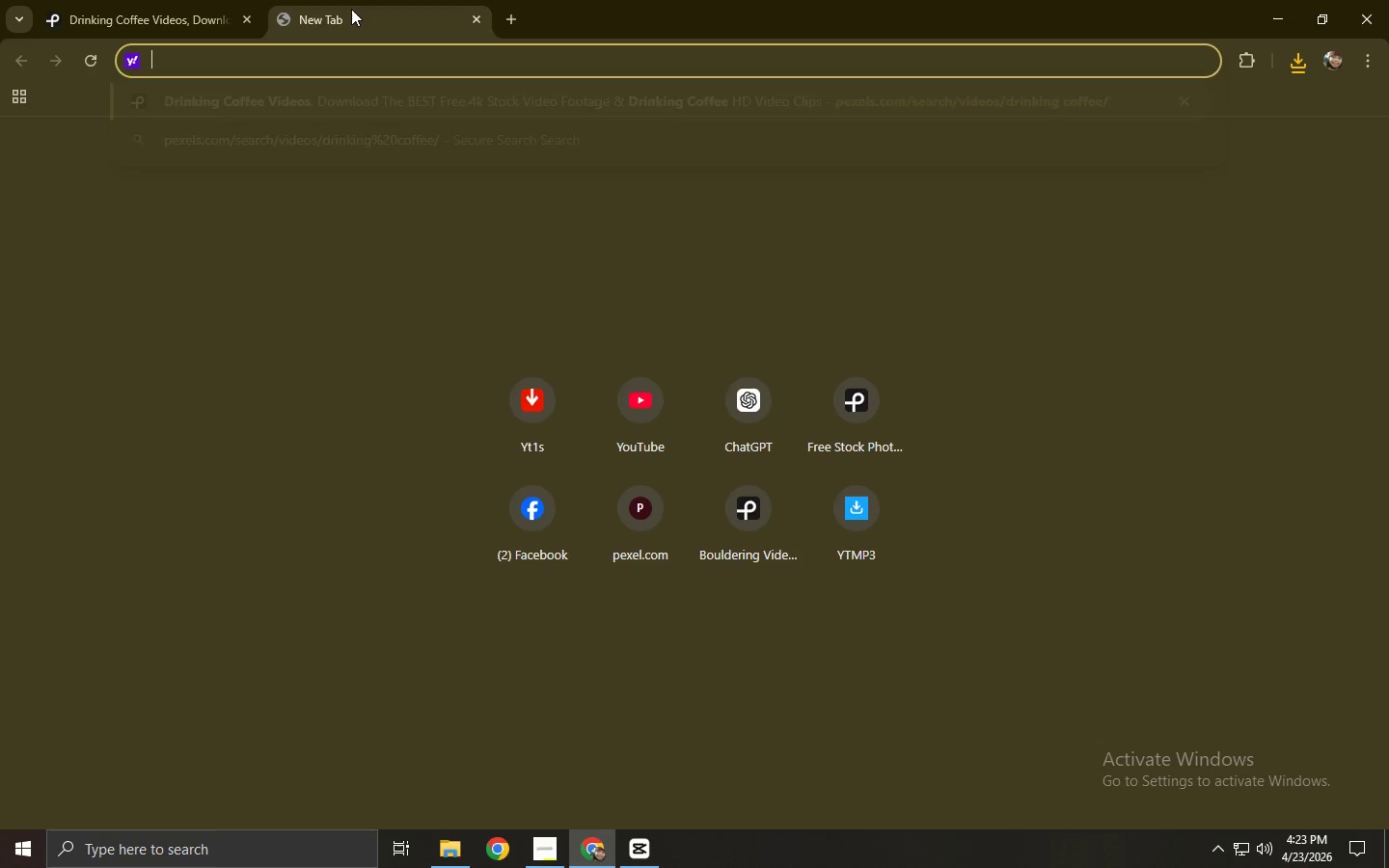 
double_click([361, 68])
 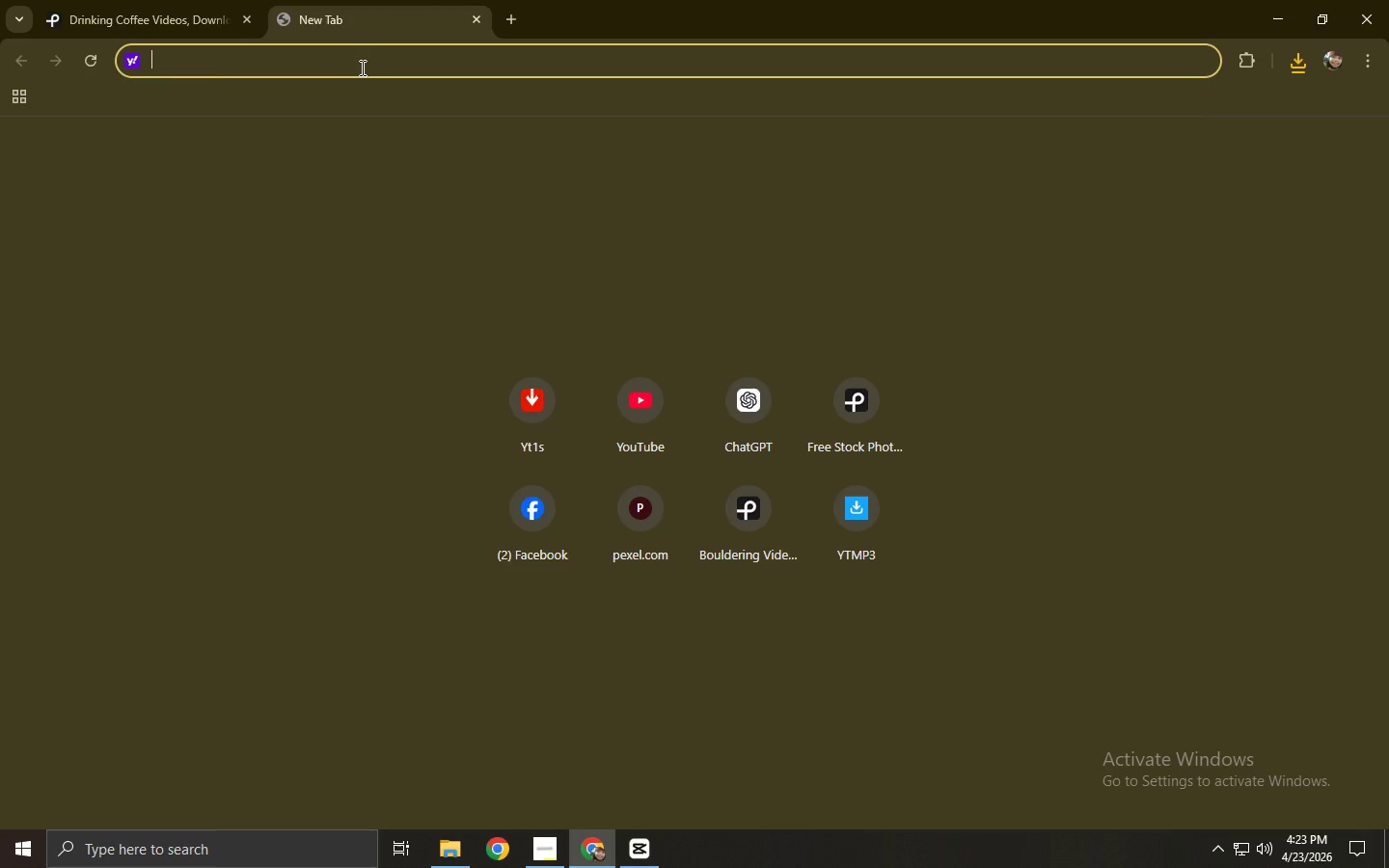 
key(Control+ControlLeft)
 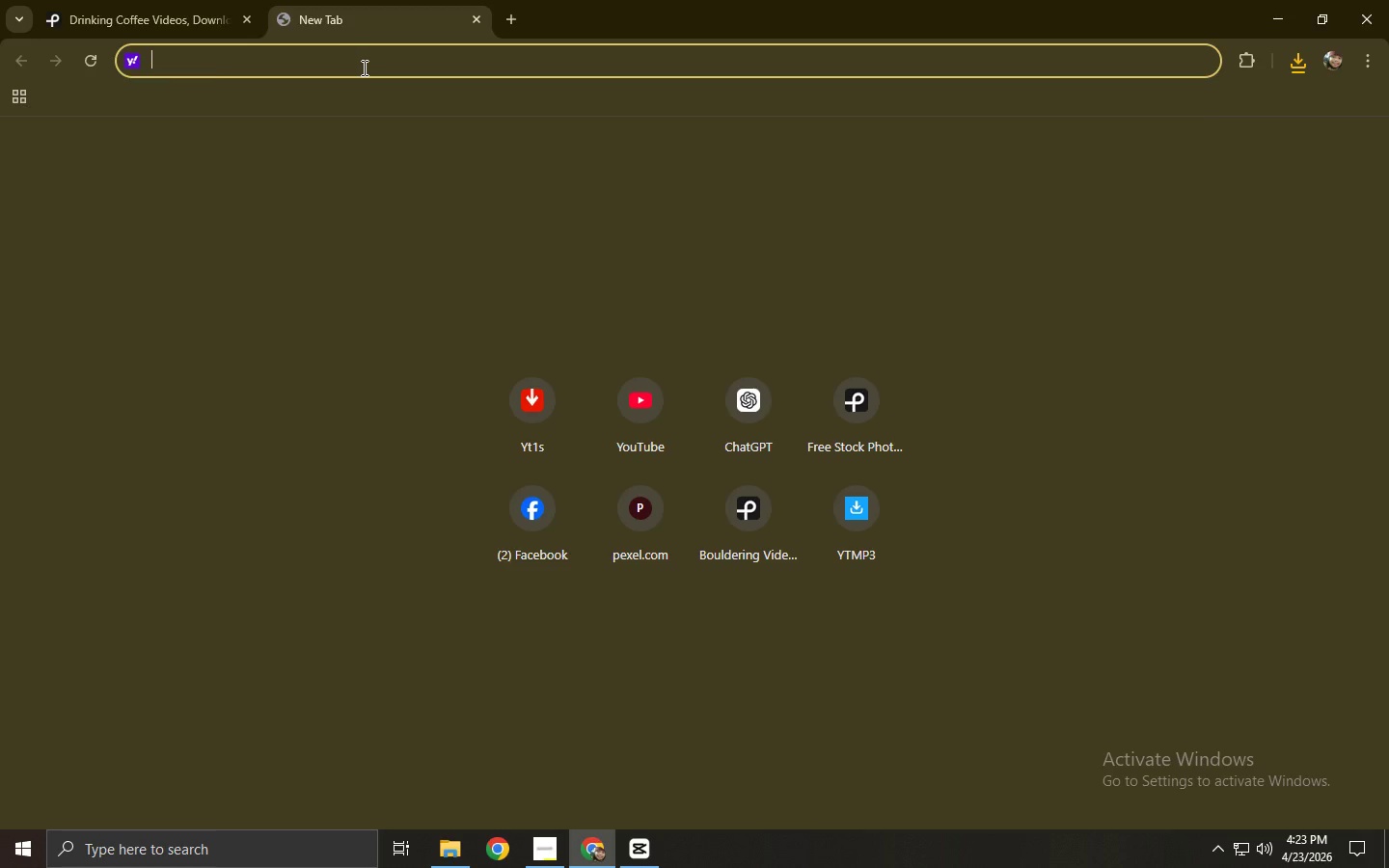 
key(Control+V)
 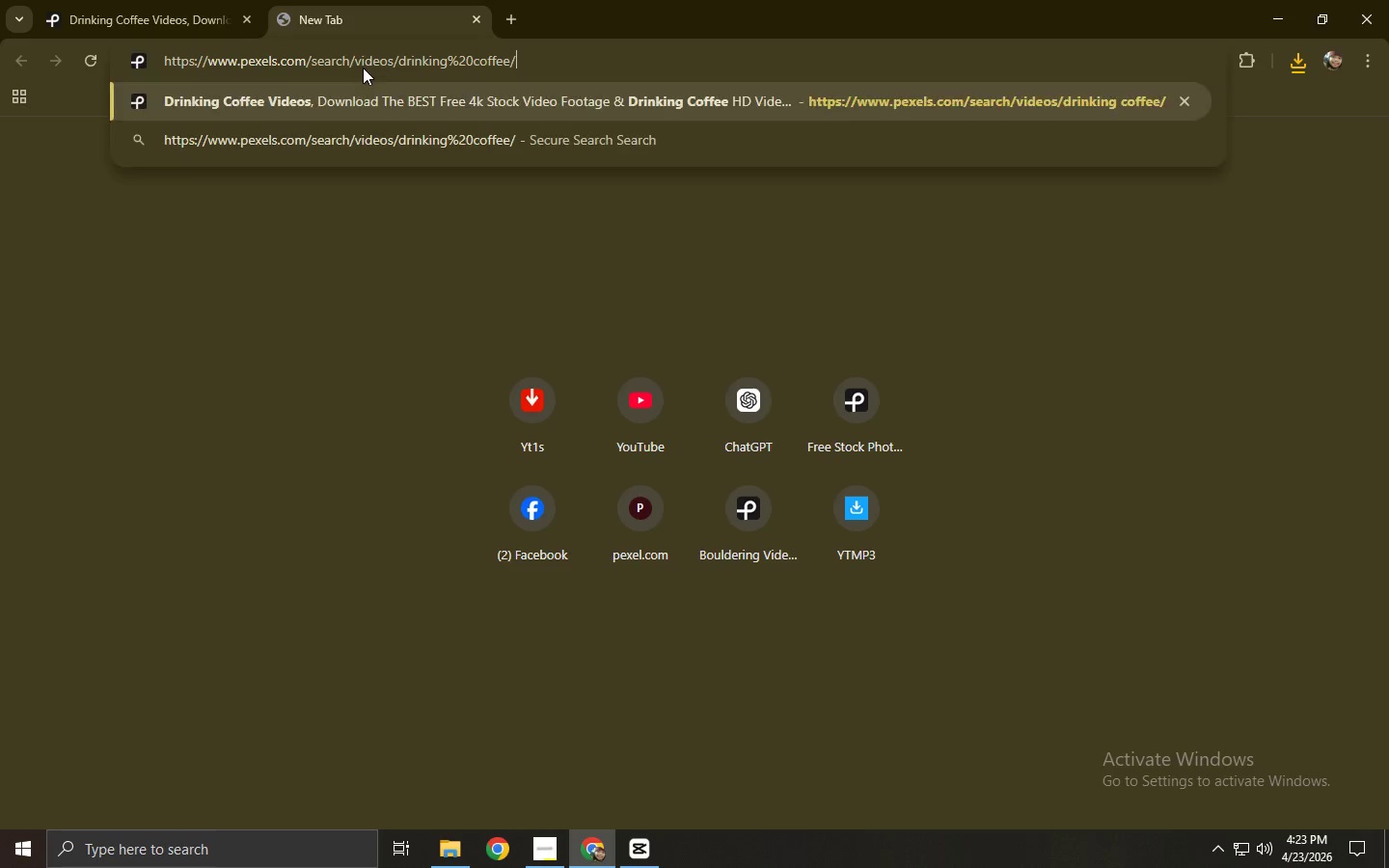 
key(NumpadDecimal)
 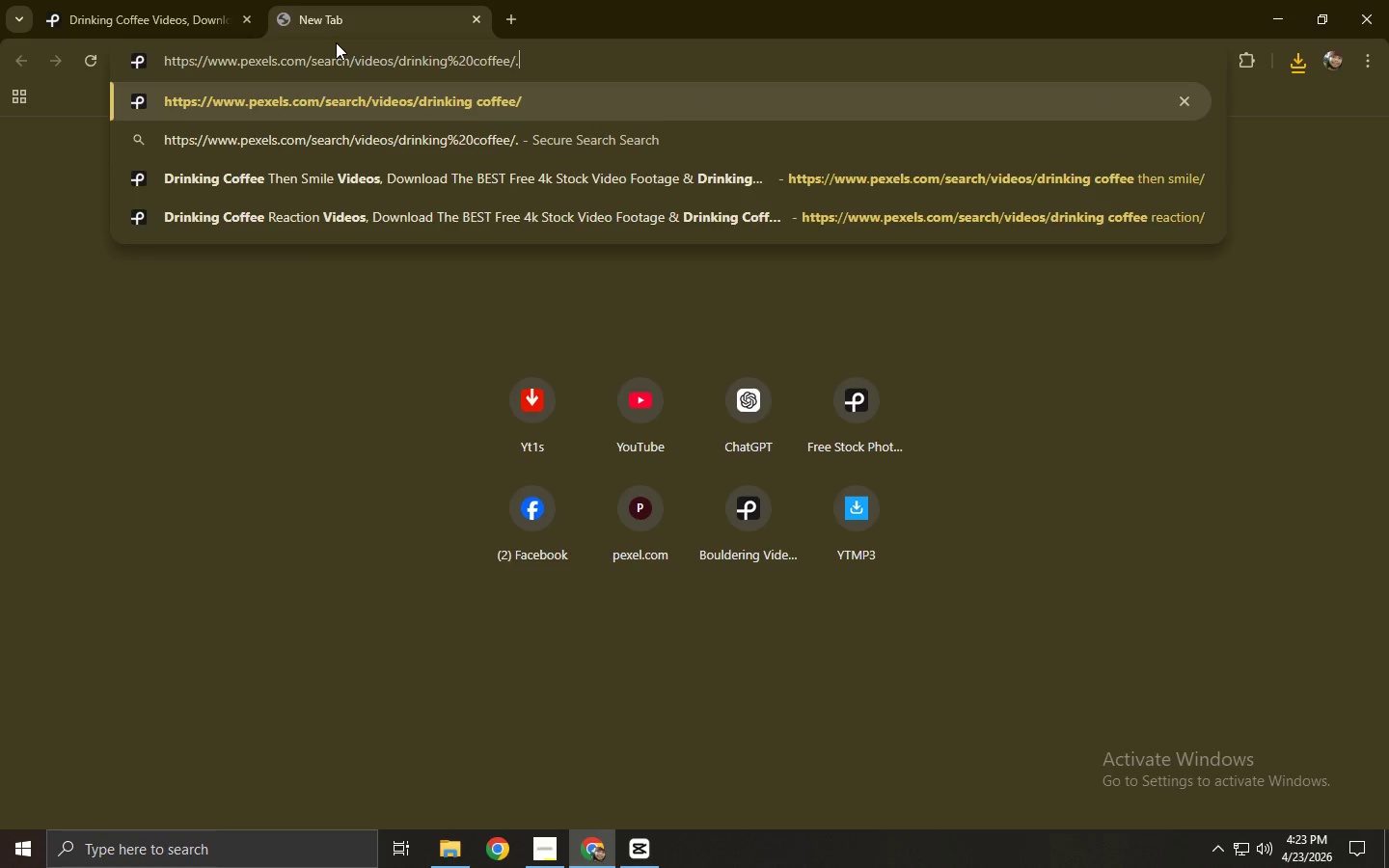 
key(NumpadEnter)
 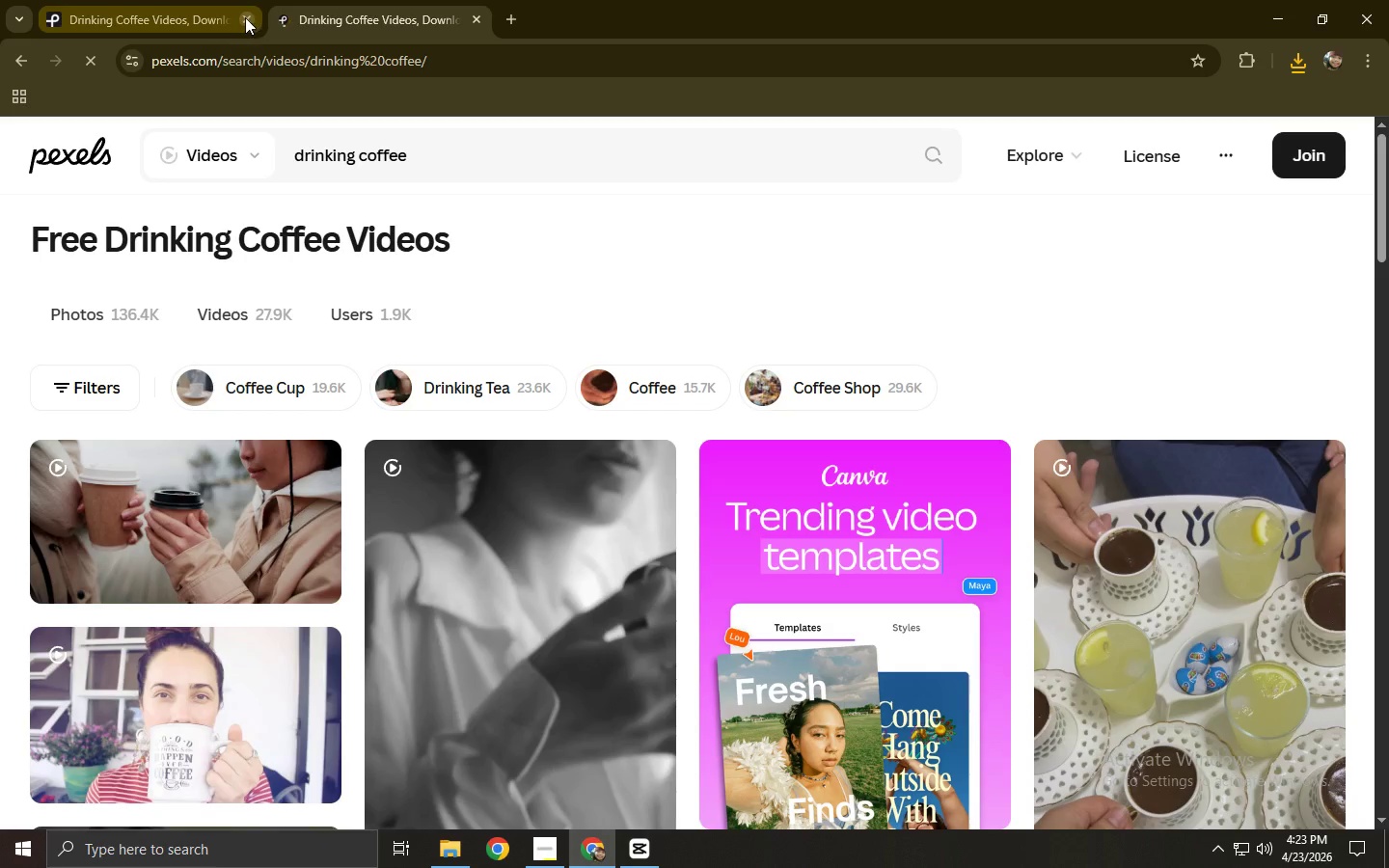 
left_click([245, 17])
 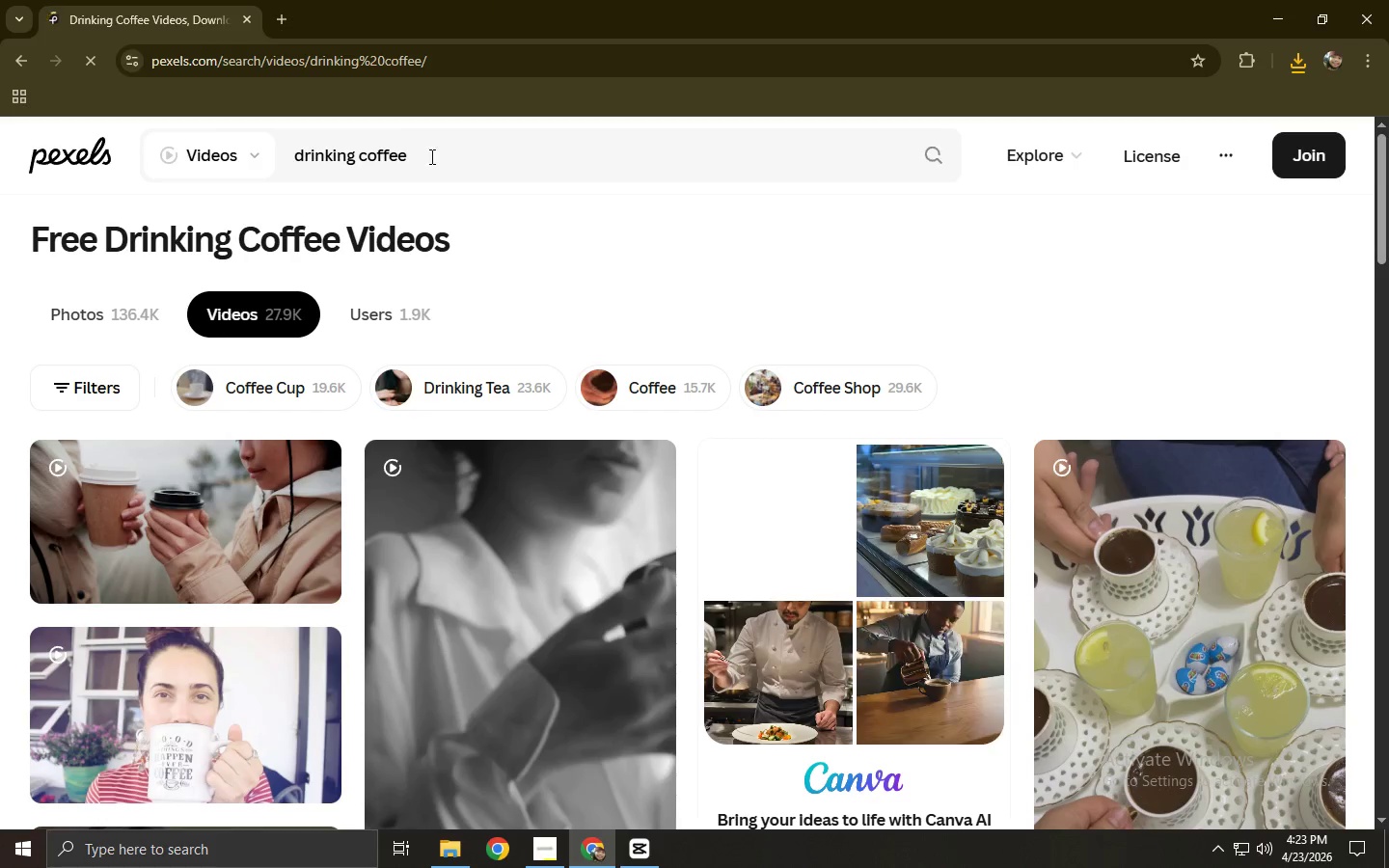 
scroll: coordinate [476, 554], scroll_direction: down, amount: 38.0
 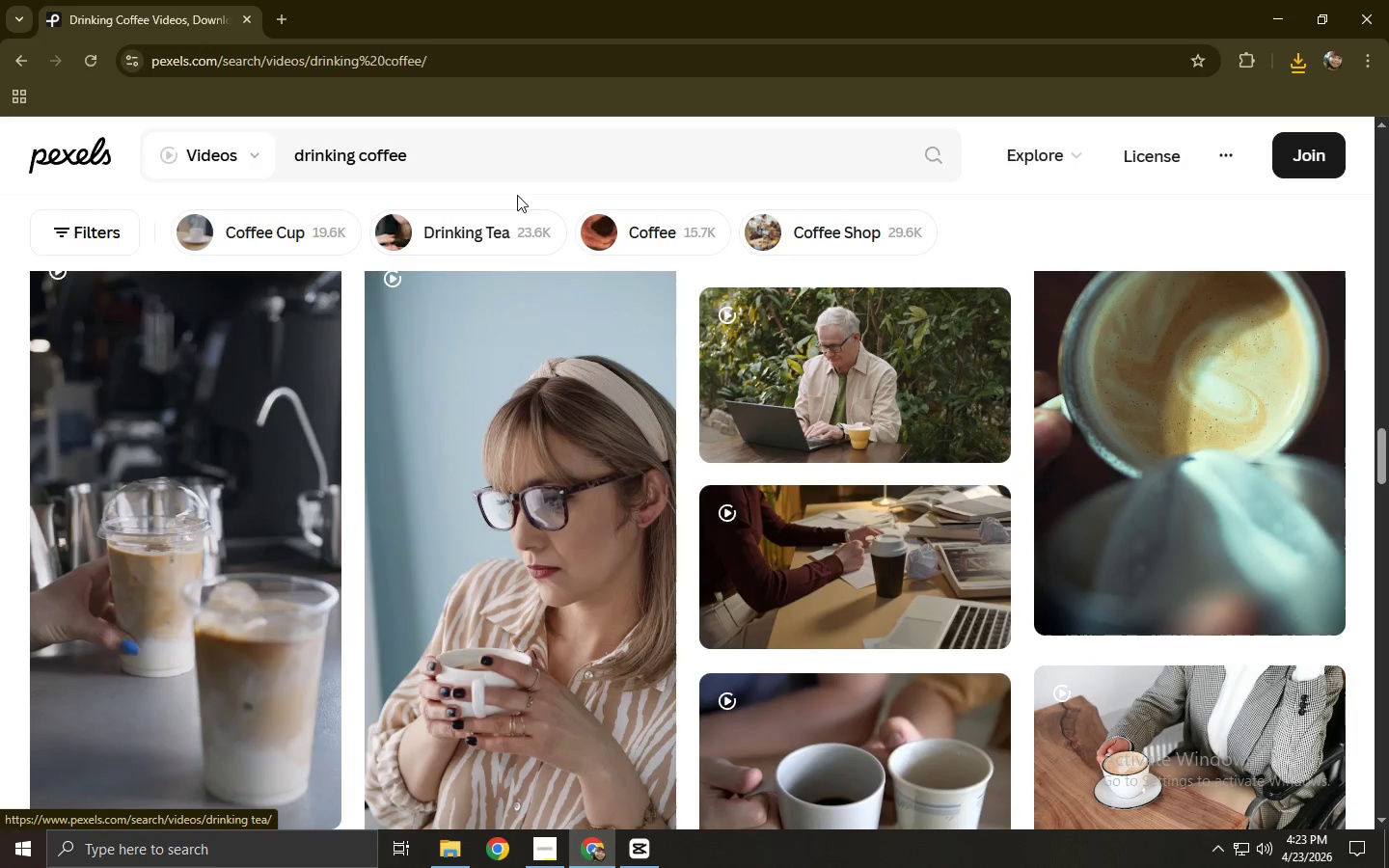 
left_click([484, 155])
 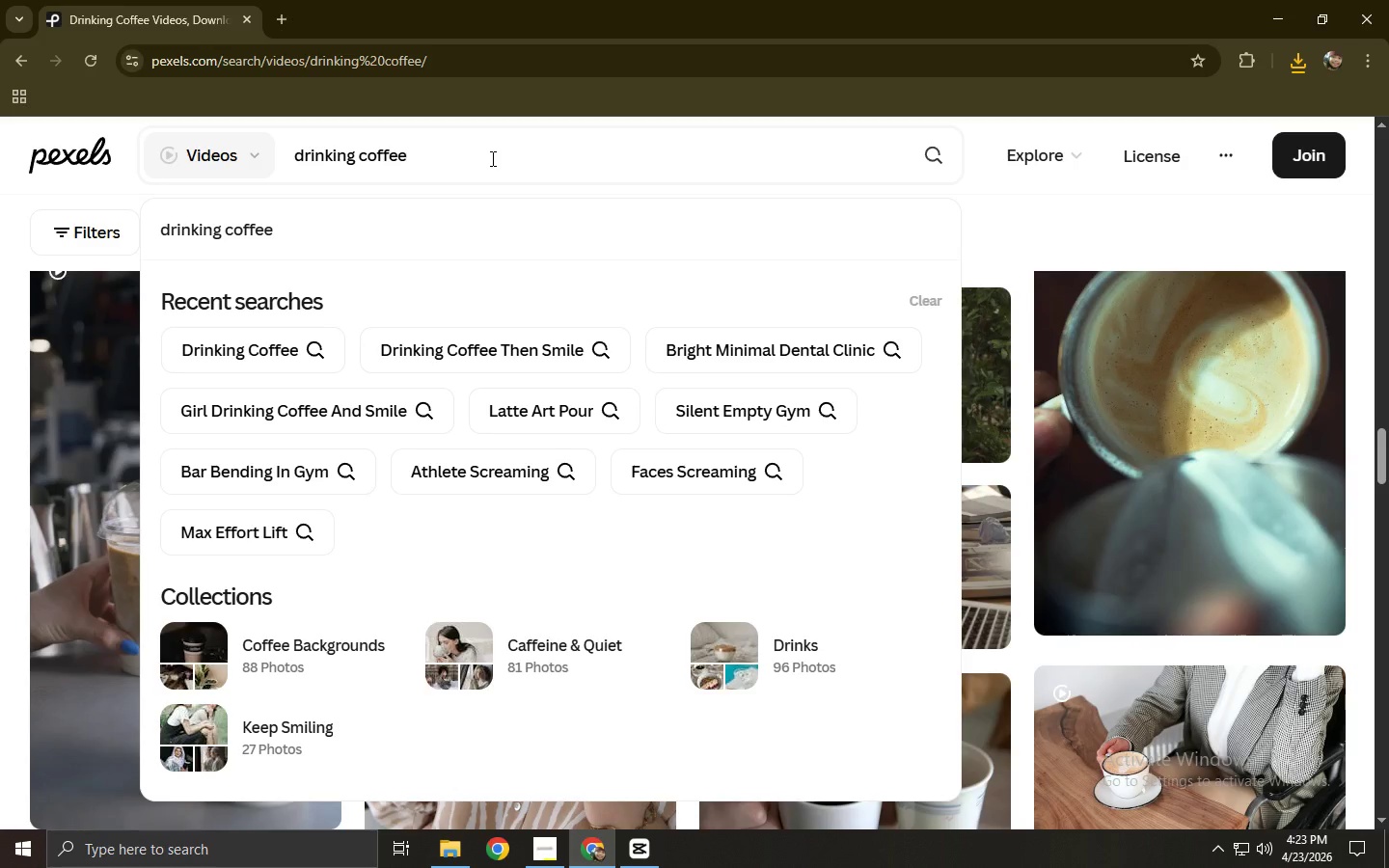 
type( smiling)
 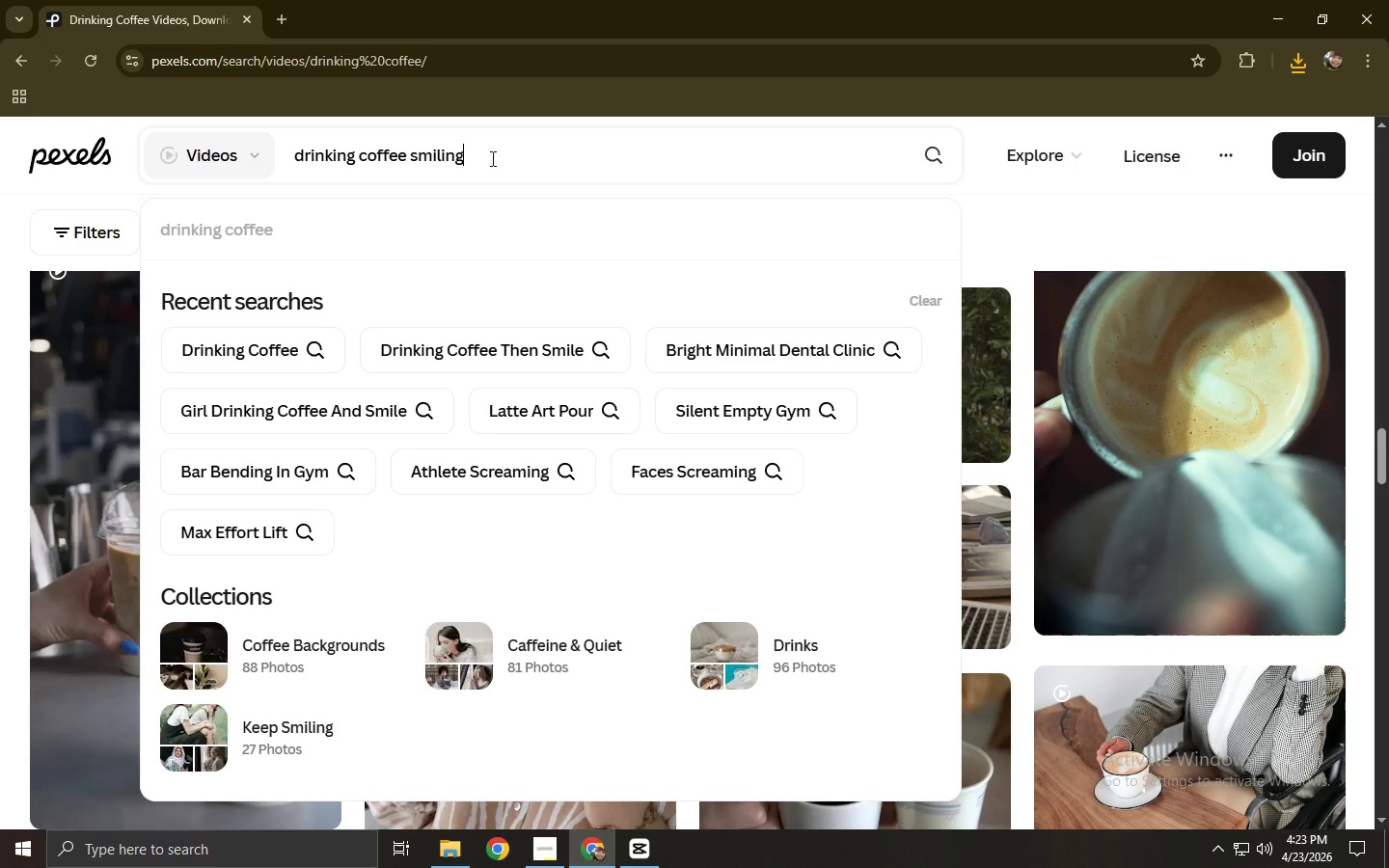 
key(Enter)
 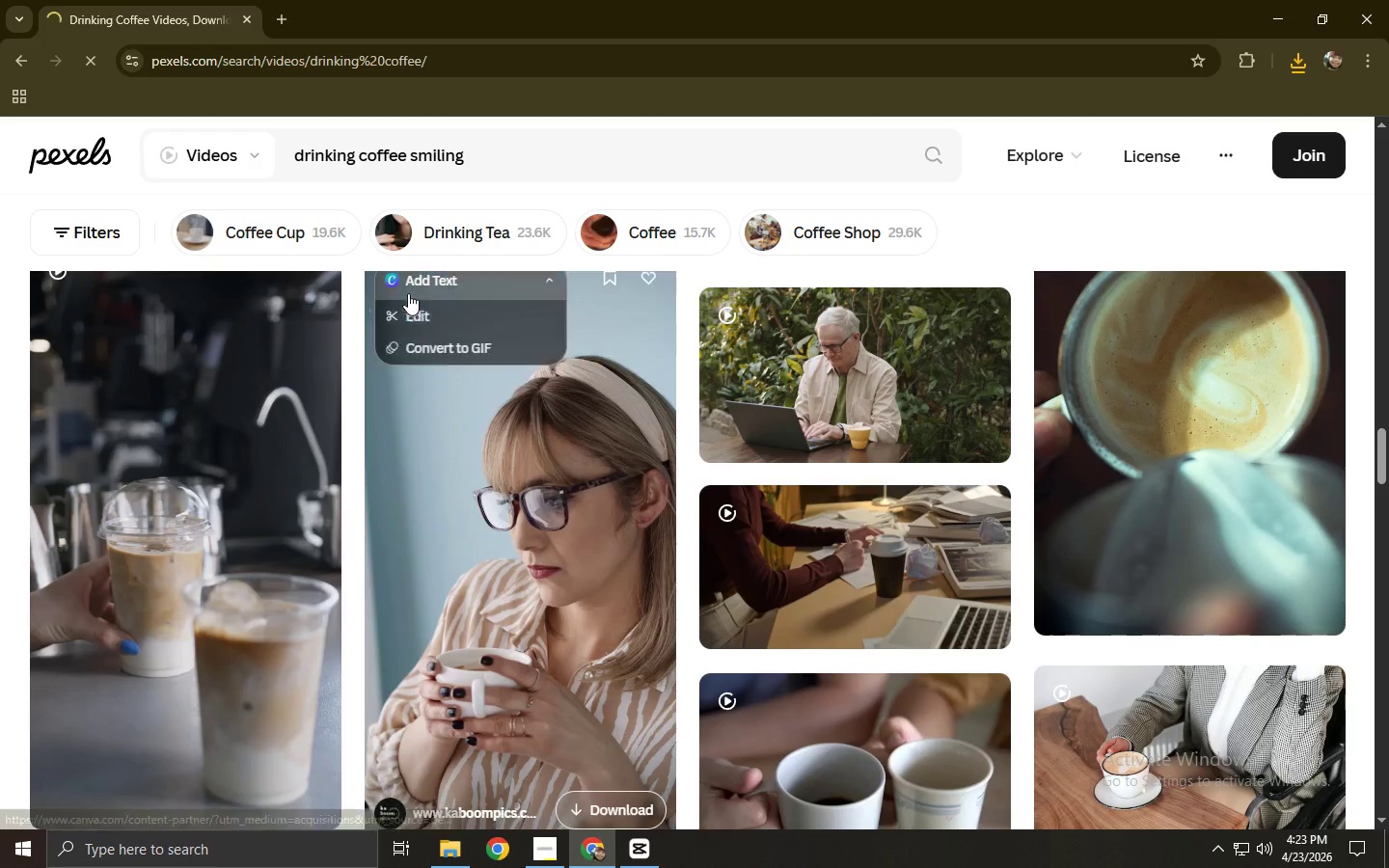 
mouse_move([392, 259])
 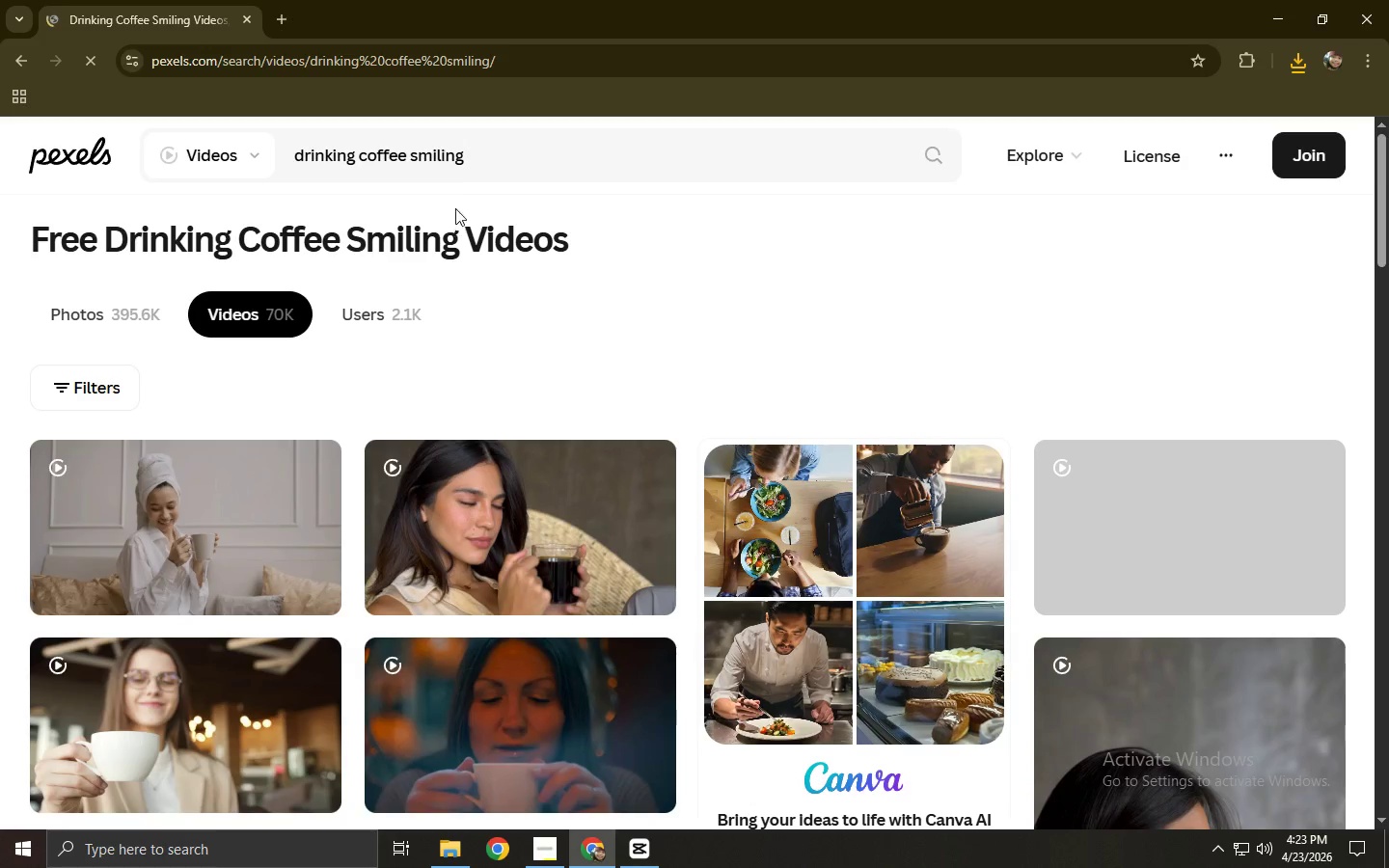 
left_click_drag(start_coordinate=[496, 149], to_coordinate=[197, 172])
 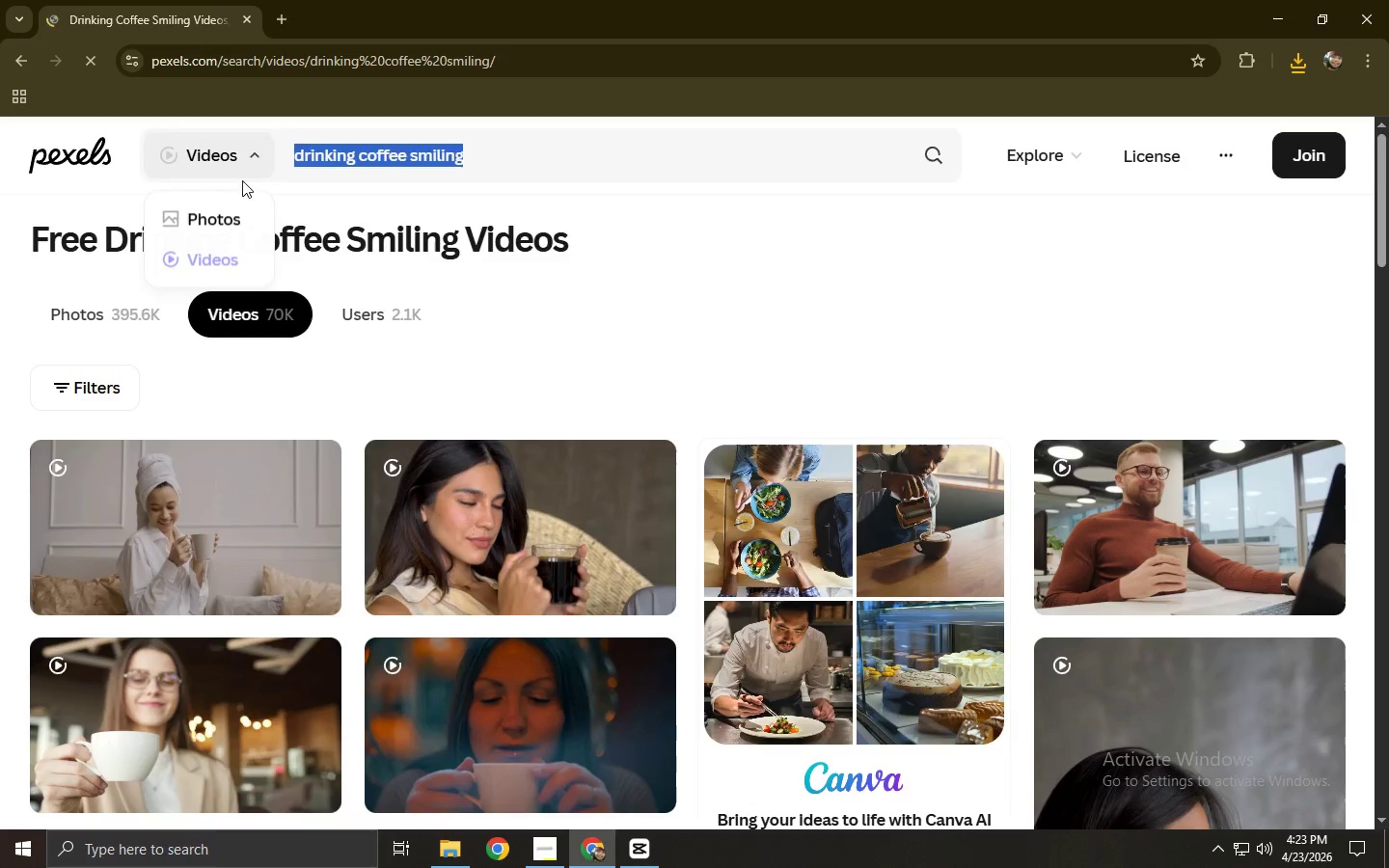 
type(coffee sip confident smile)
 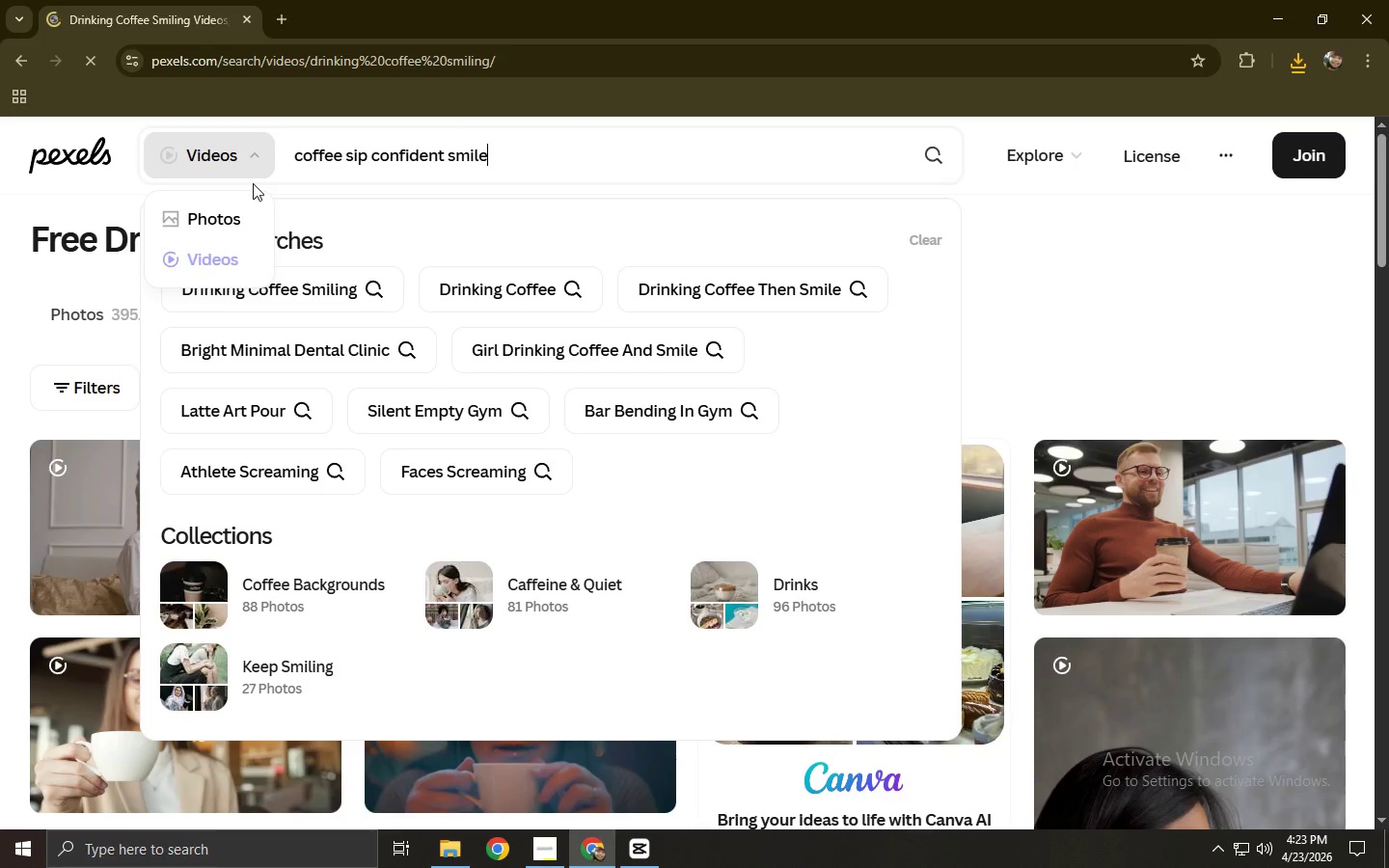 
key(Enter)
 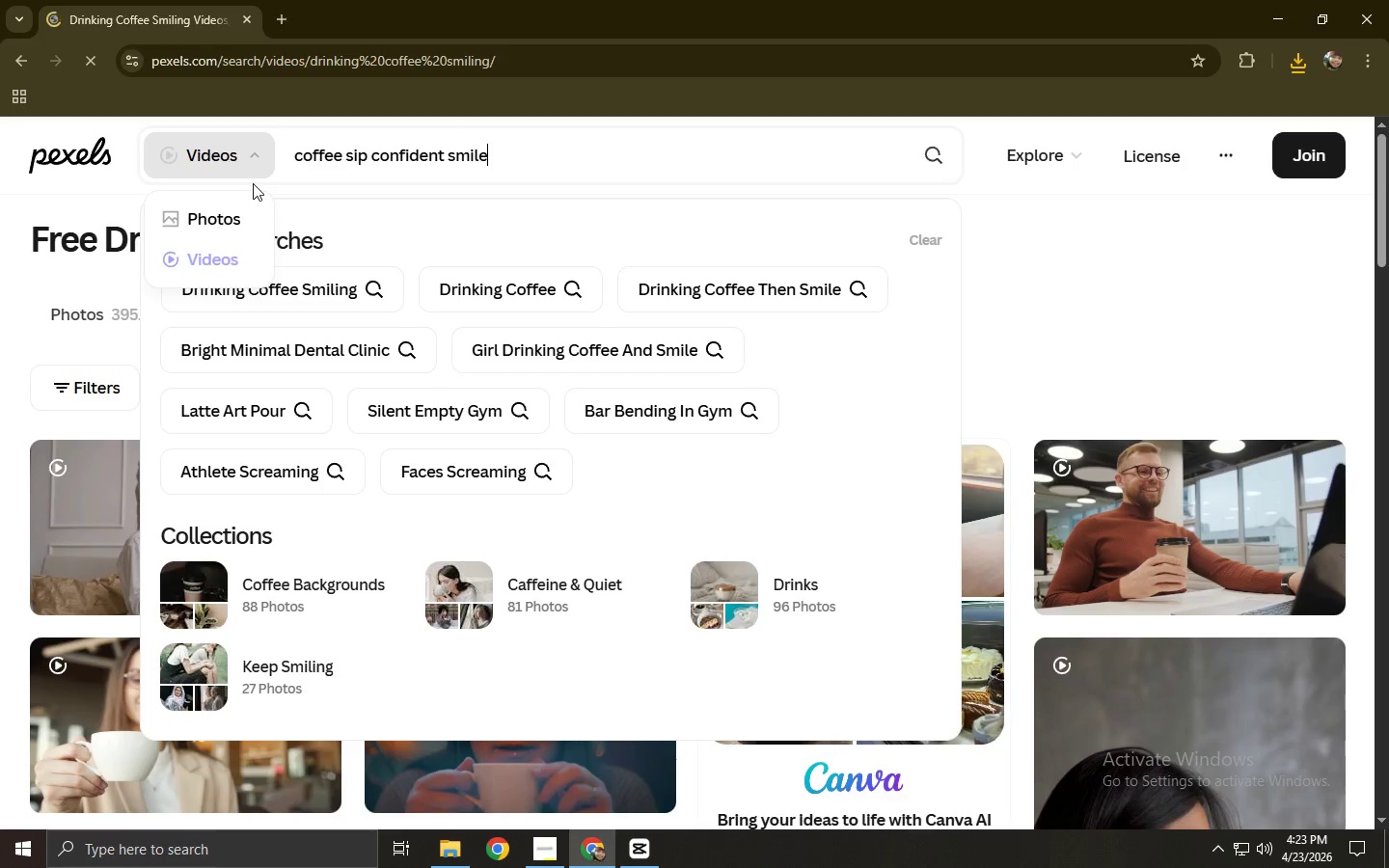 
key(E)
 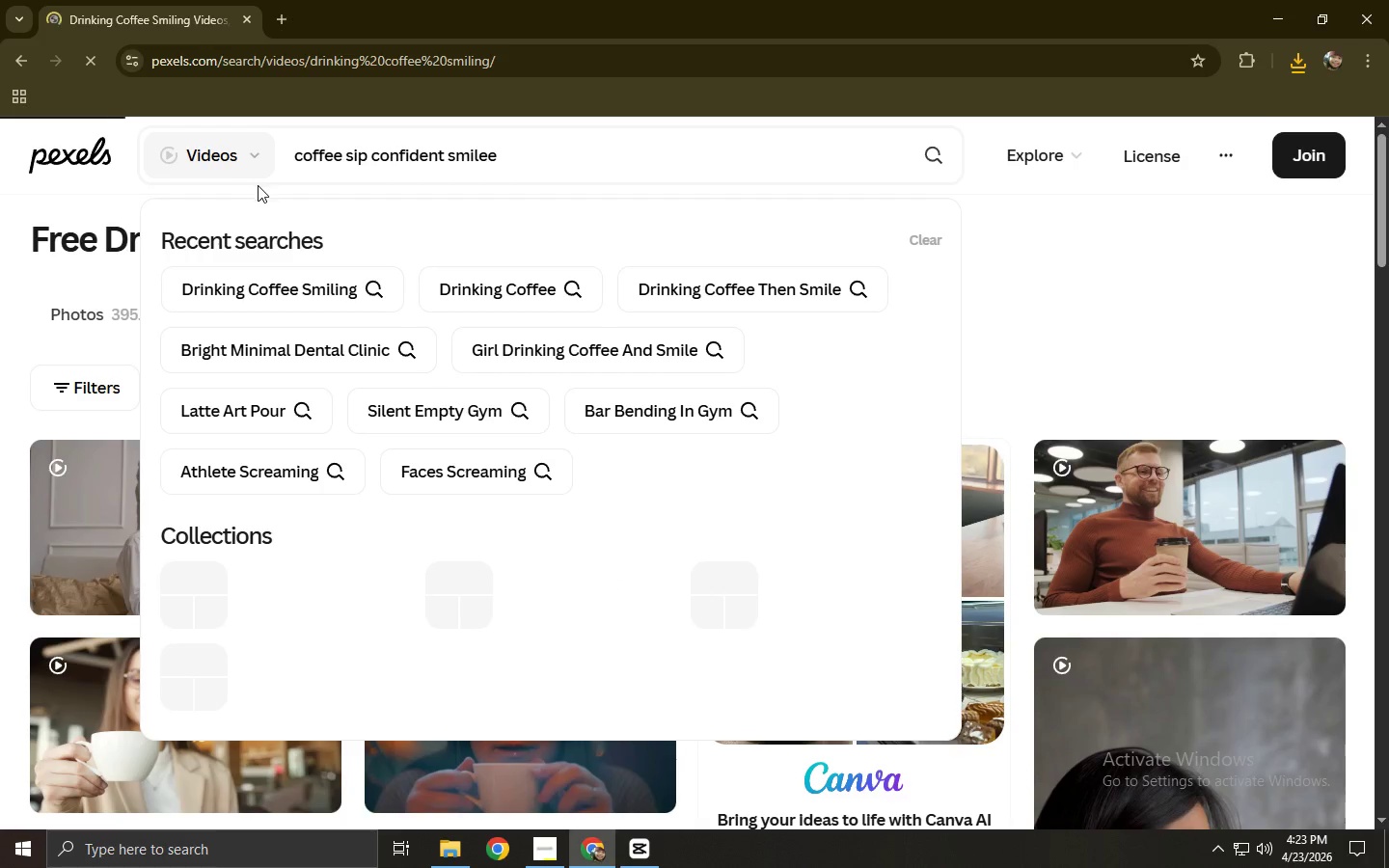 
left_click([637, 173])
 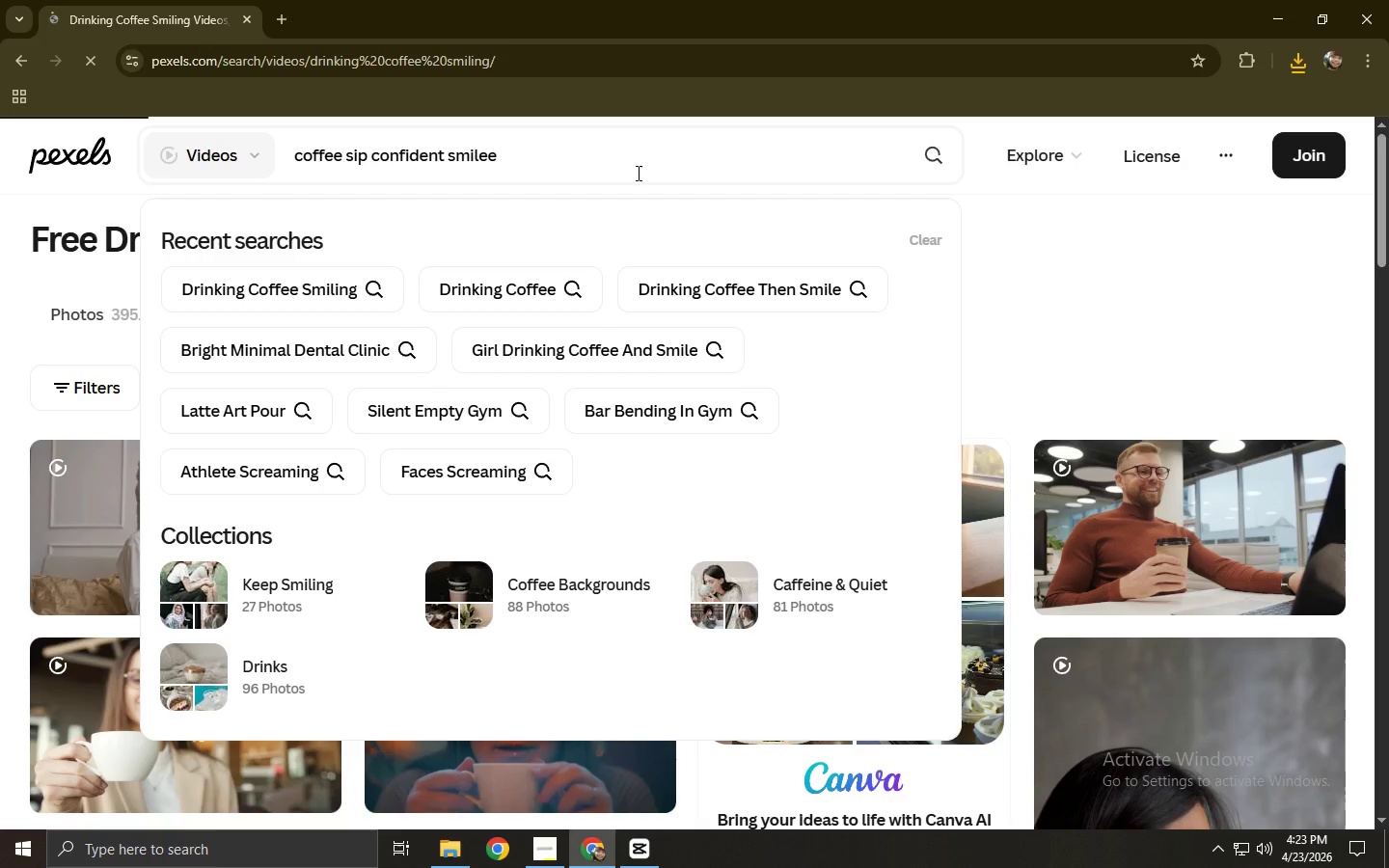 
key(Backspace)
 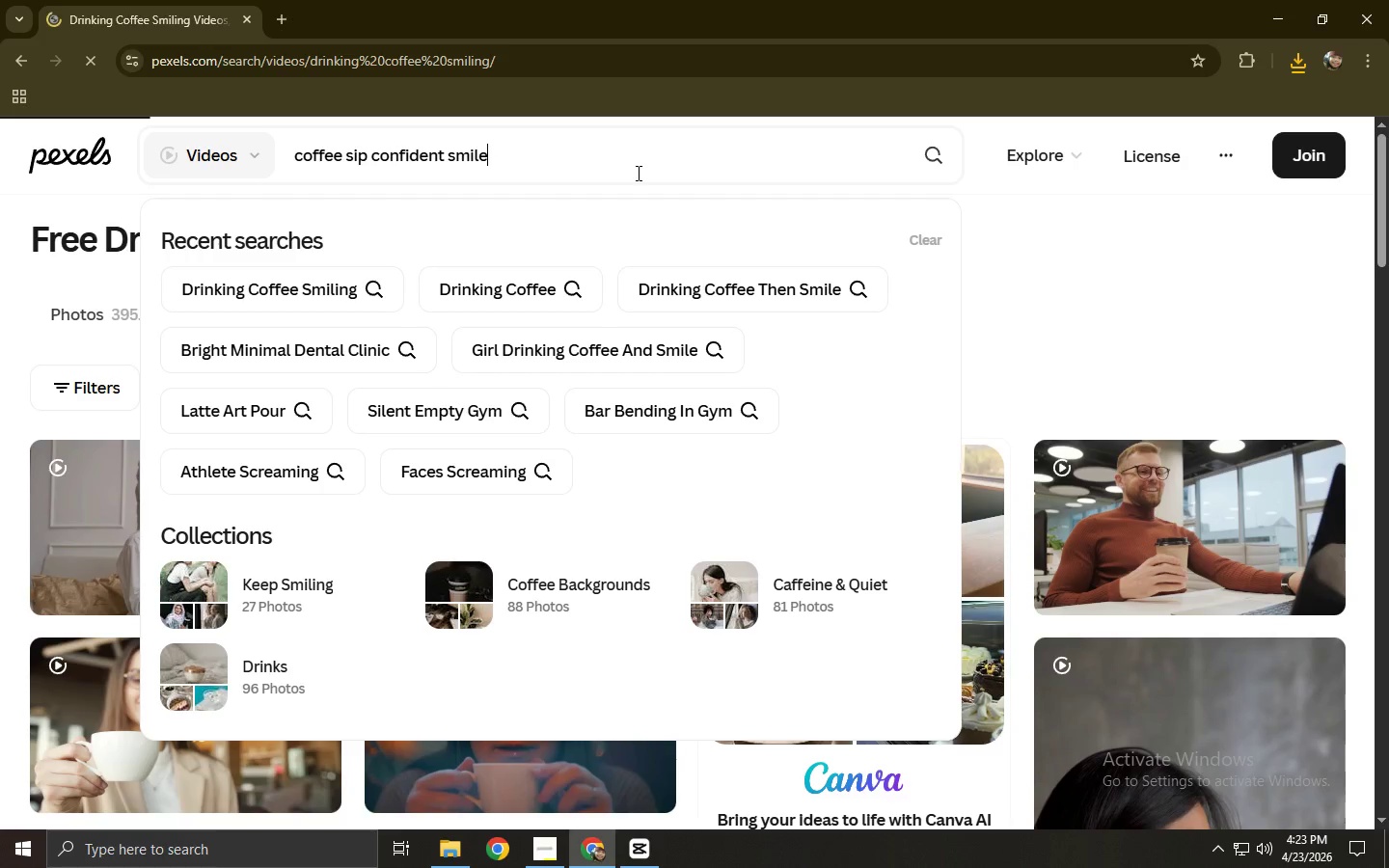 
key(Enter)
 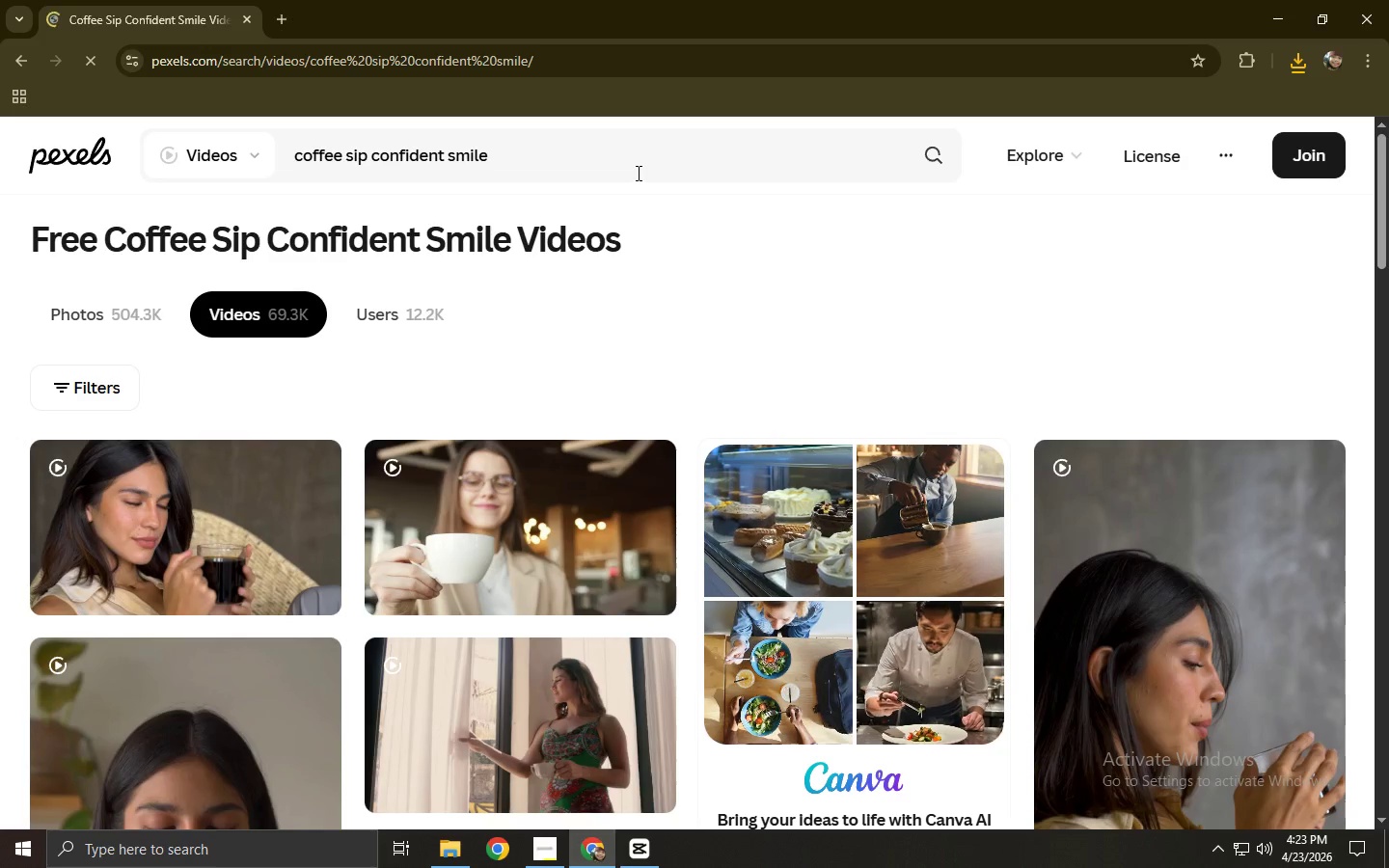 
scroll: coordinate [444, 438], scroll_direction: down, amount: 11.0
 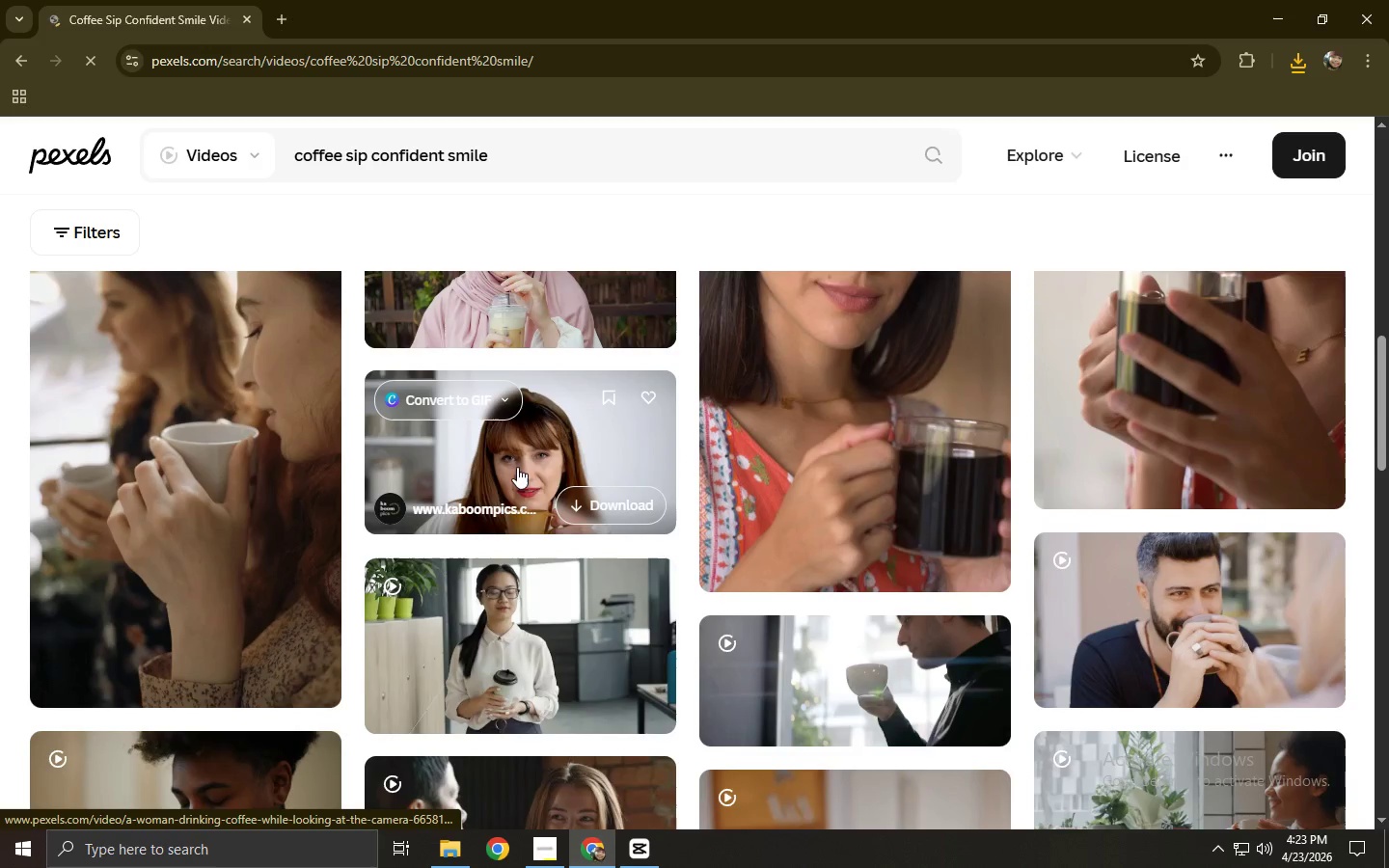 
left_click([550, 460])
 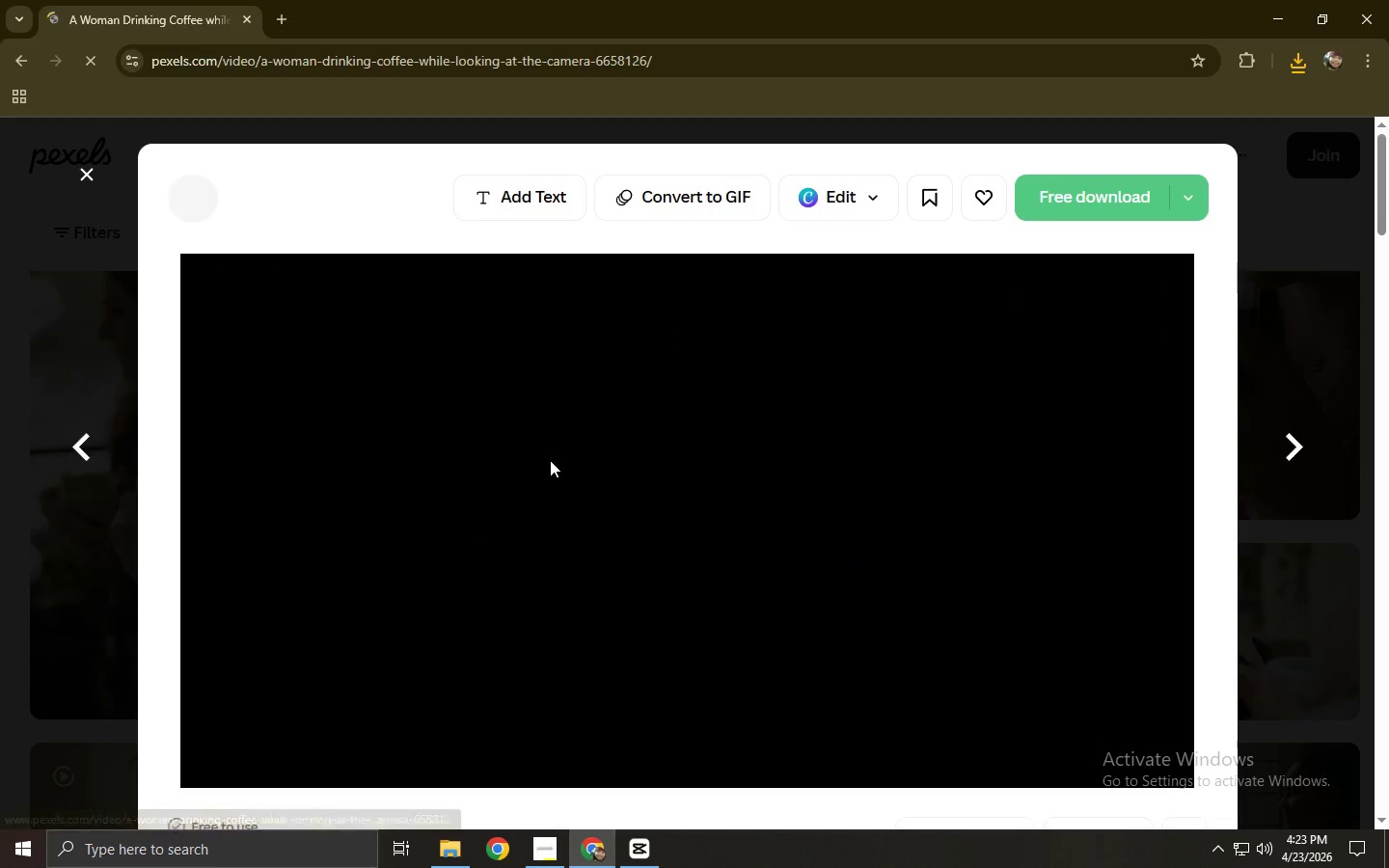 
scroll: coordinate [551, 460], scroll_direction: down, amount: 8.0
 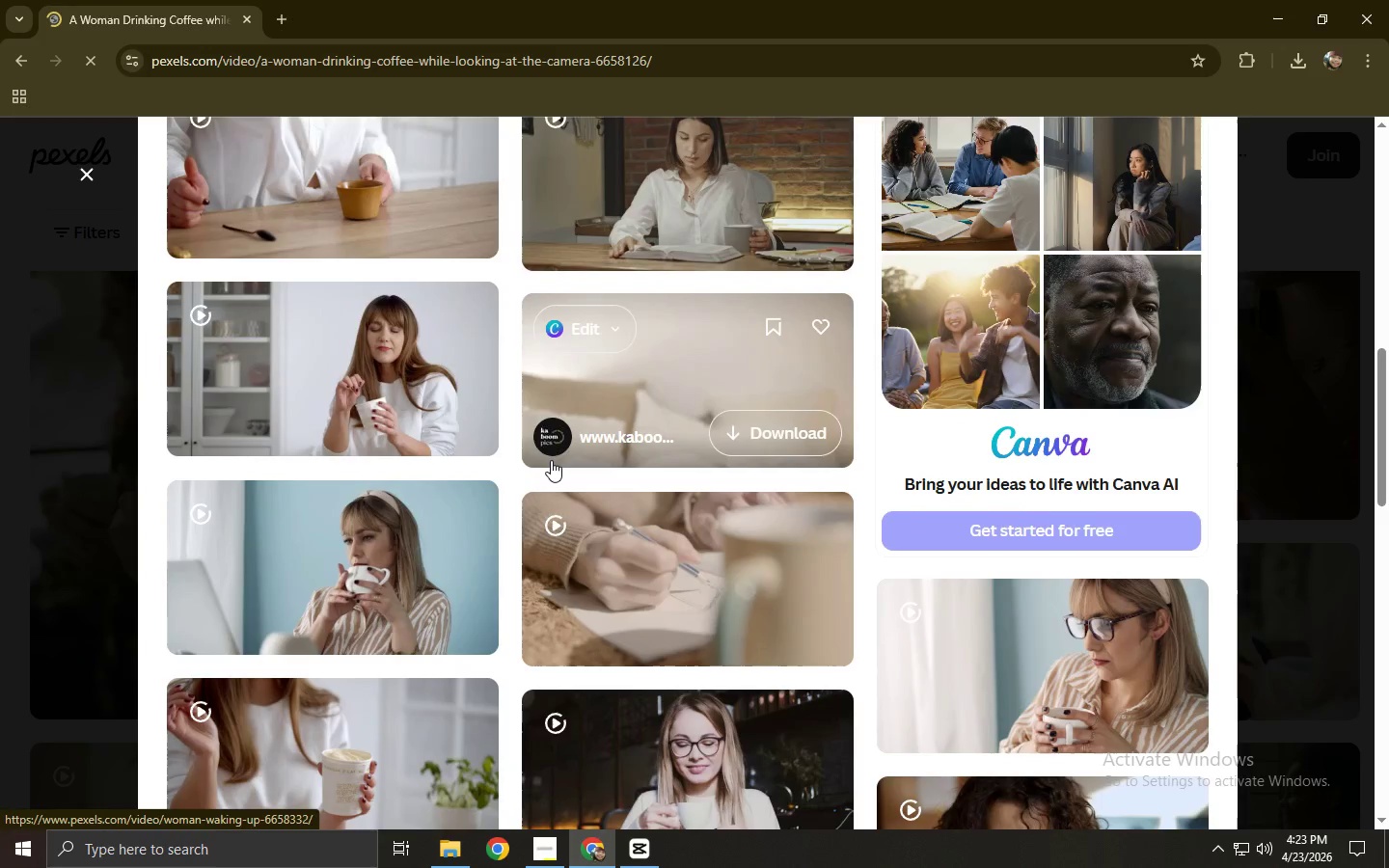 
scroll: coordinate [551, 460], scroll_direction: up, amount: 8.0
 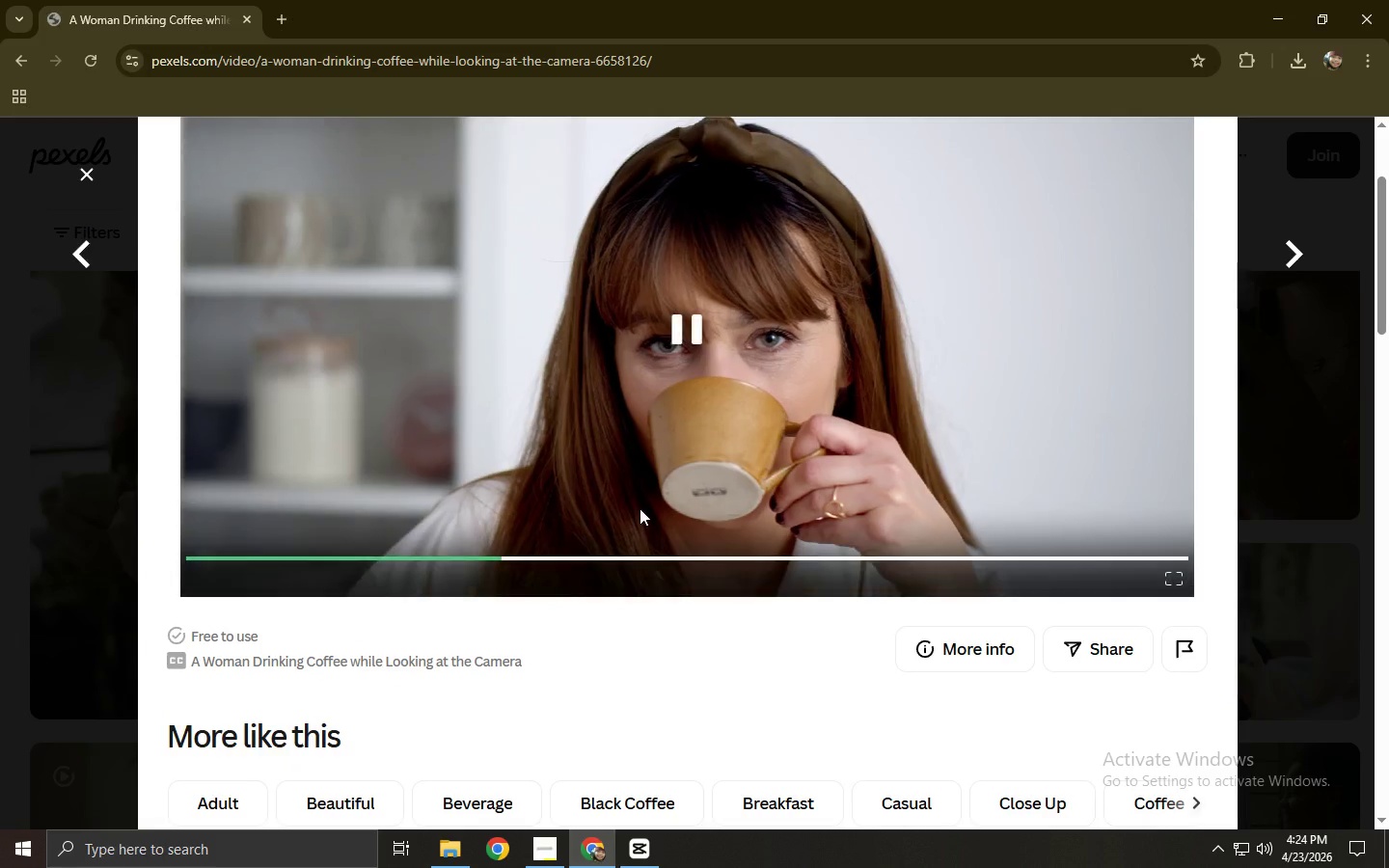 
left_click([747, 561])
 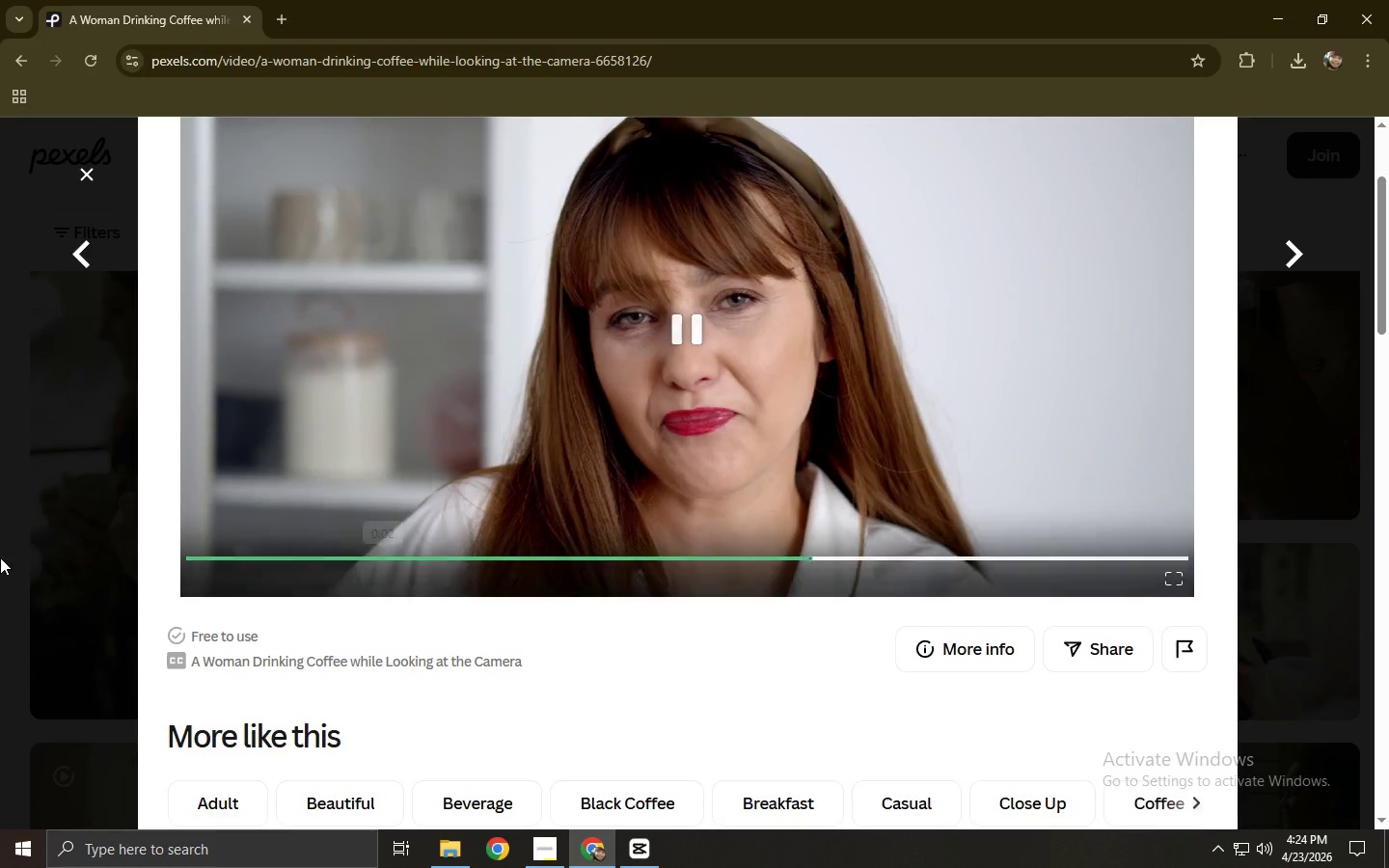 
left_click([0, 551])
 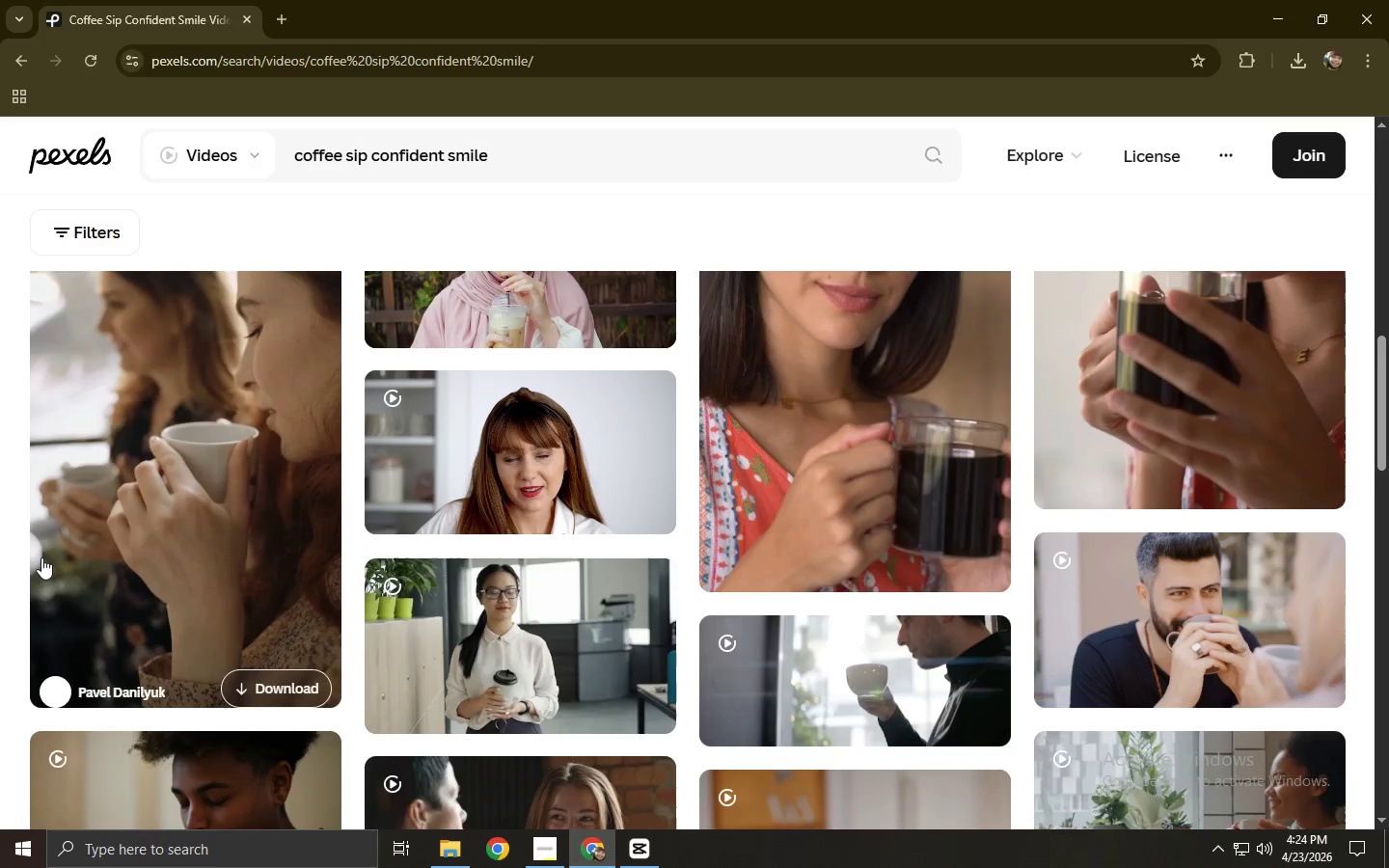 
scroll: coordinate [58, 562], scroll_direction: down, amount: 13.0
 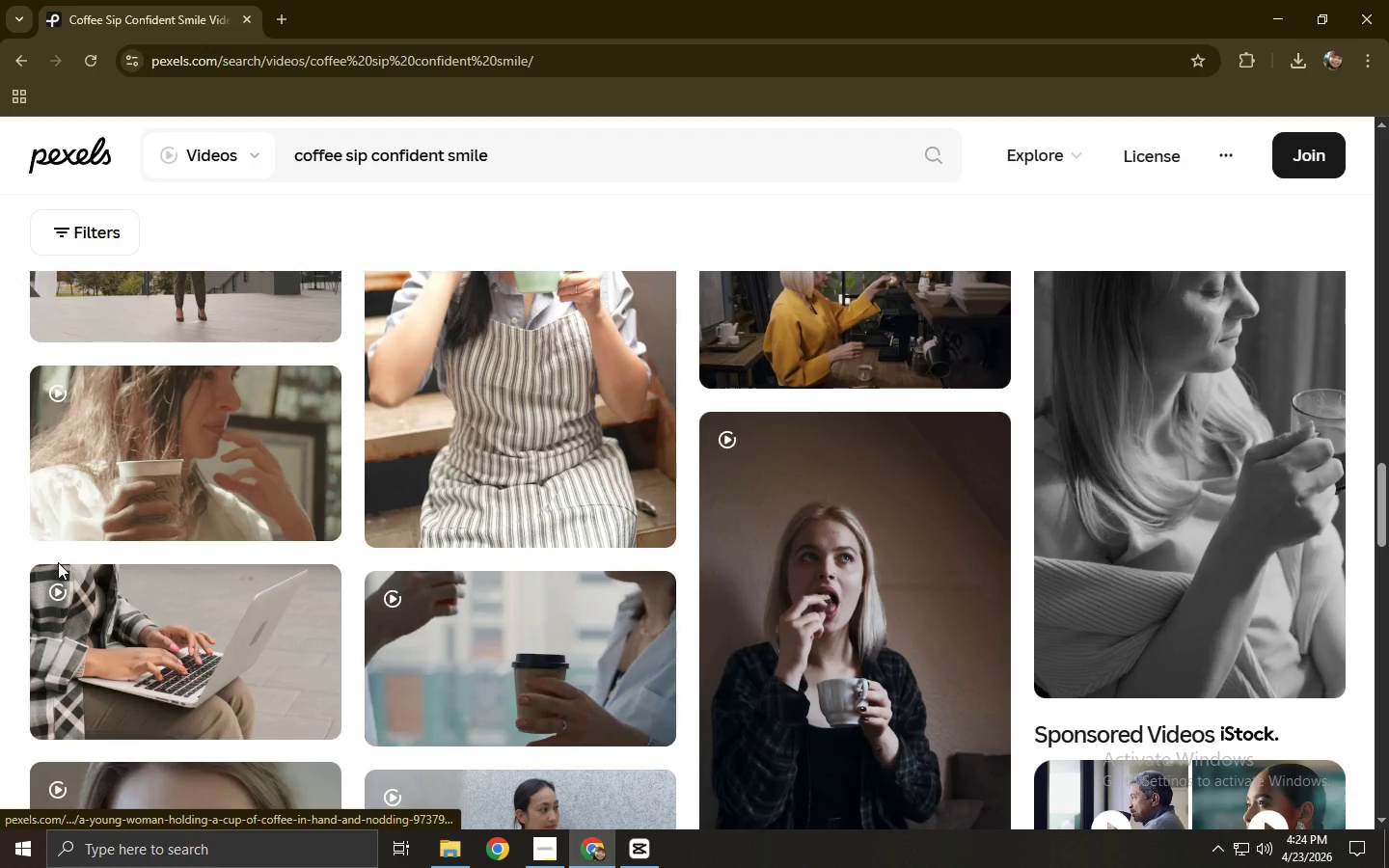 
scroll: coordinate [74, 556], scroll_direction: up, amount: 13.0
 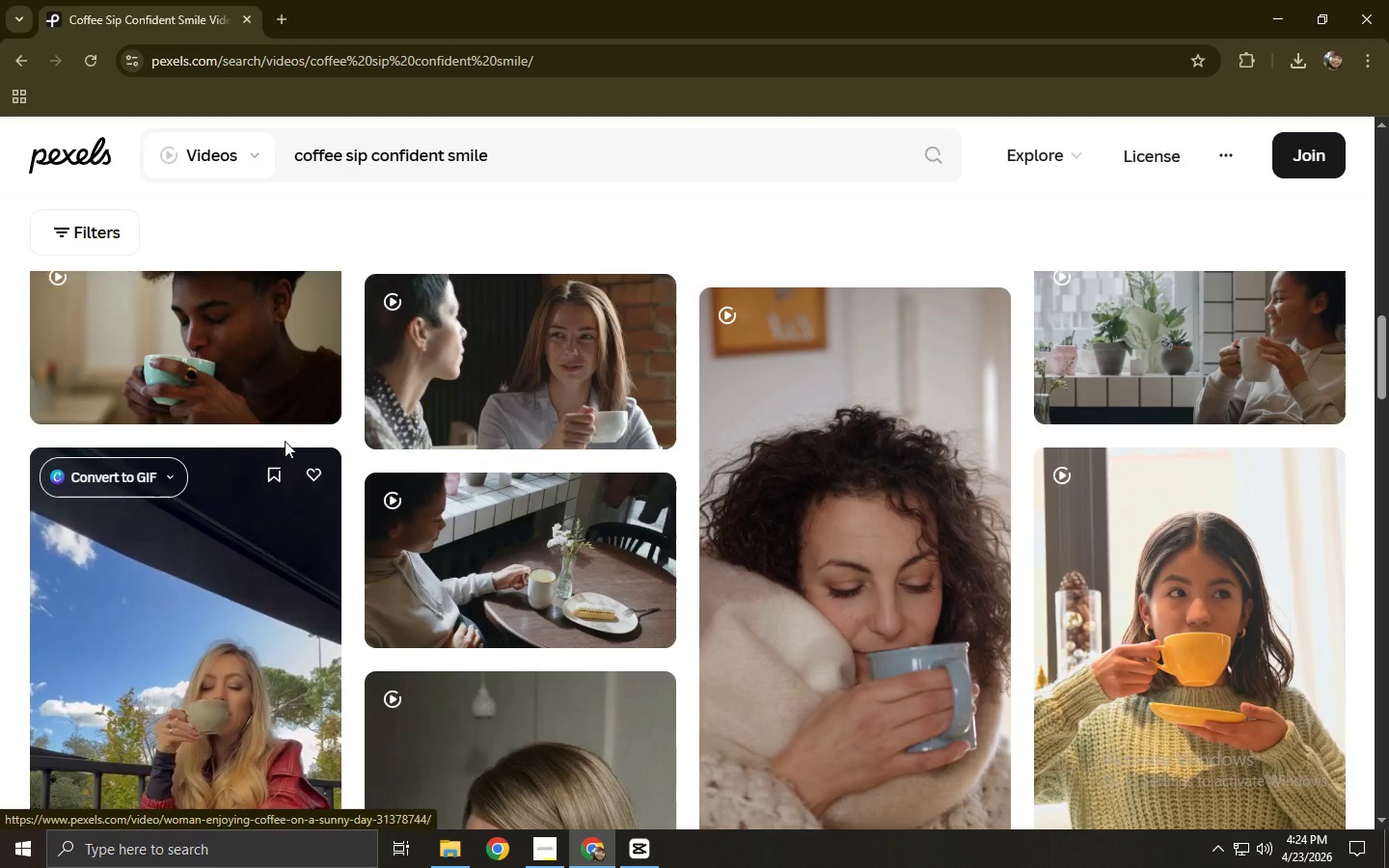 
left_click_drag(start_coordinate=[530, 143], to_coordinate=[304, 159])
 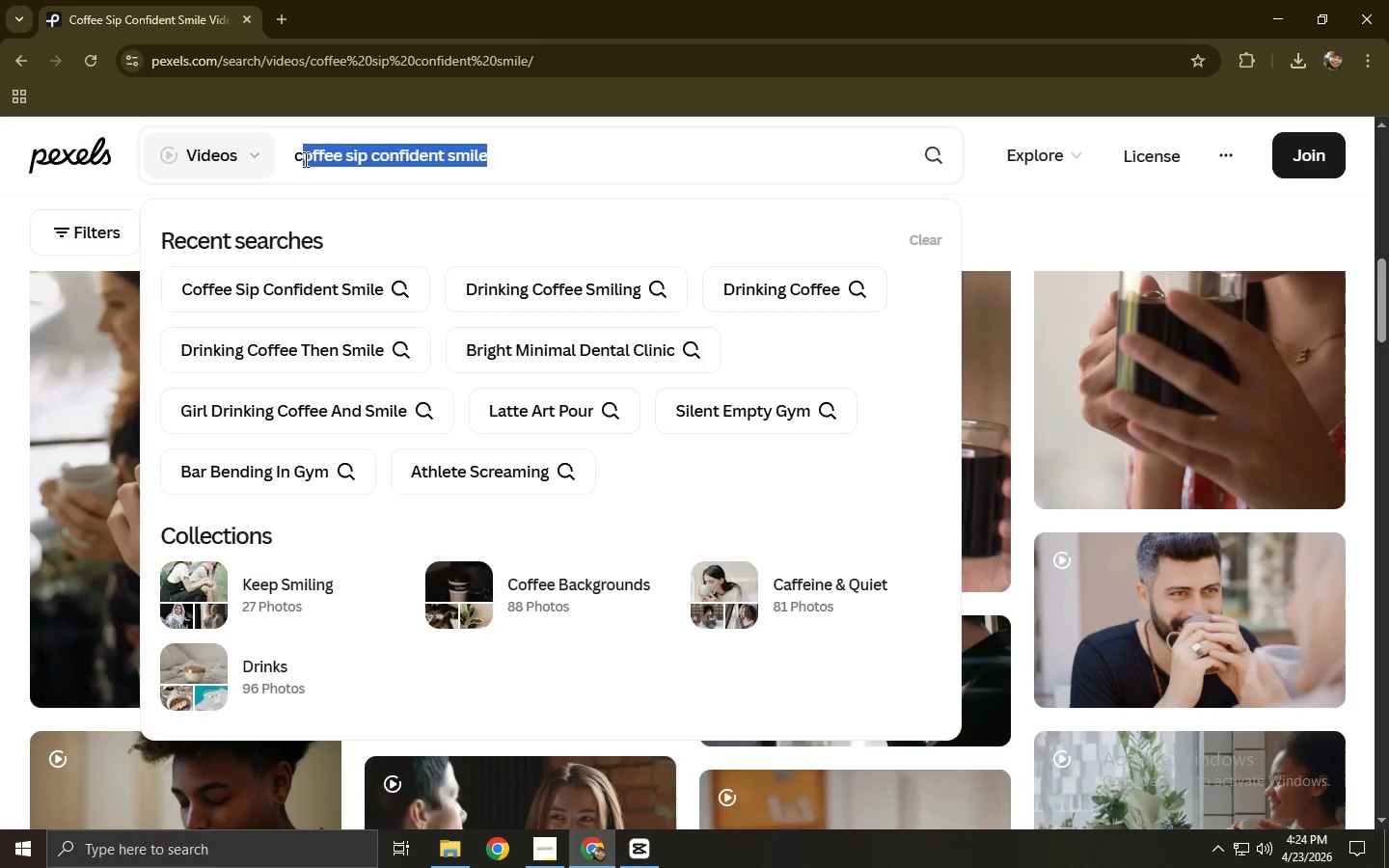 
scroll: coordinate [358, 168], scroll_direction: up, amount: 5.0
 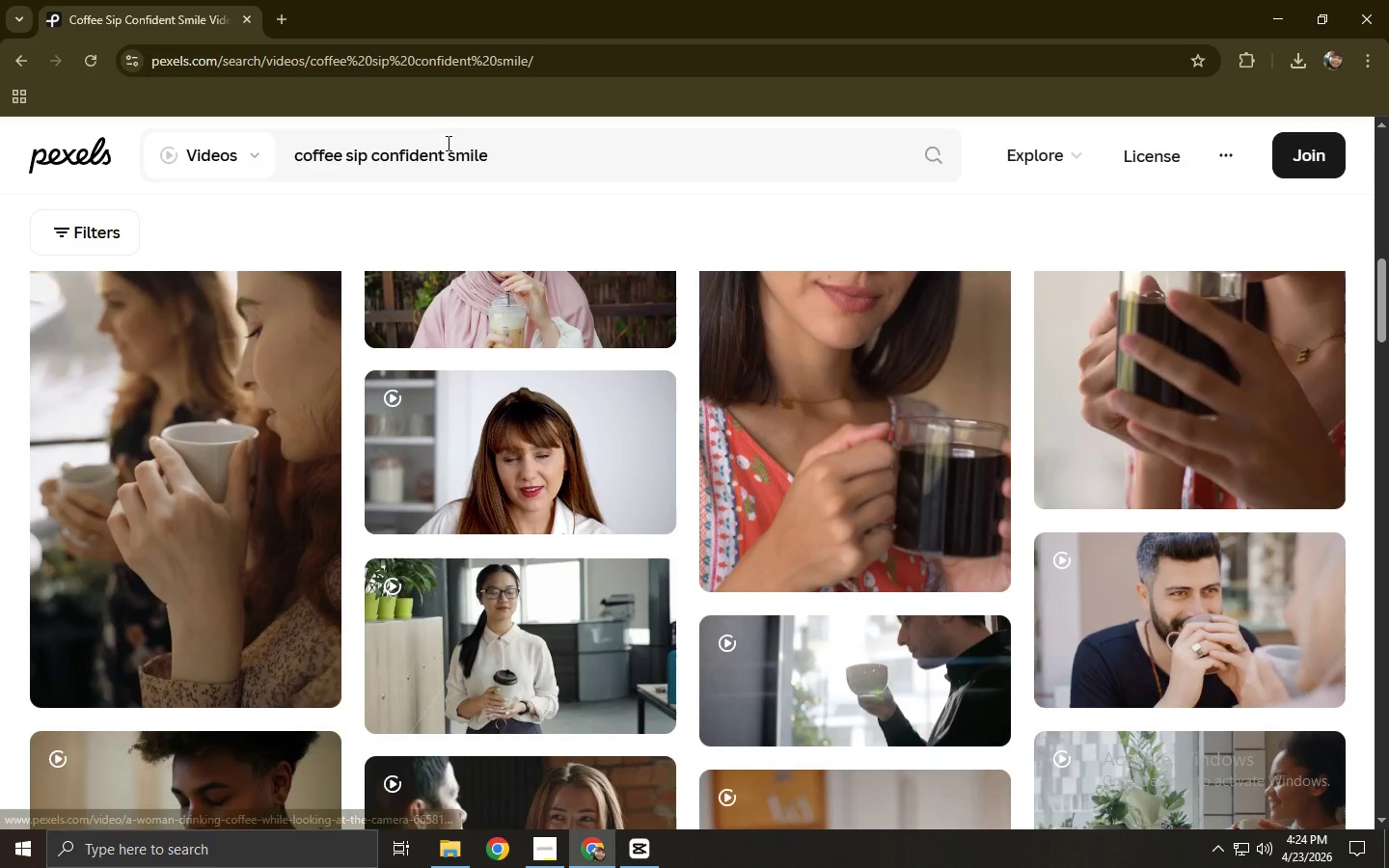 
key(Backspace)
key(Backspace)
key(Backspace)
type(co)
key(Backspace)
key(Backspace)
type(drini)
key(Backspace)
key(Backspace)
key(Backspace)
key(Backspace)
key(Backspace)
type(girl g)
key(Backspace)
type(drinking coffee)
 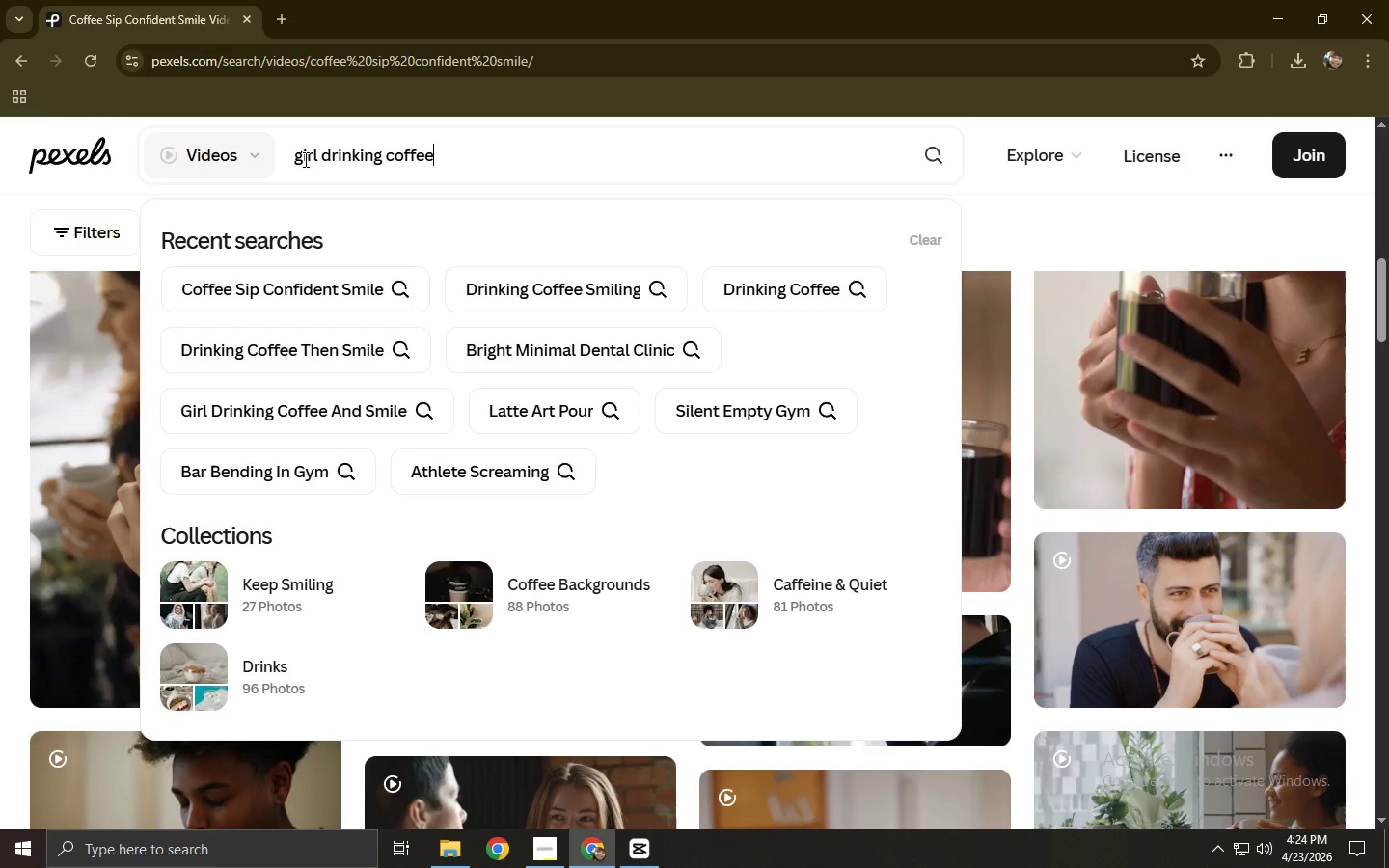 
key(Enter)
 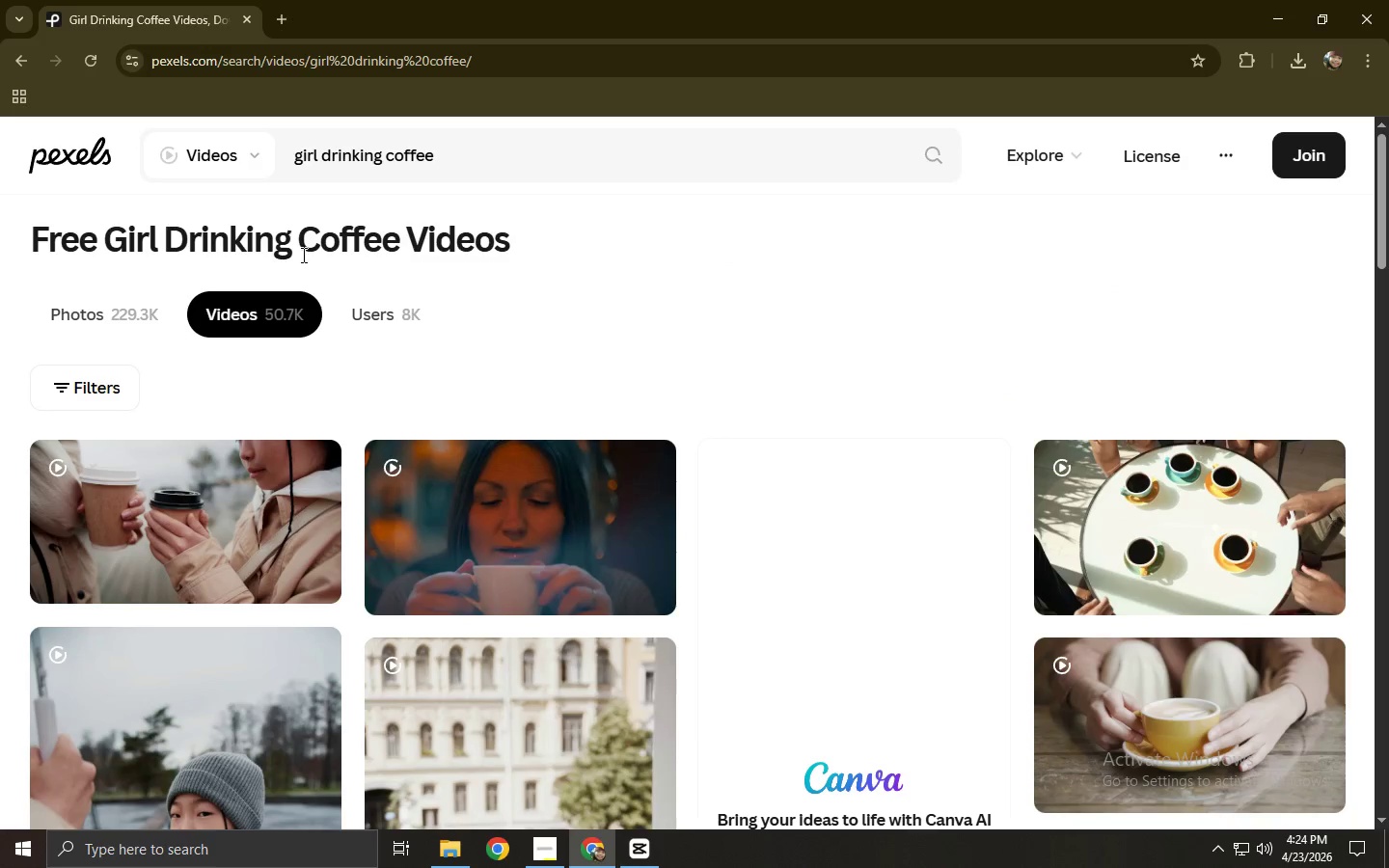 
scroll: coordinate [471, 446], scroll_direction: down, amount: 13.0
 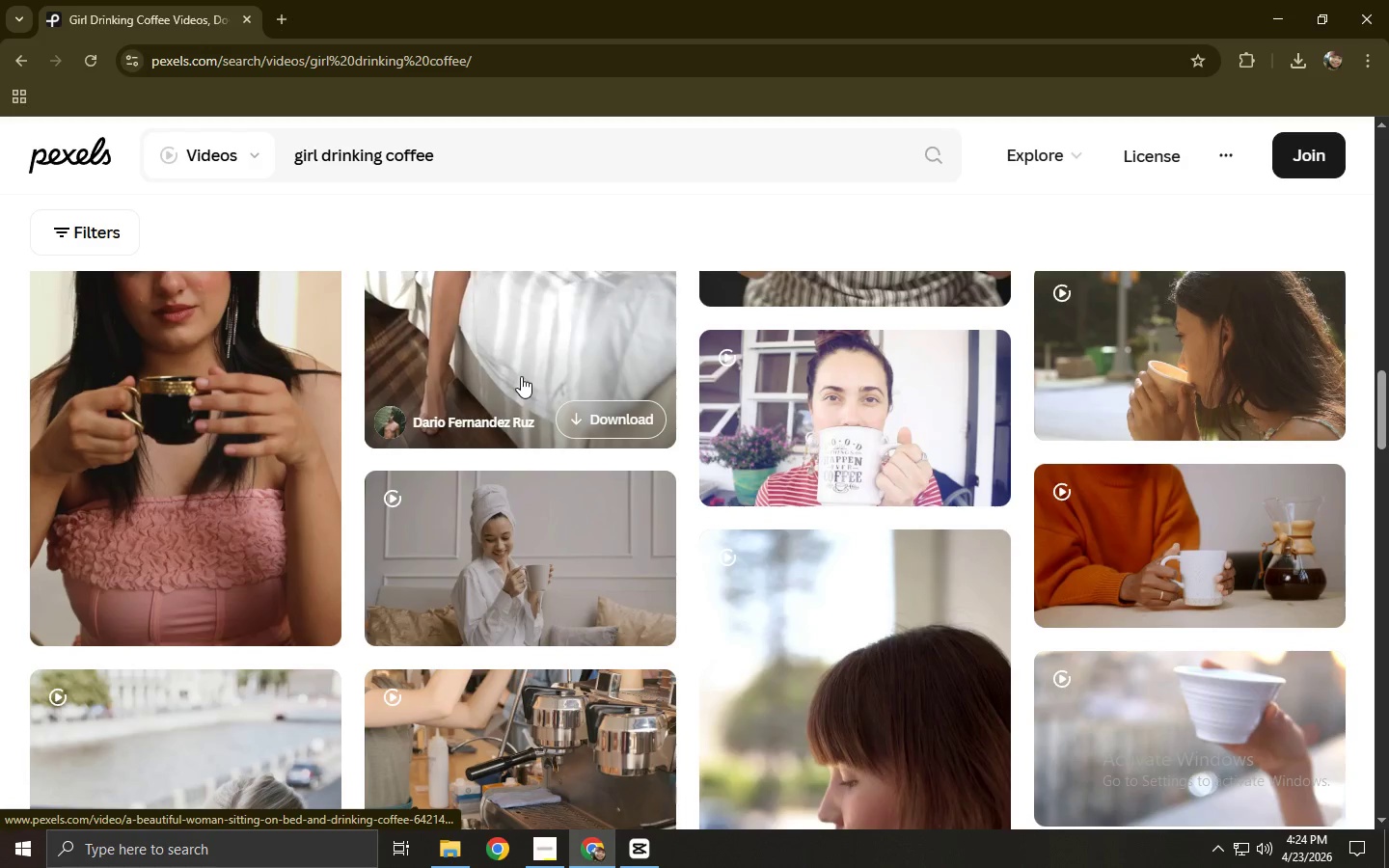 
left_click([531, 341])
 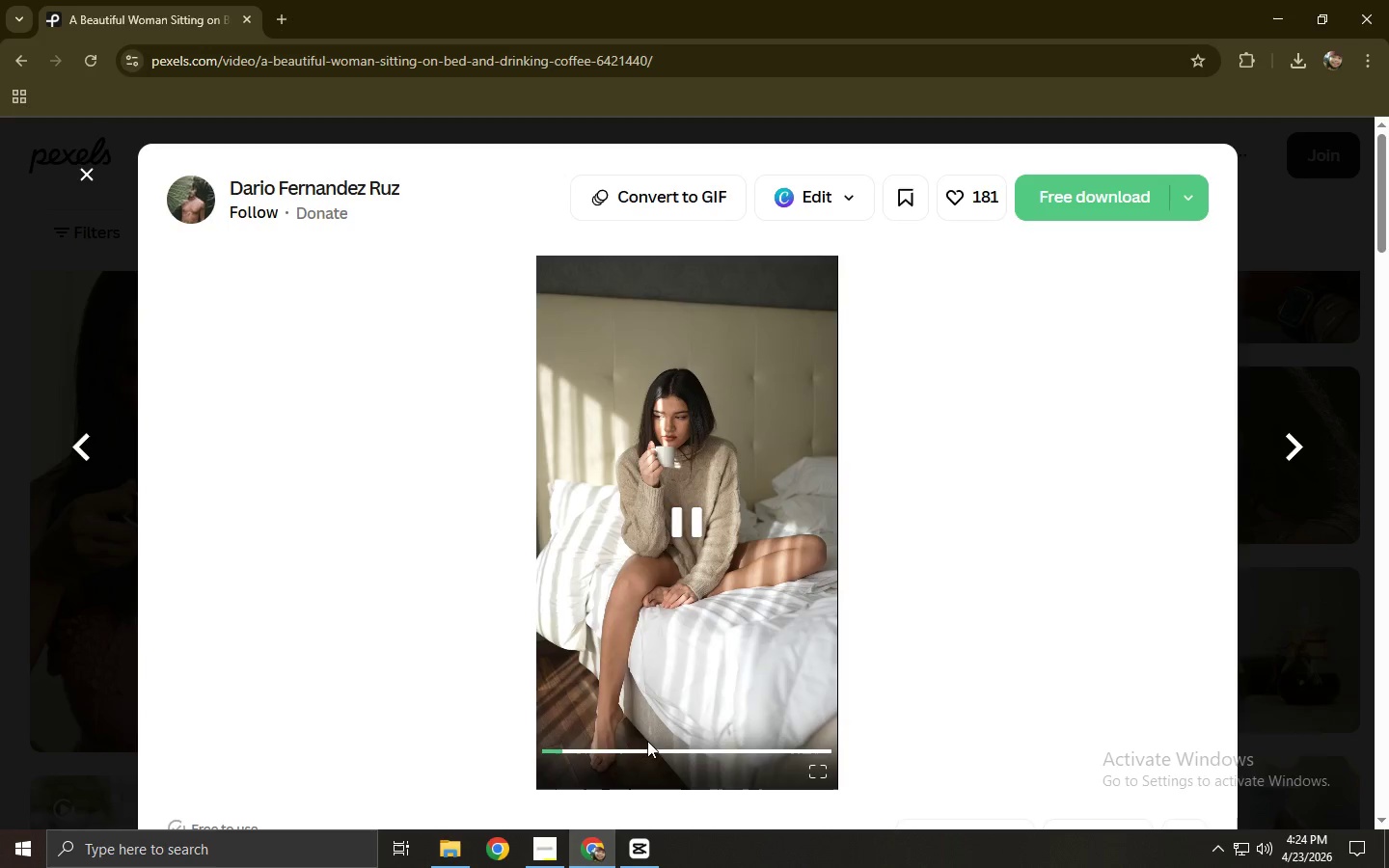 
scroll: coordinate [518, 355], scroll_direction: up, amount: 1.0
 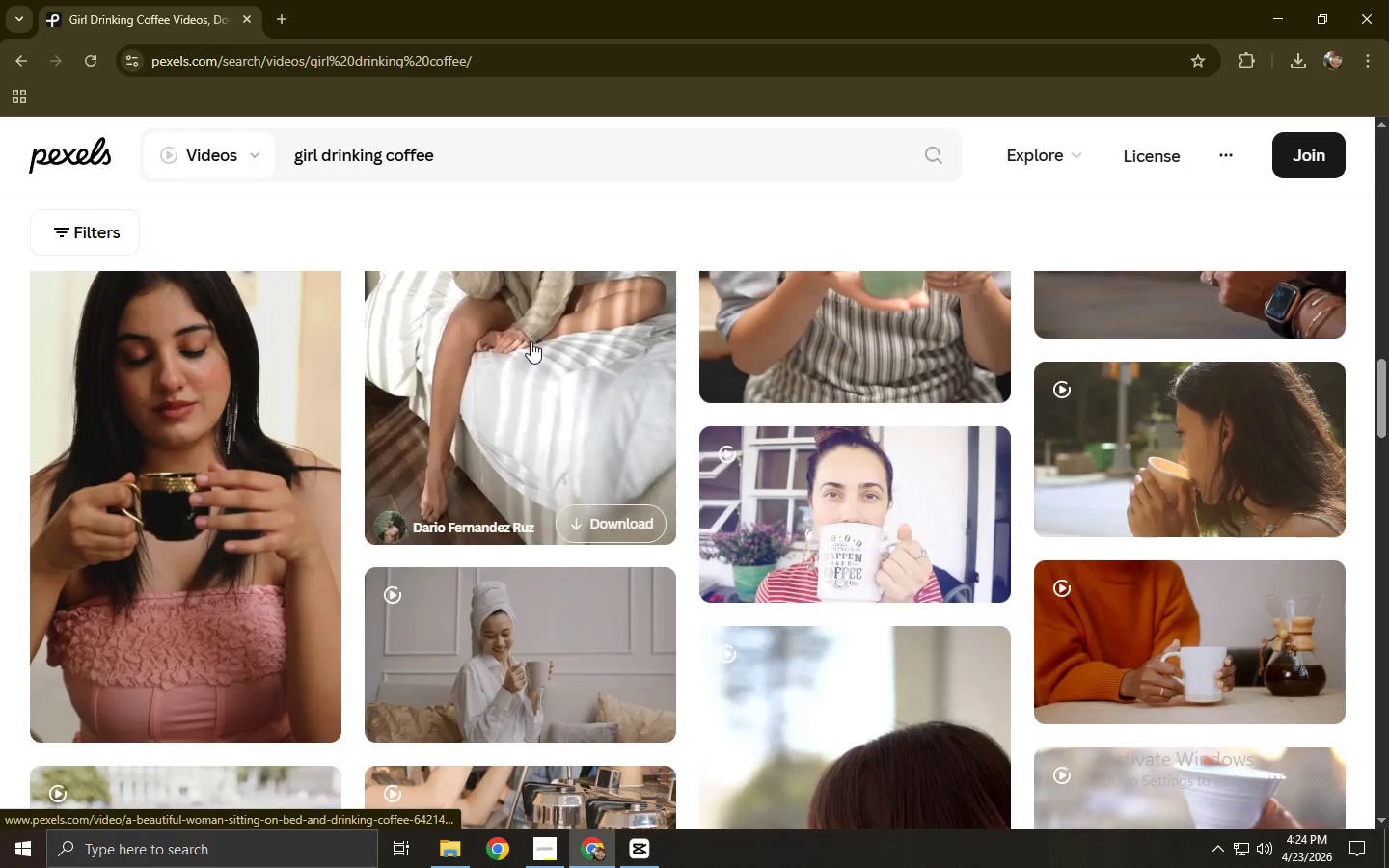 
wait(5.72)
 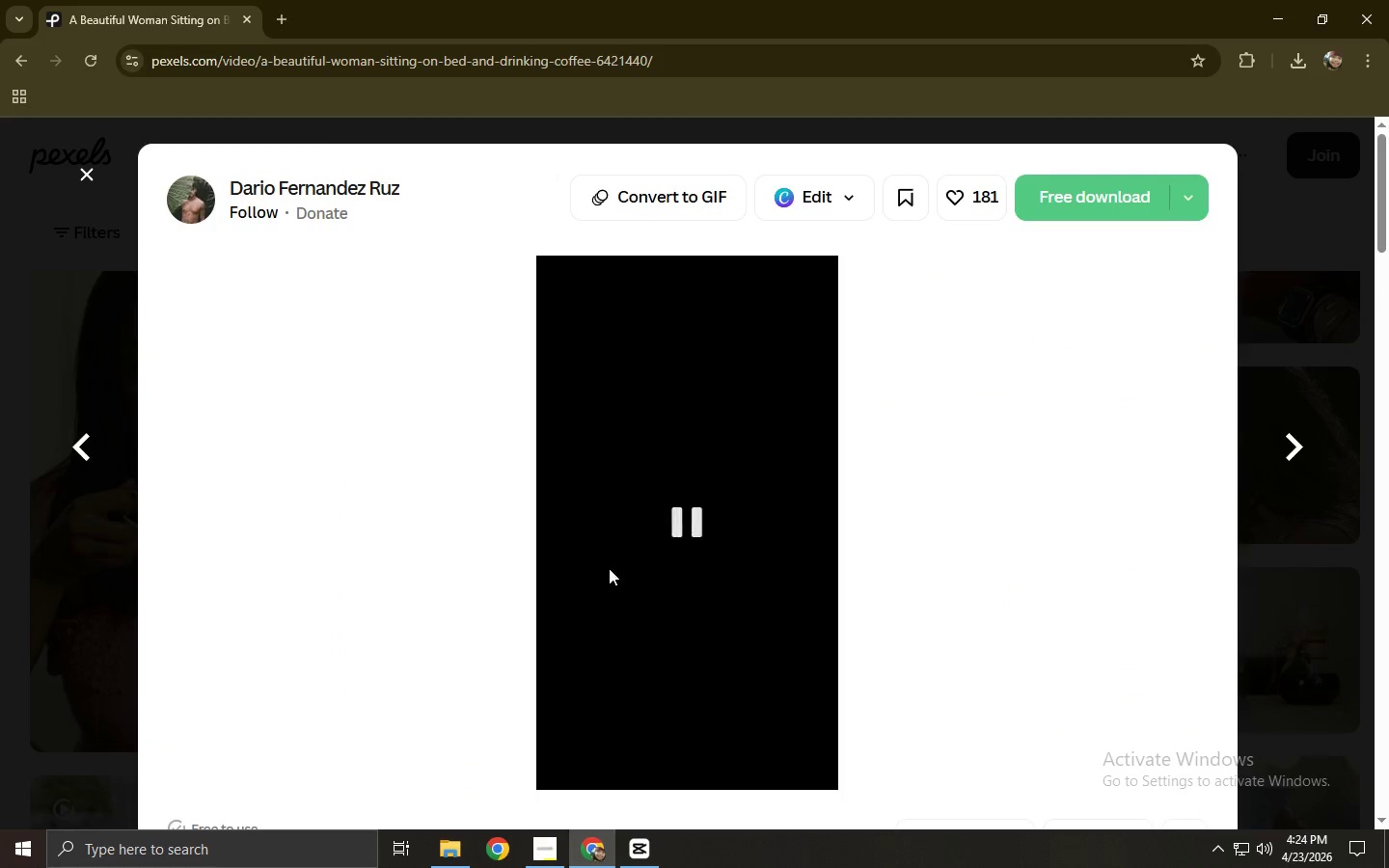 
left_click([0, 635])
 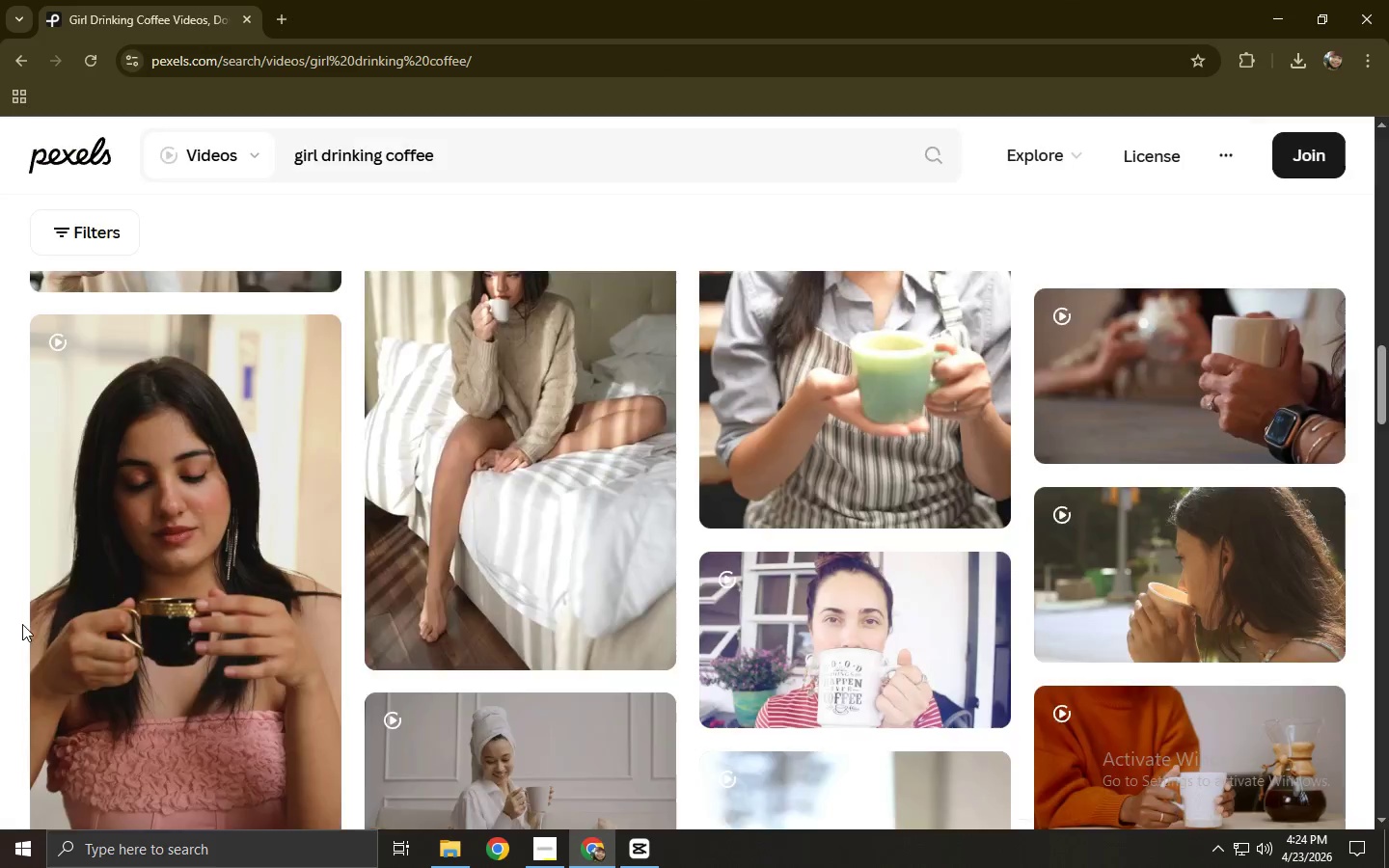 
scroll: coordinate [81, 609], scroll_direction: down, amount: 24.0
 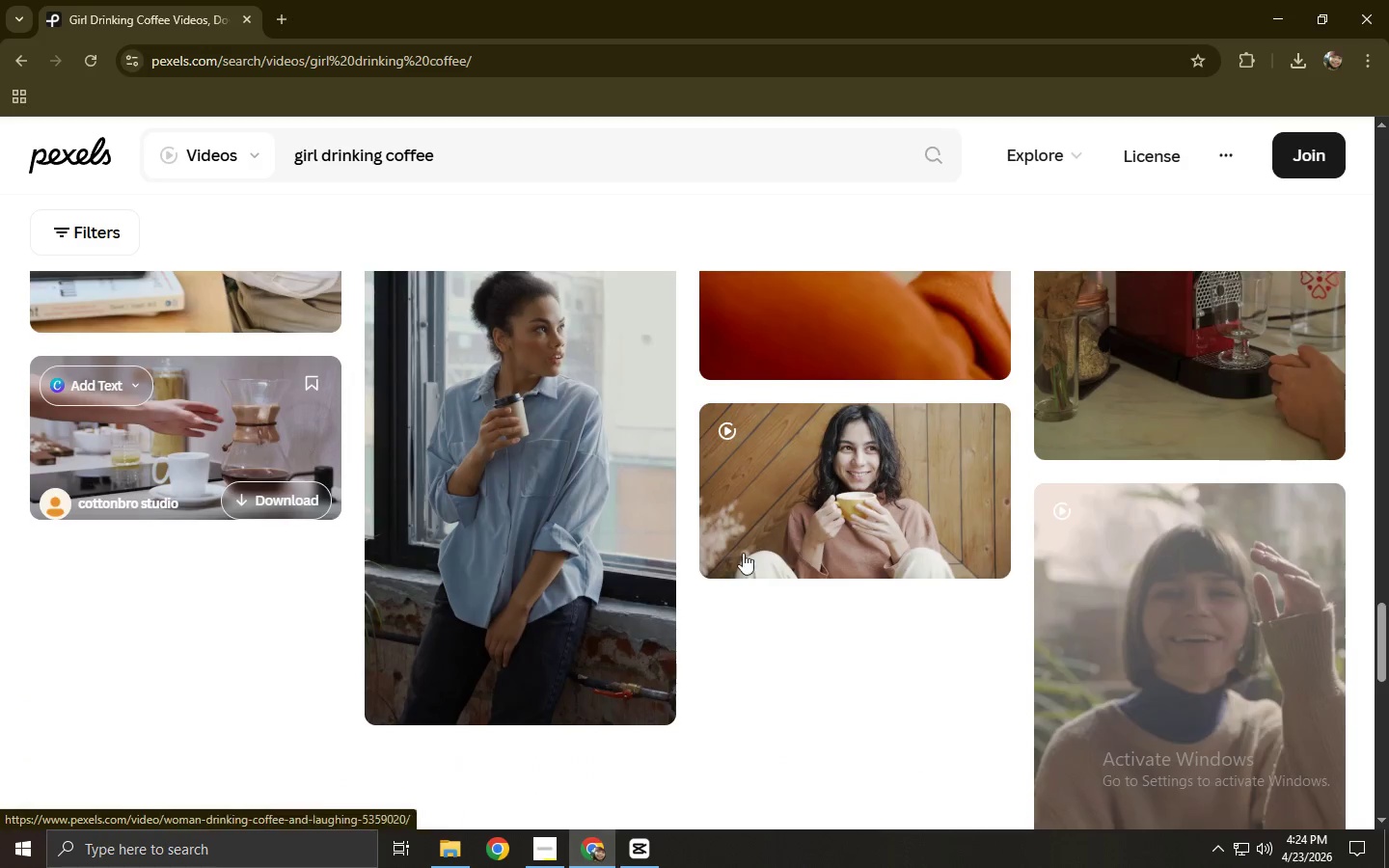 
left_click([838, 487])
 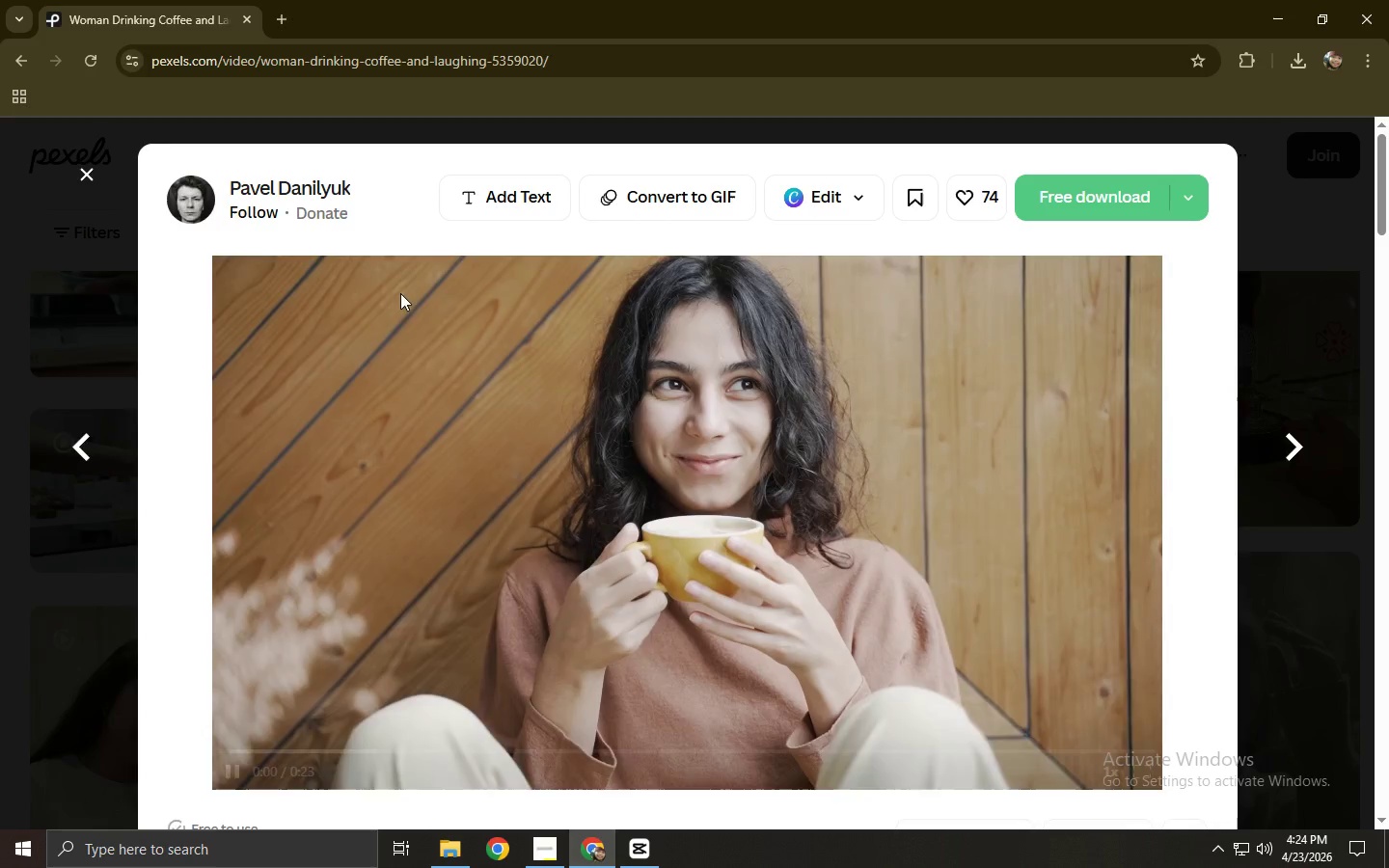 
right_click([258, 192])
 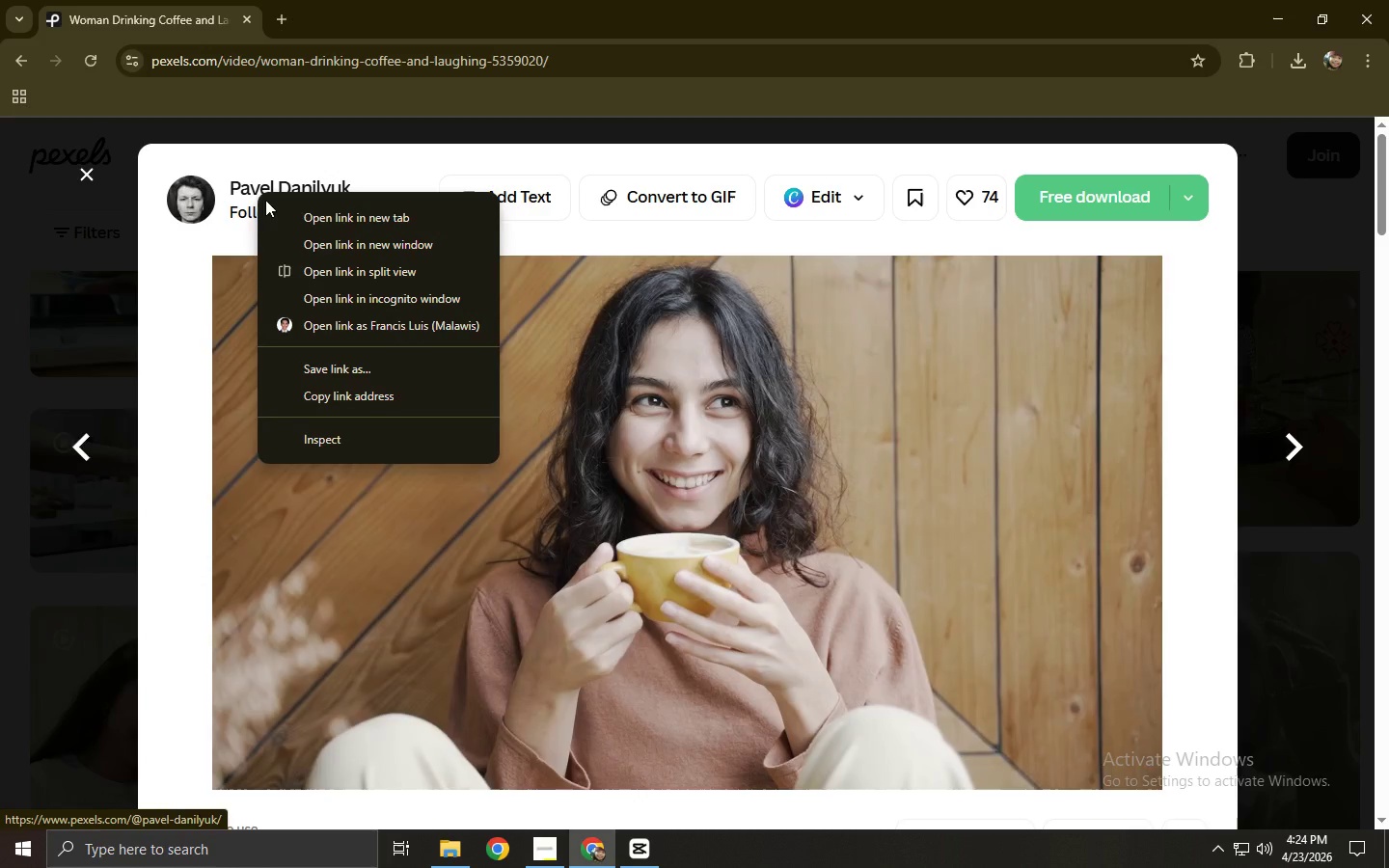 
left_click([292, 212])
 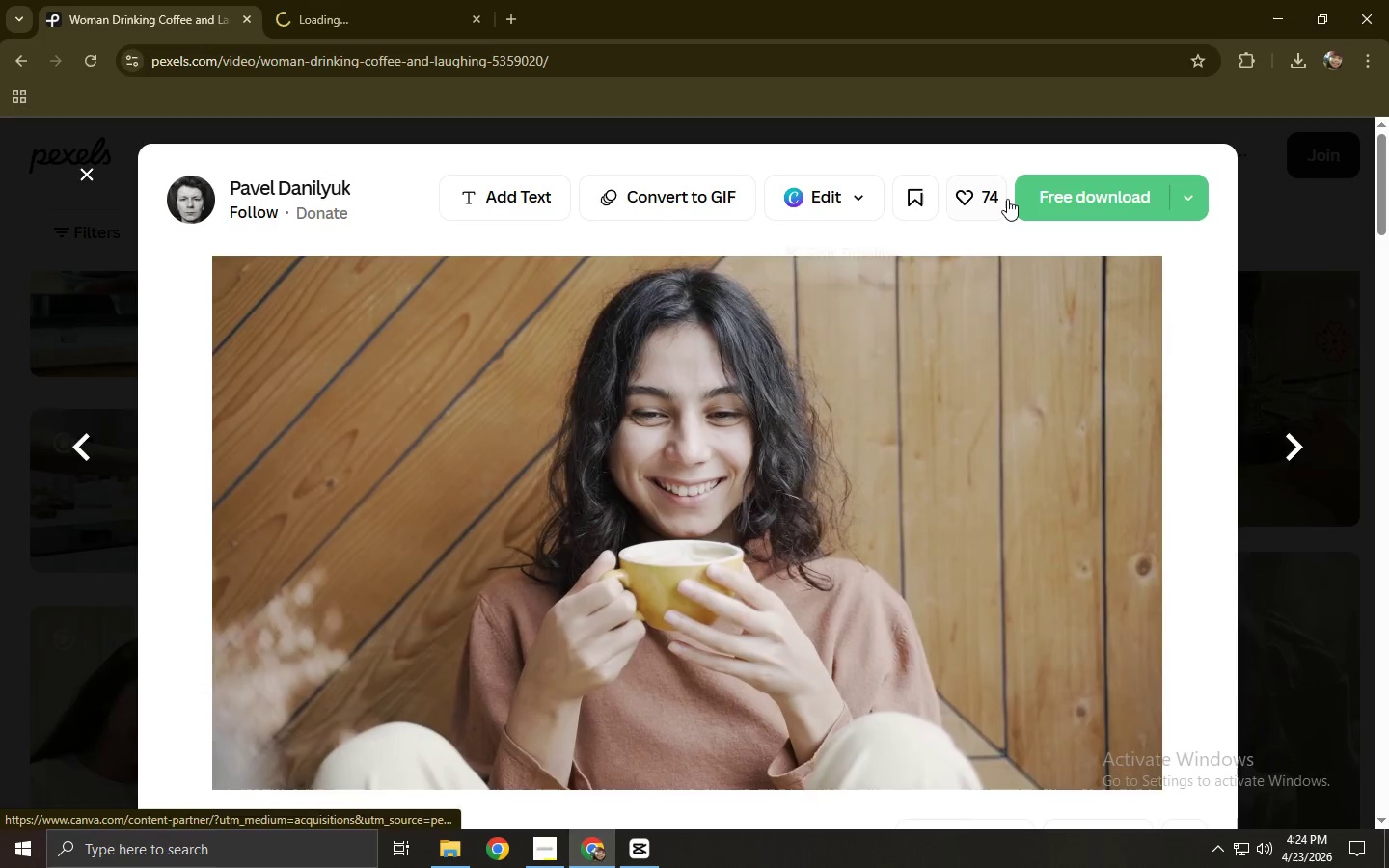 
left_click([1062, 186])
 